 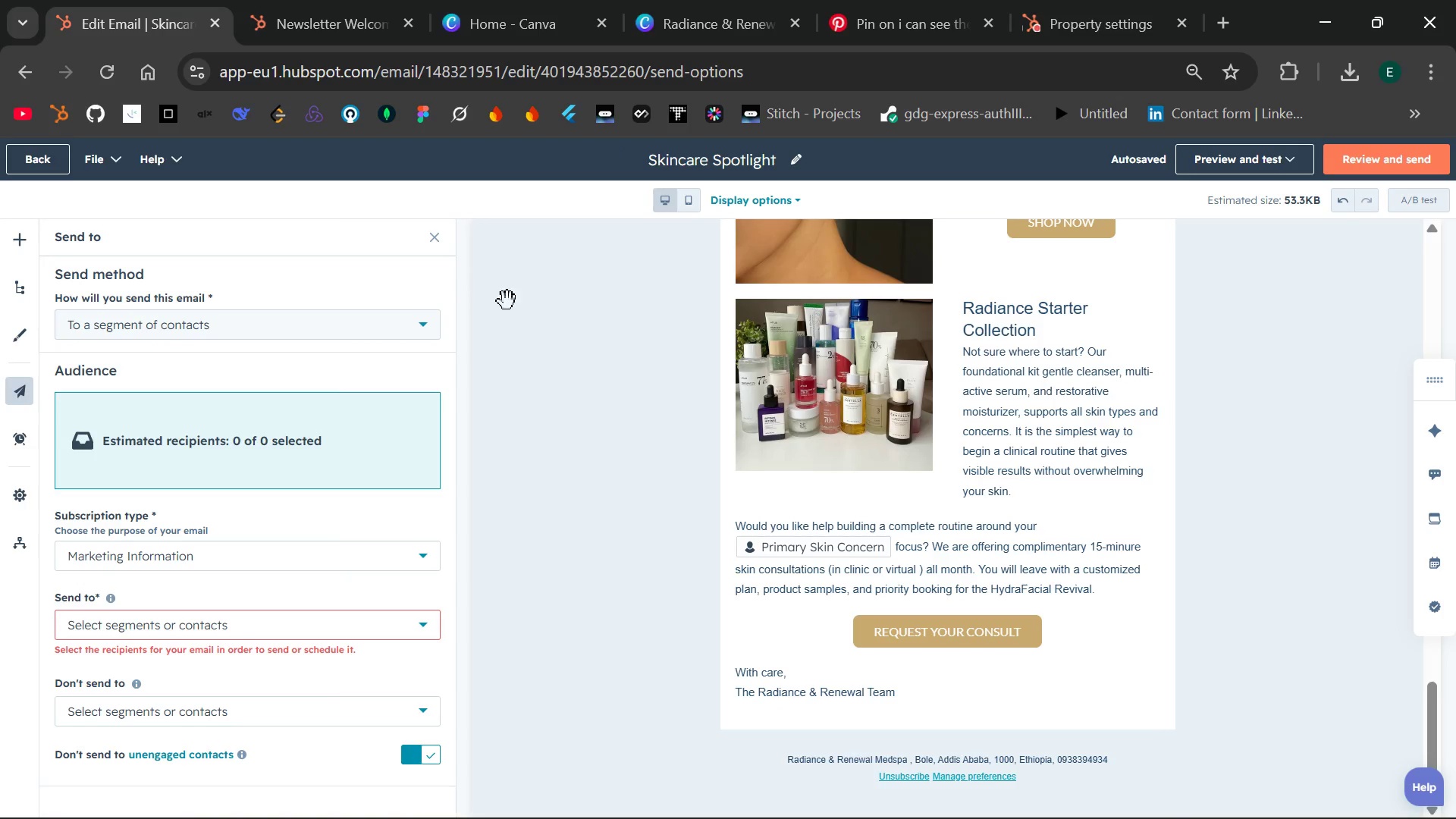 
left_click([510, 186])
 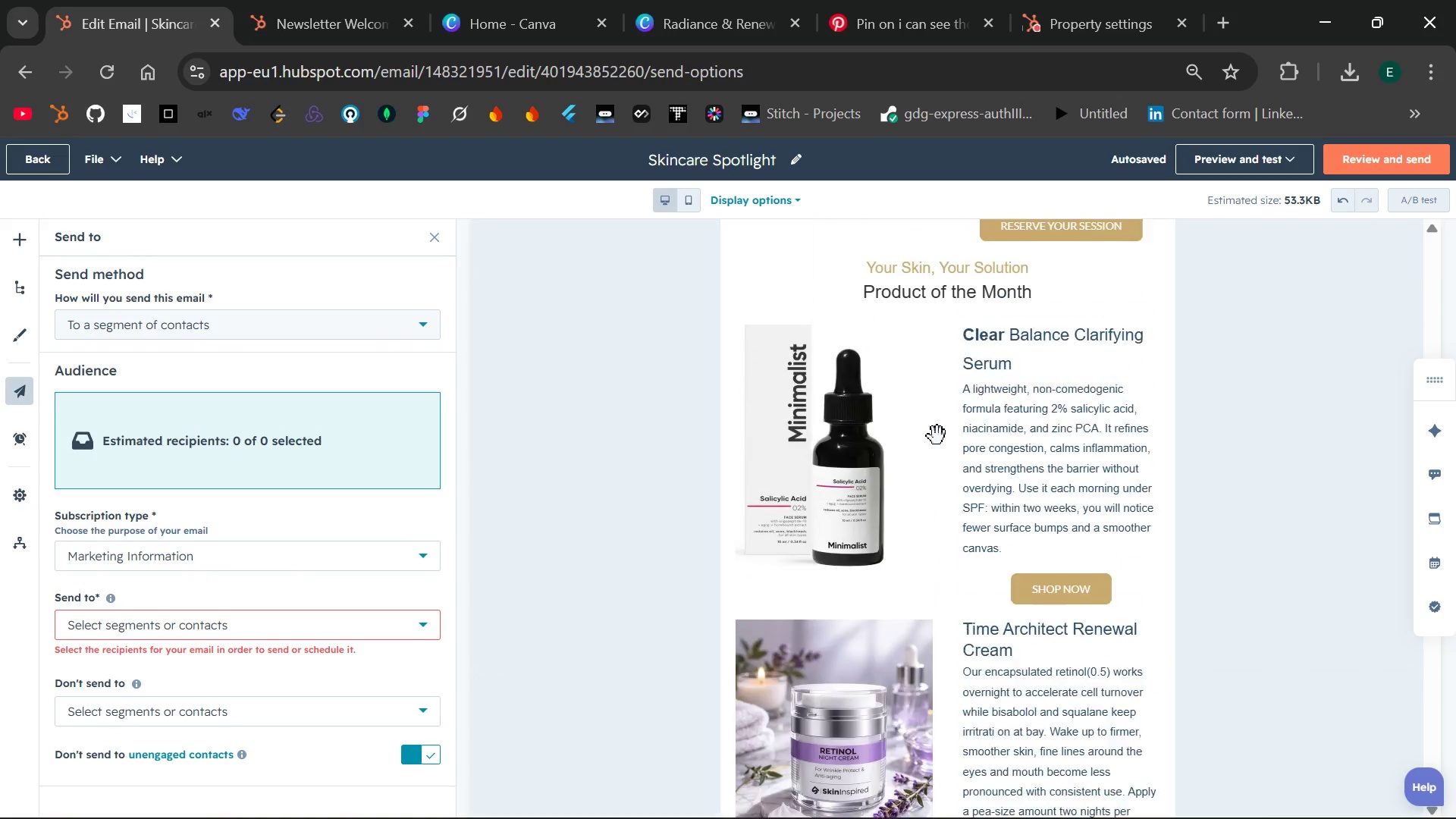 
wait(34.67)
 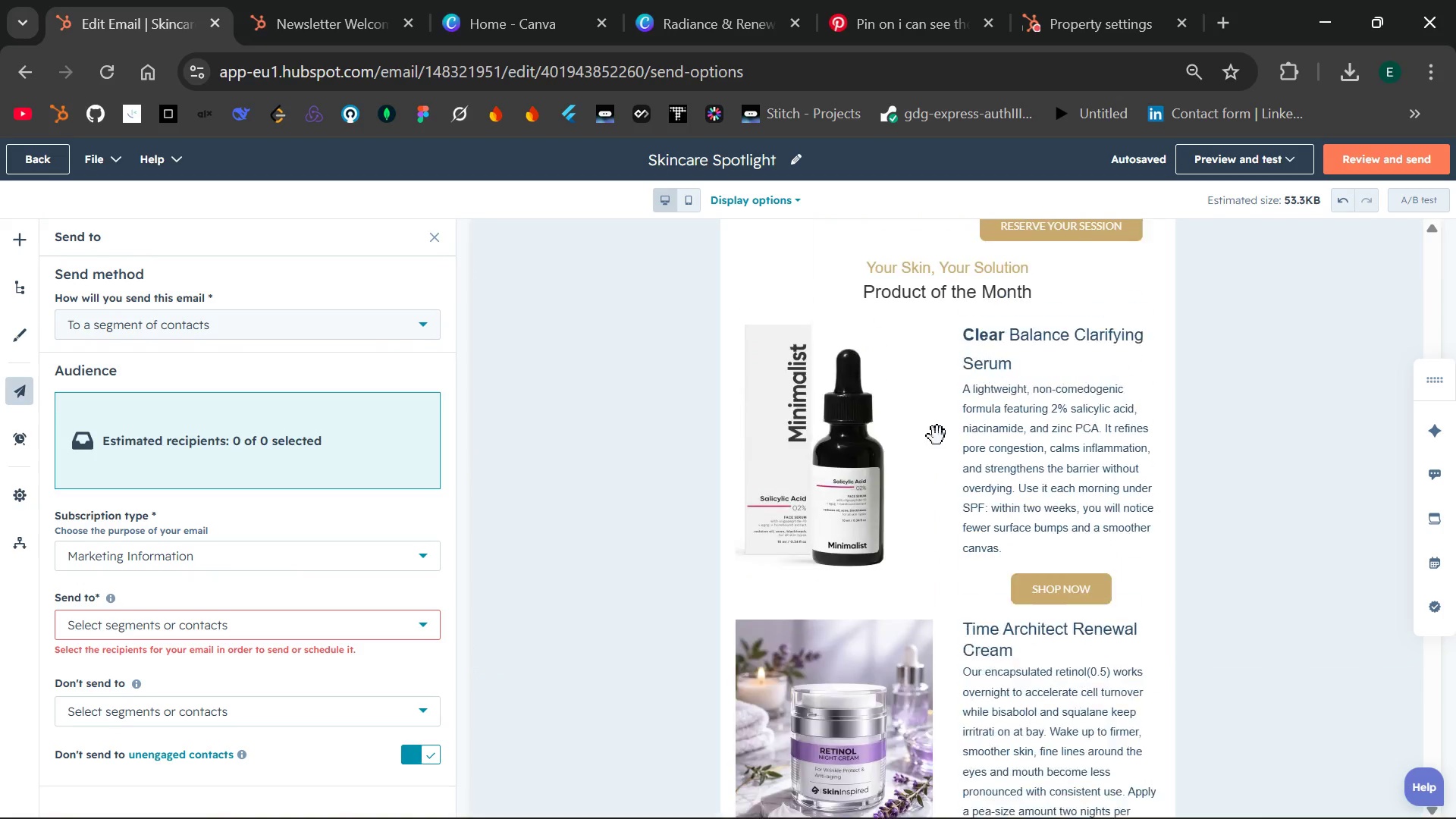 
left_click([1218, 448])
 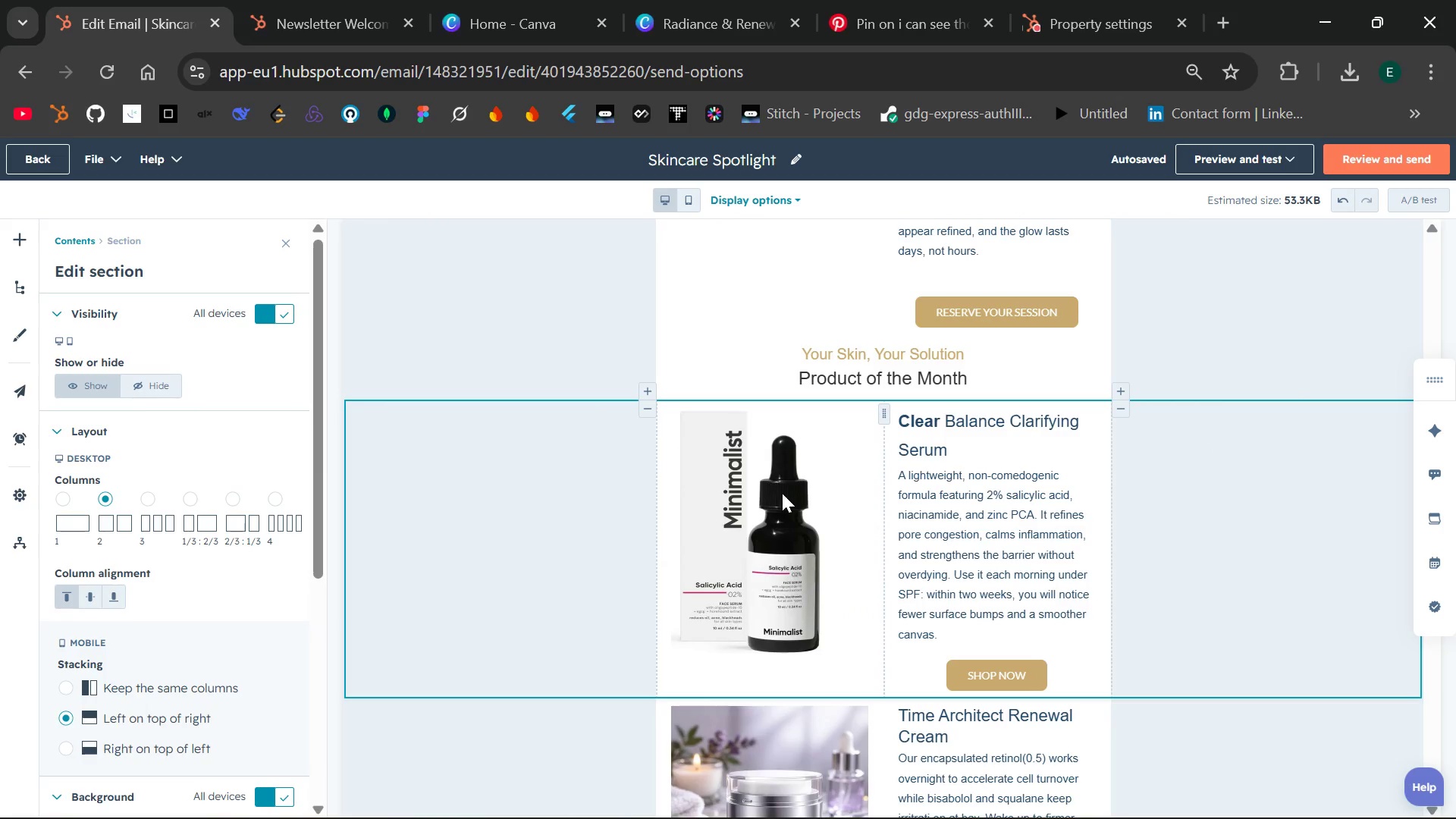 
left_click([617, 337])
 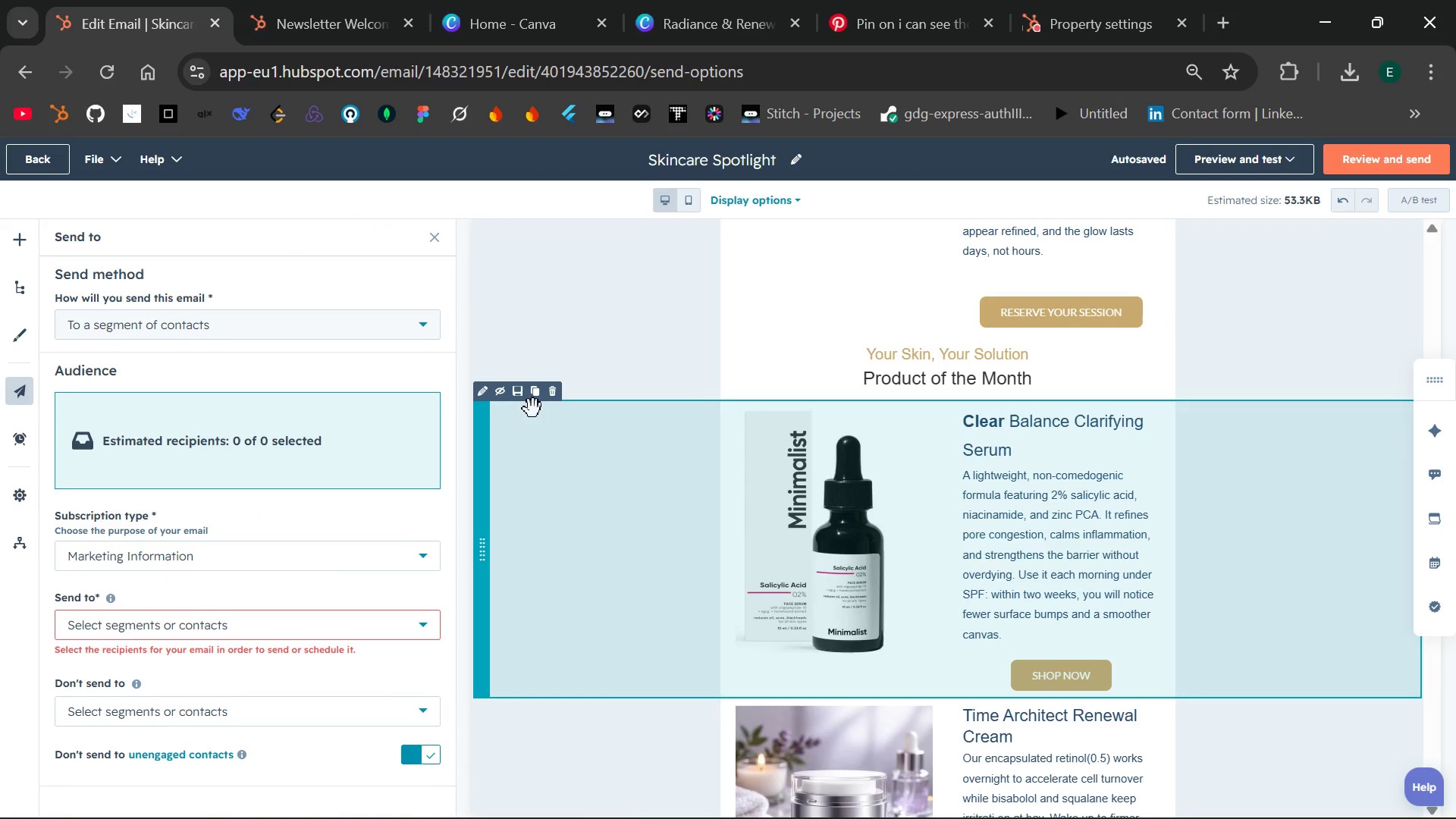 
mouse_move([489, 394])
 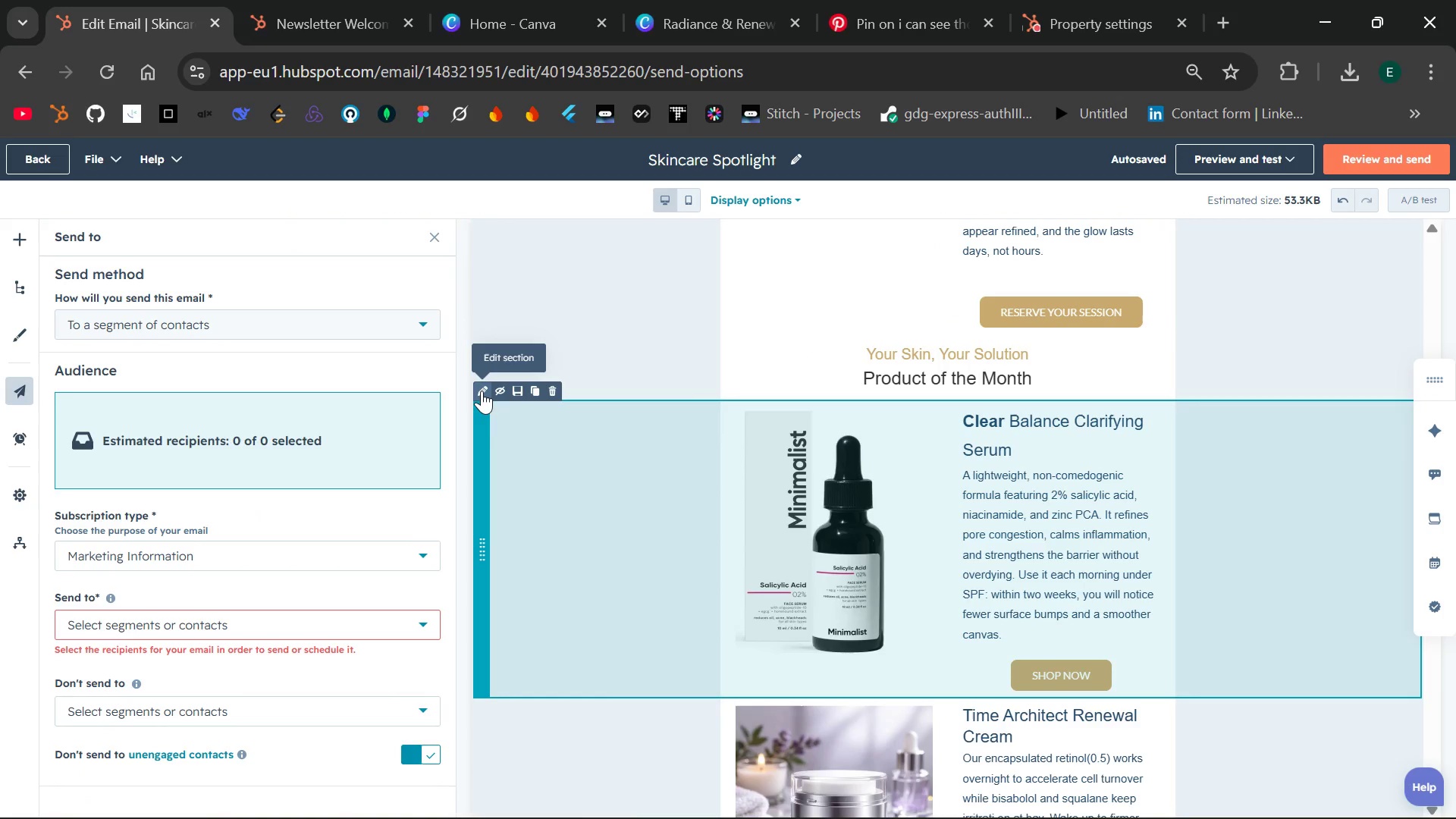 
wait(5.7)
 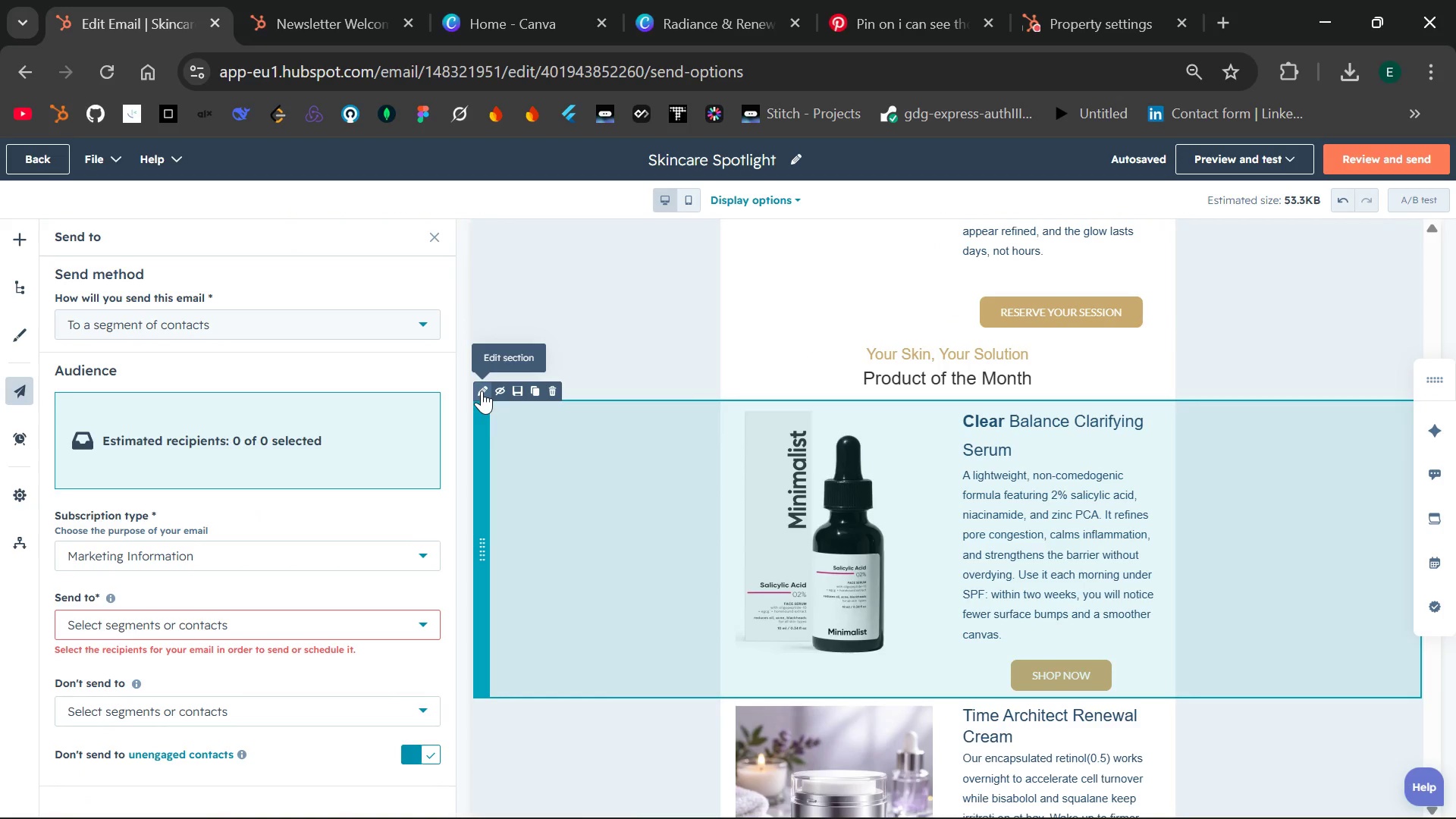 
mouse_move([521, 388])
 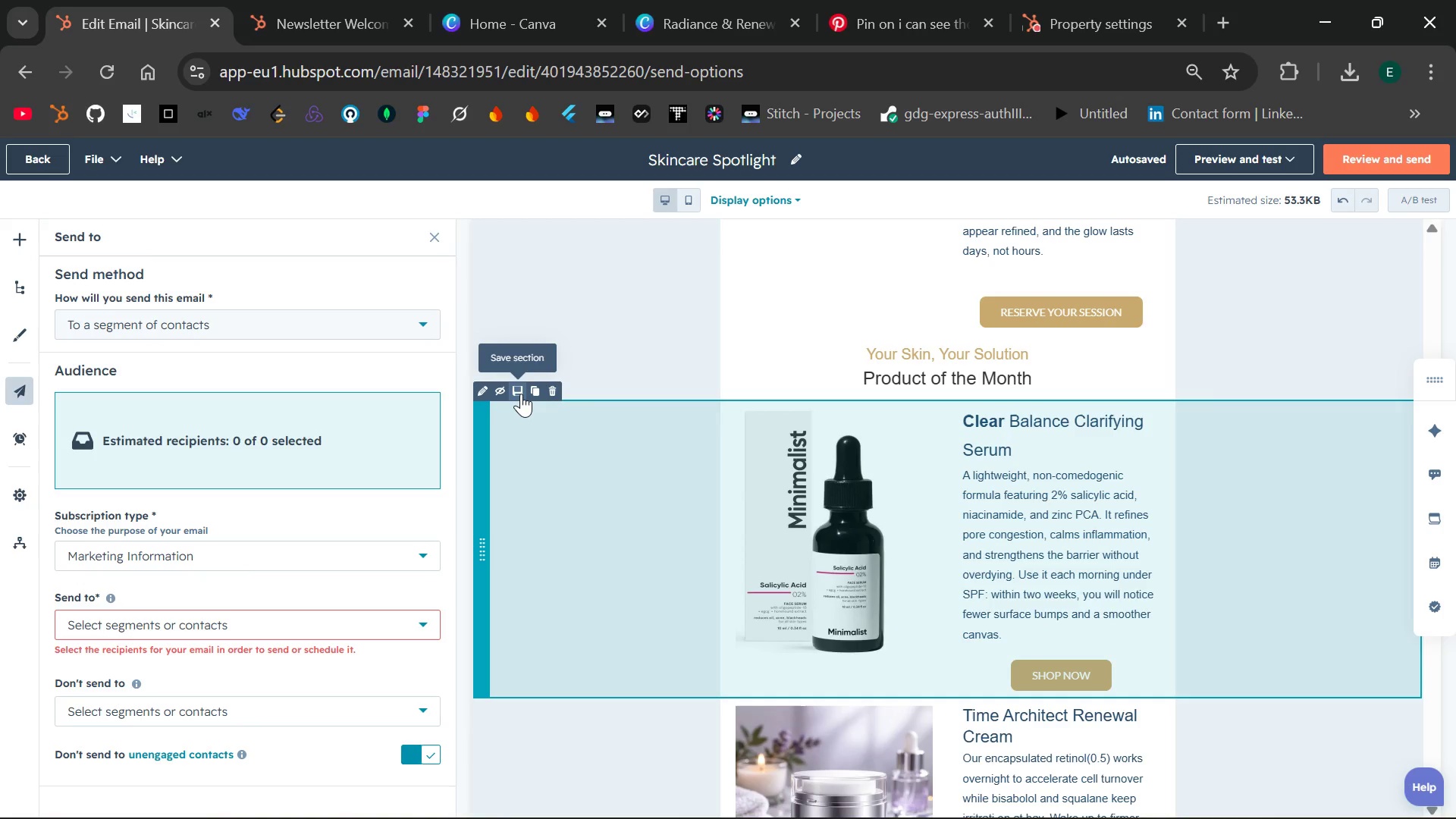 
left_click([521, 394])
 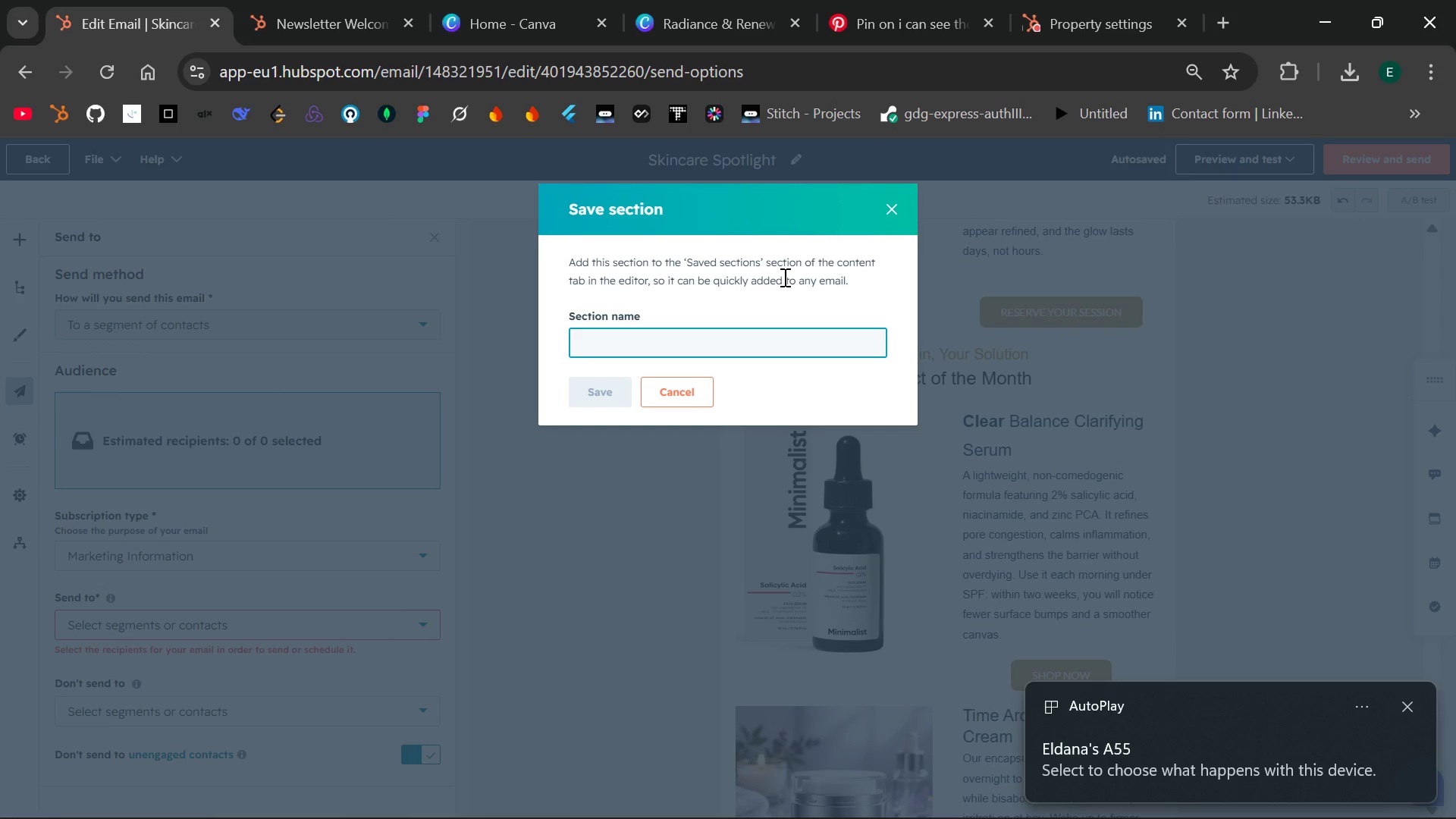 
wait(53.67)
 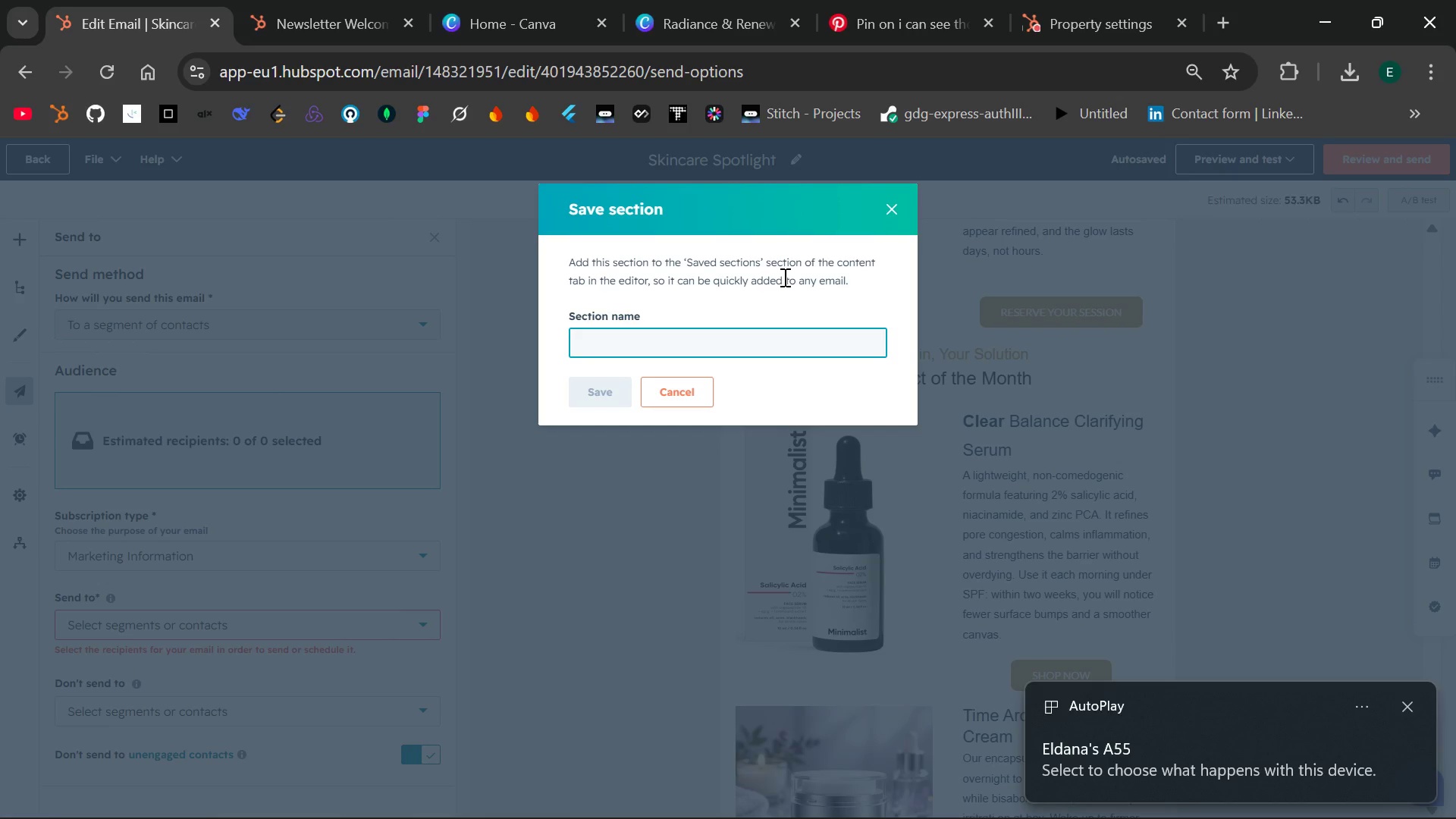 
left_click([1407, 707])
 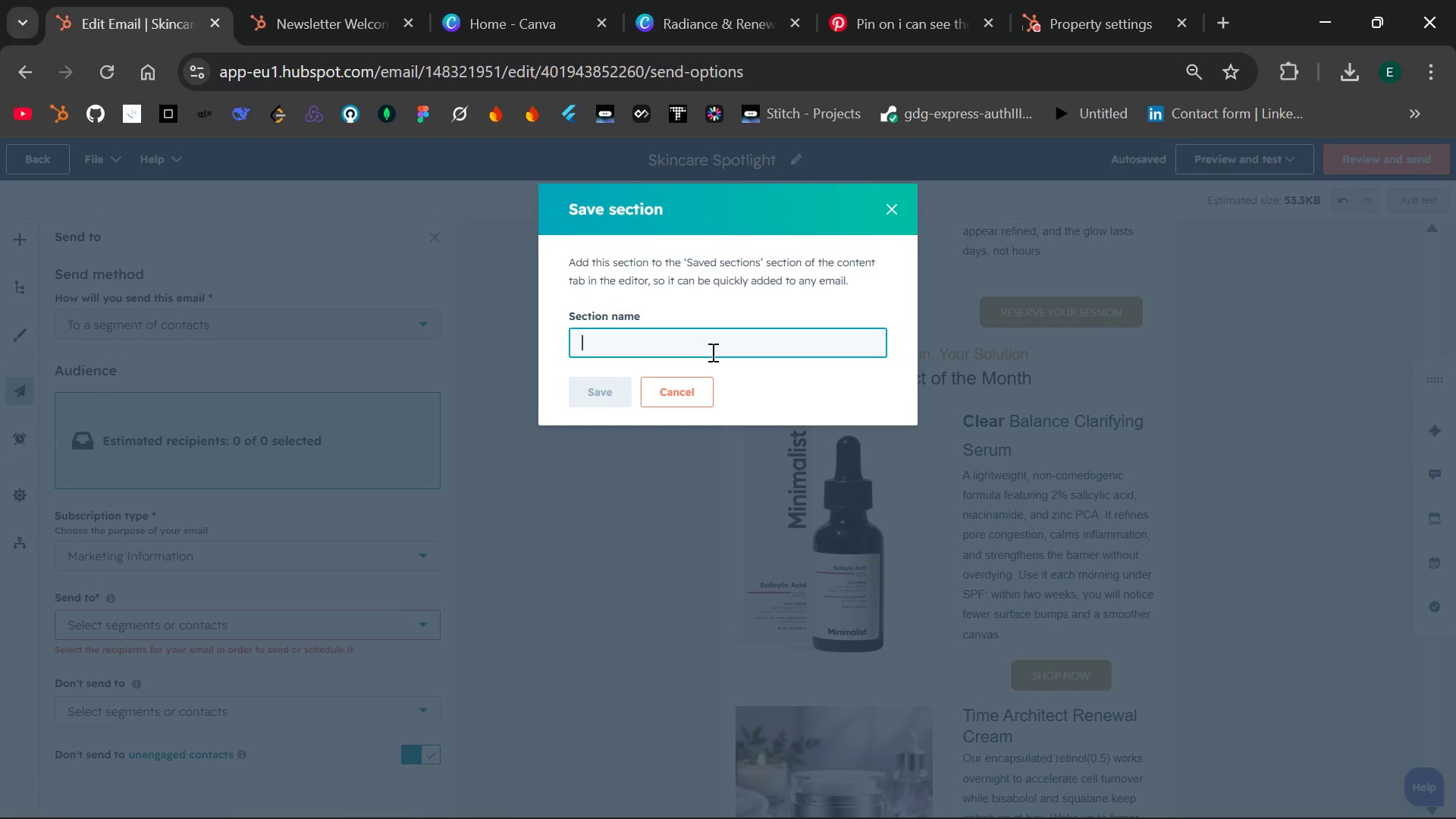 
wait(11.3)
 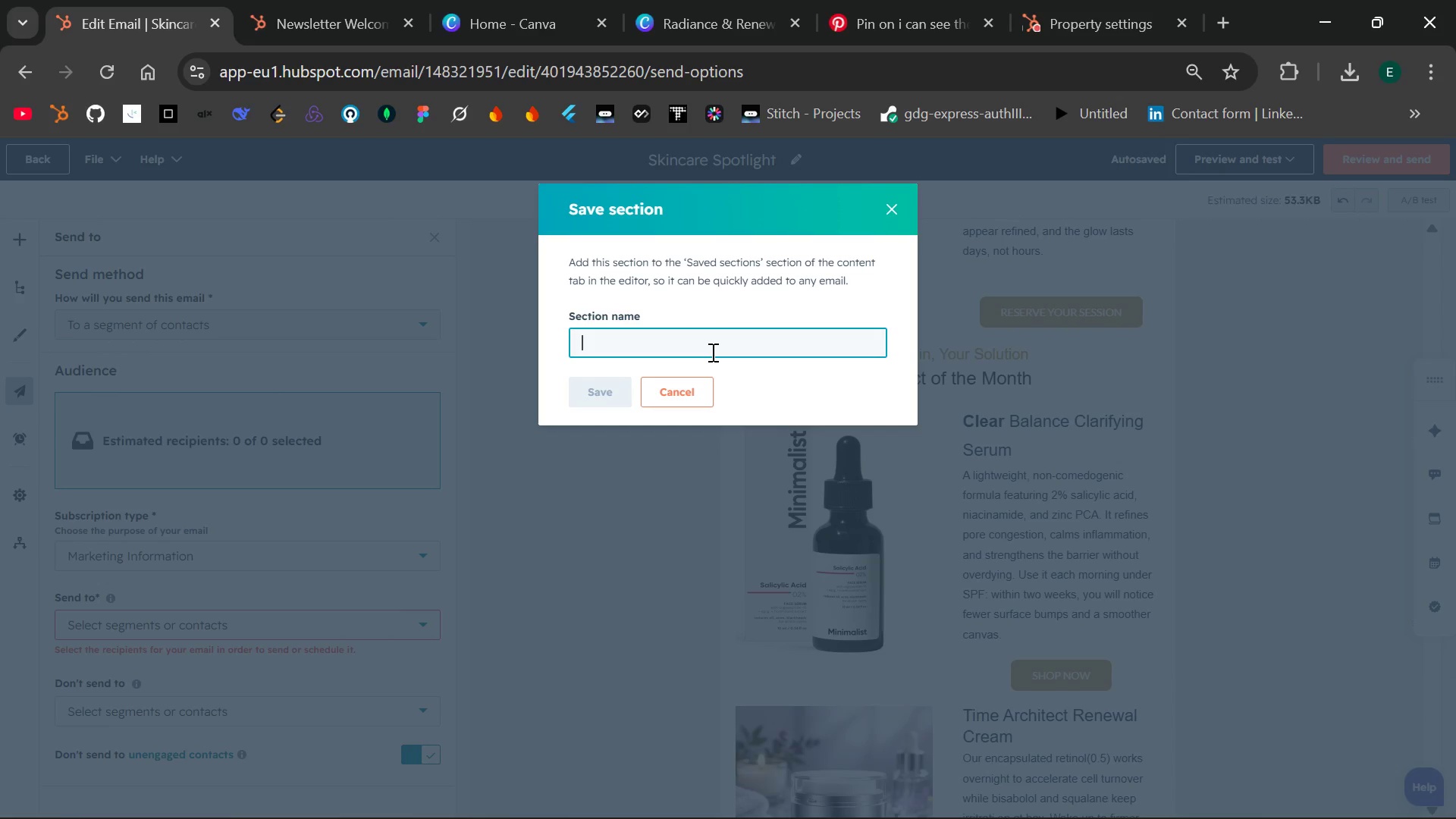 
type(primary skin co)
 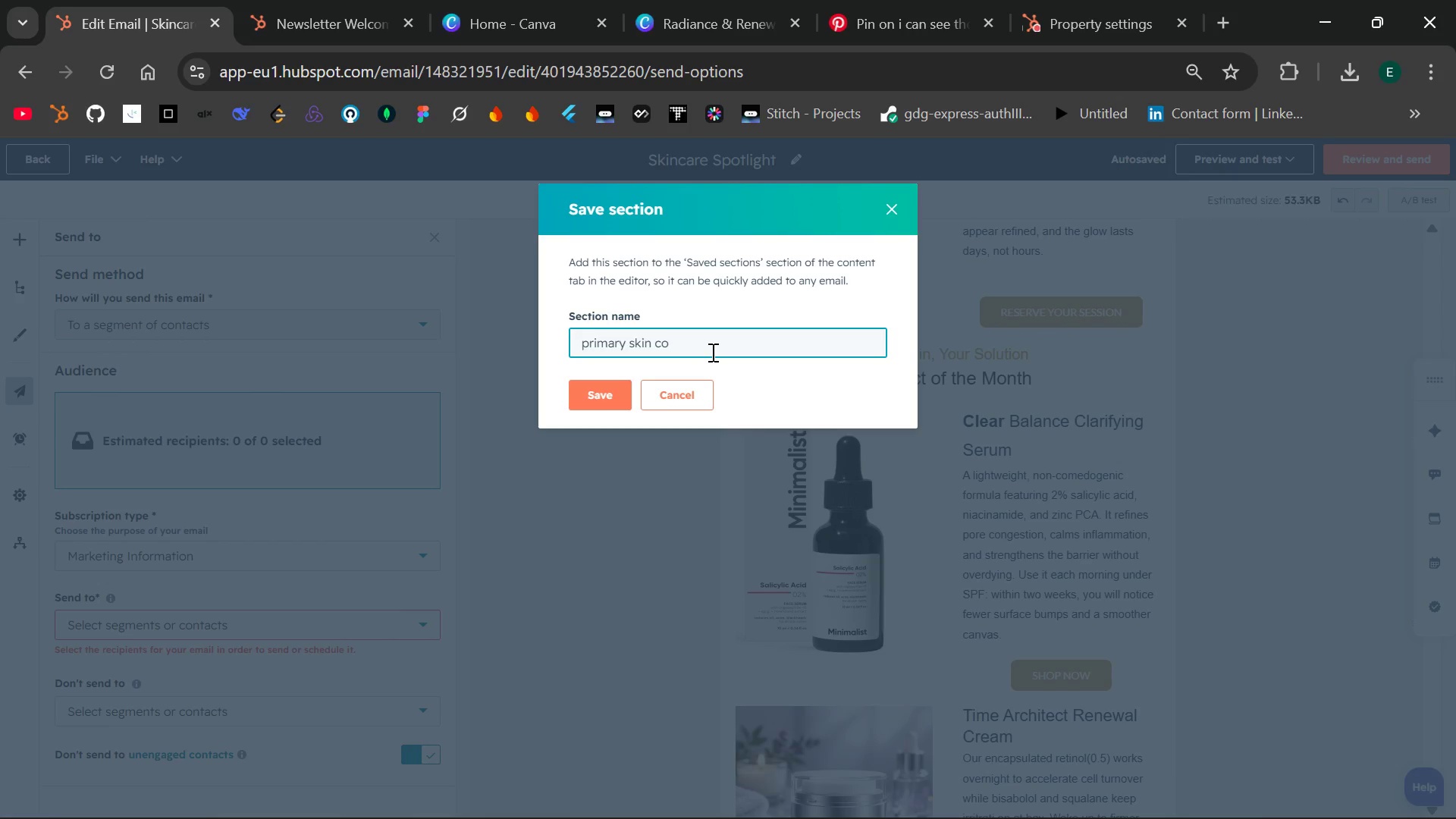 
hold_key(key=Backspace, duration=1.03)
 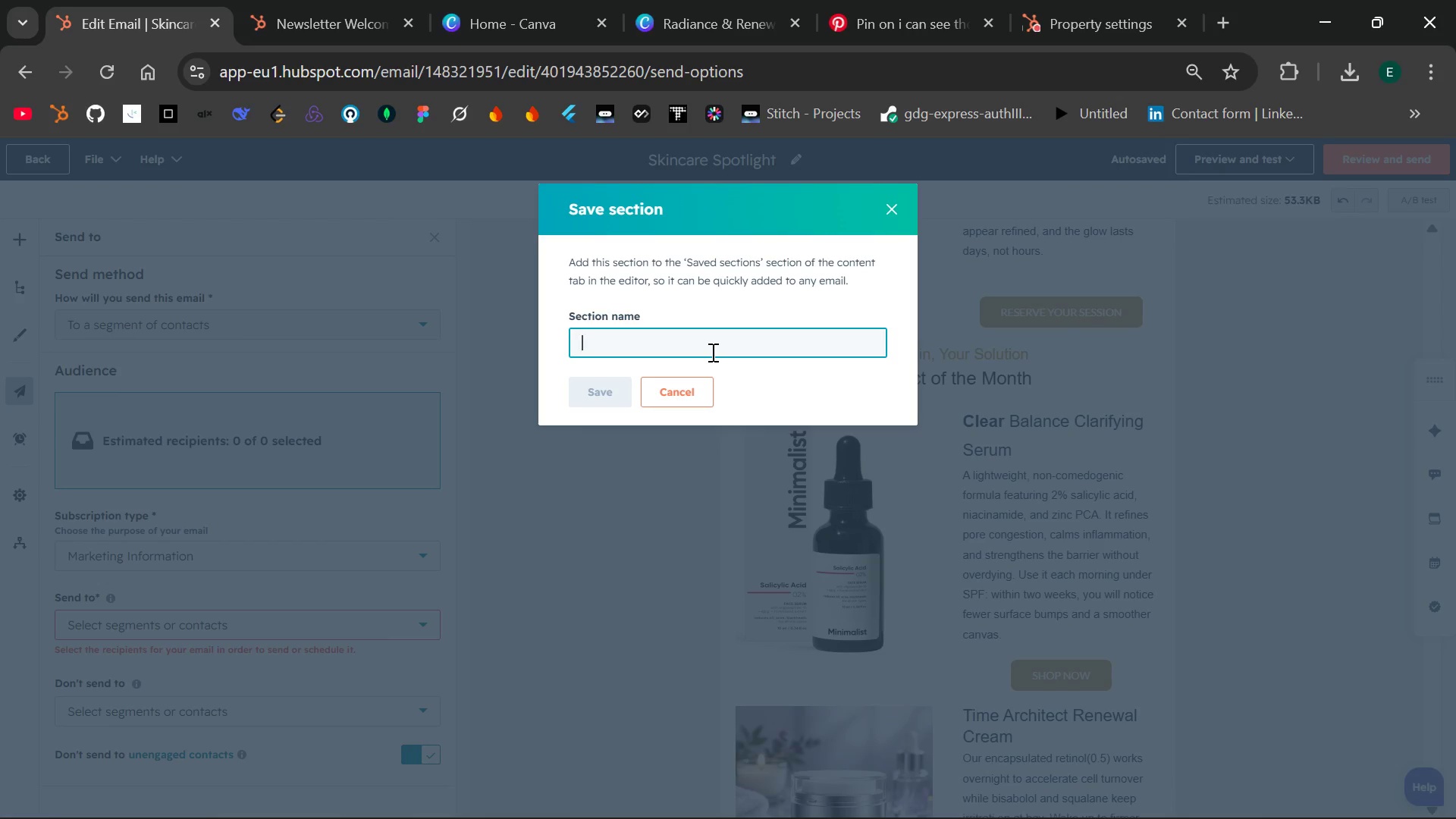 
key(Backspace)
 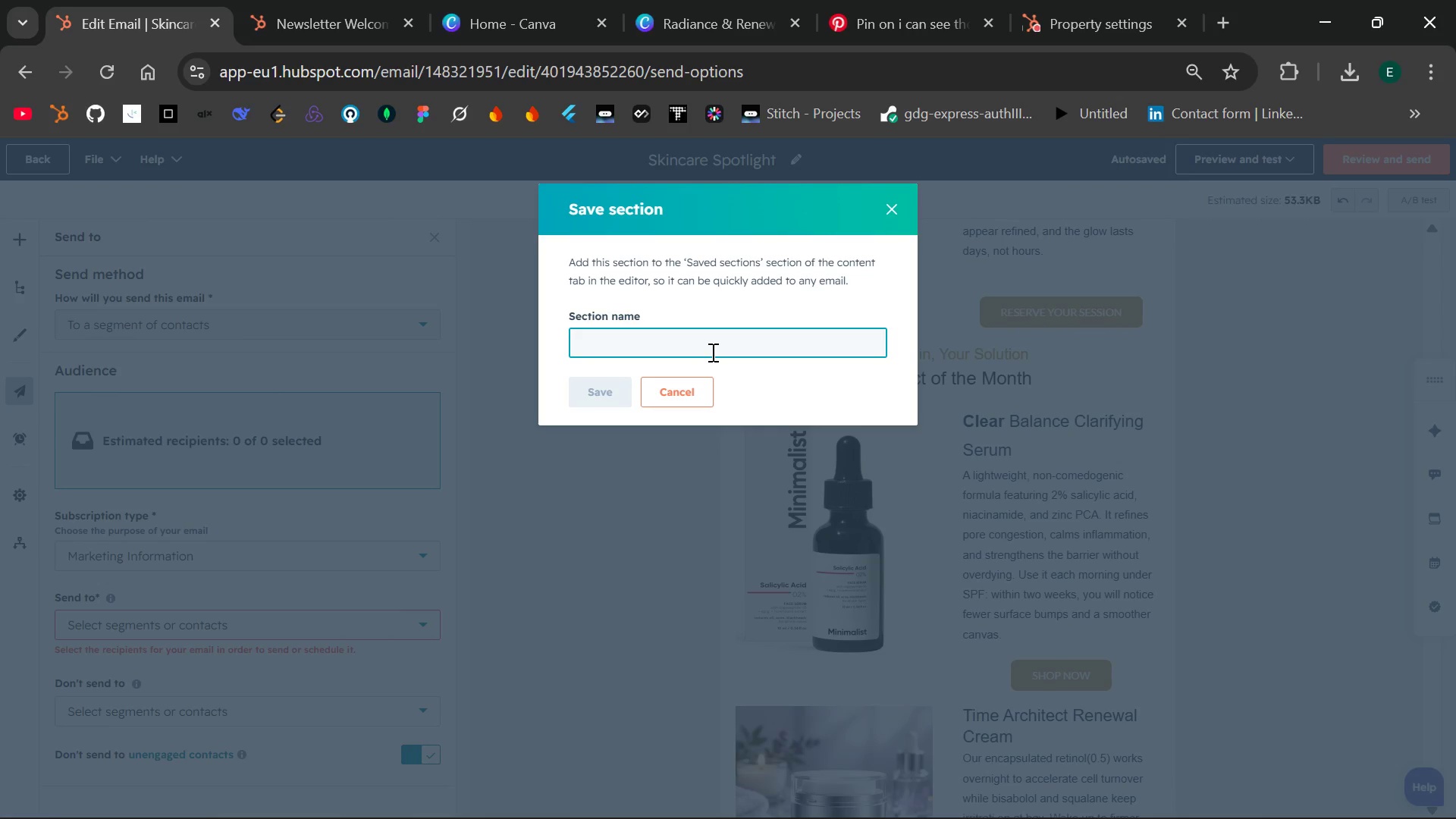 
type(skin concern-acne)
 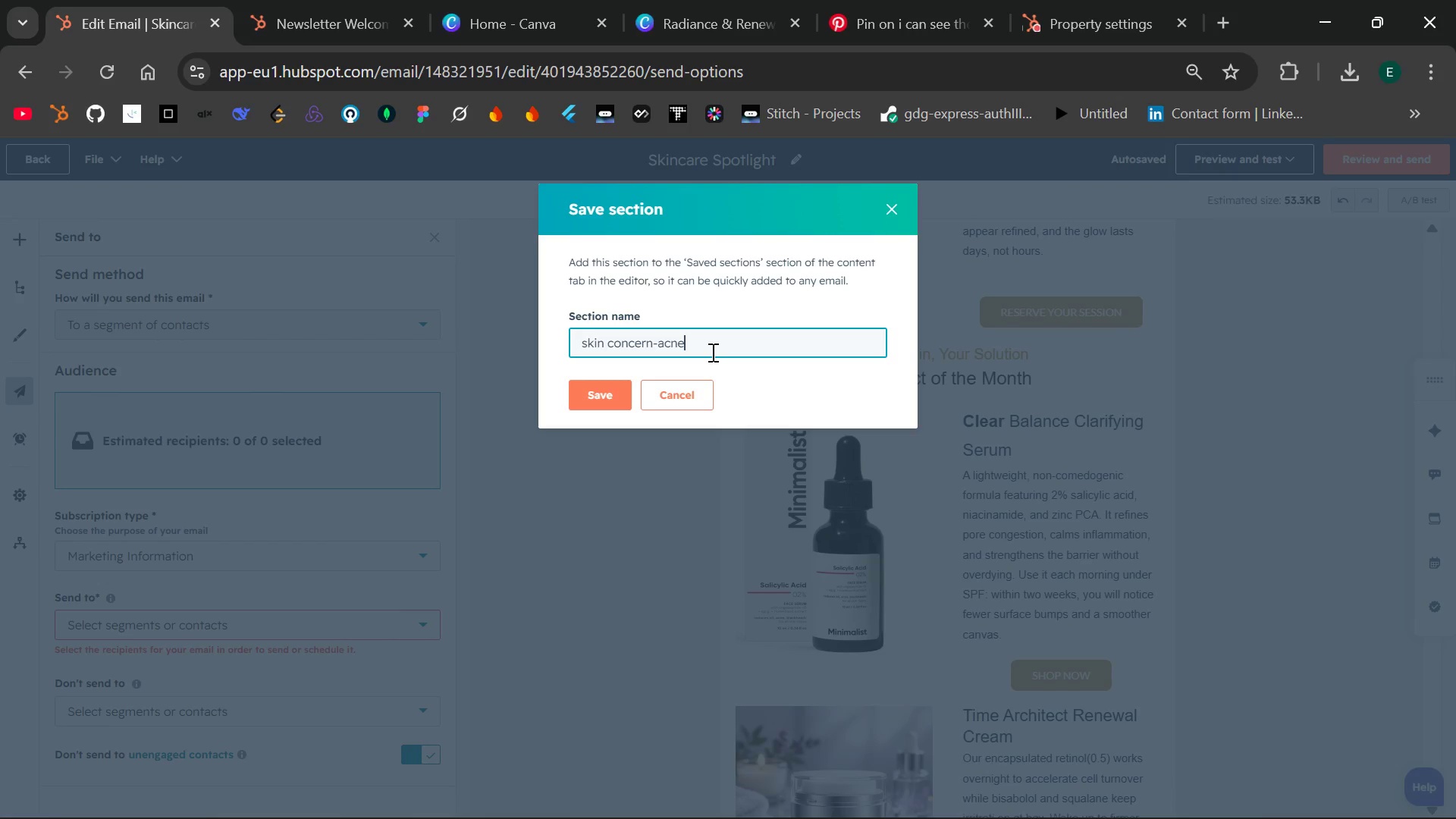 
key(Enter)
 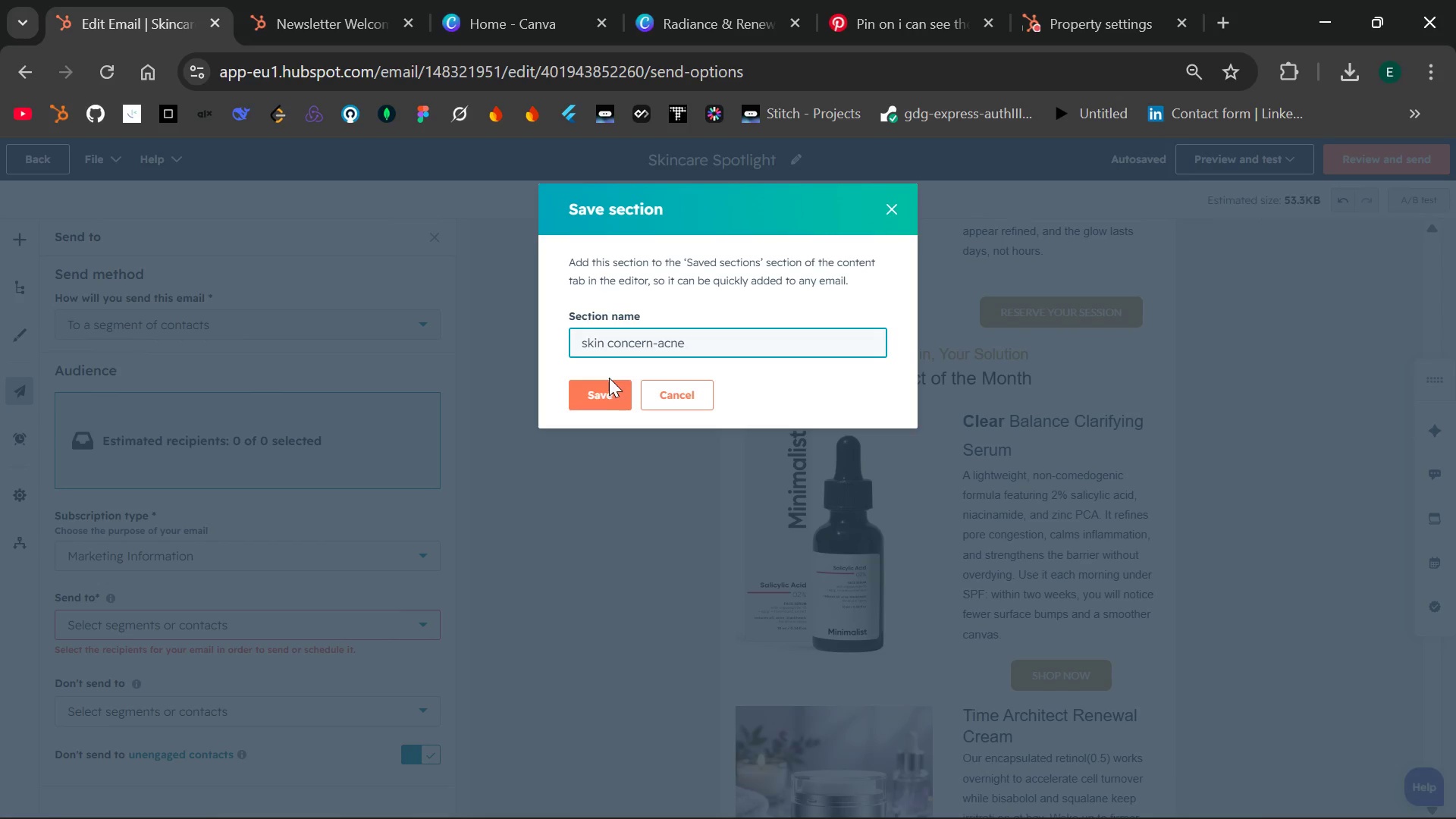 
left_click([598, 384])
 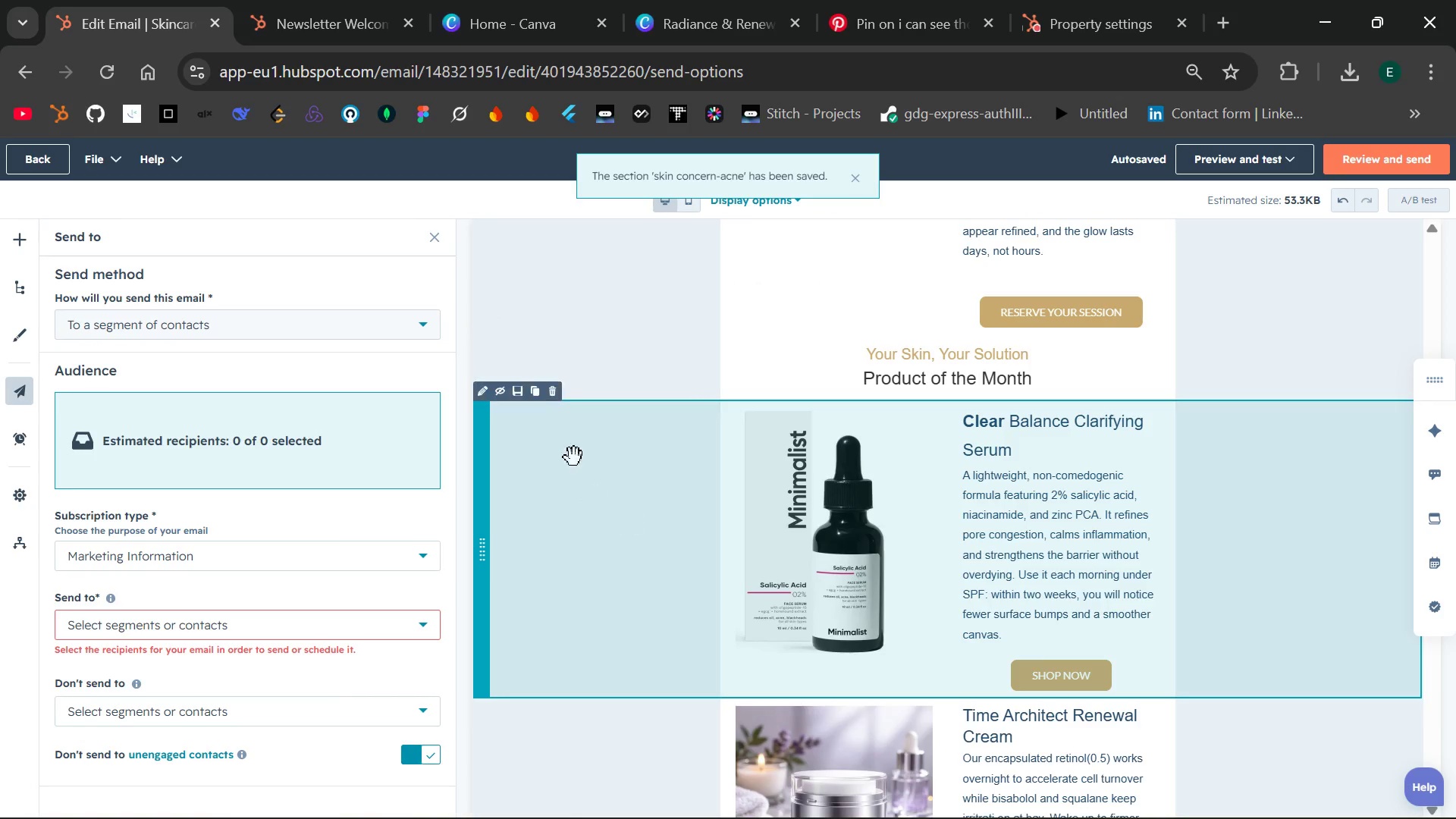 
wait(10.16)
 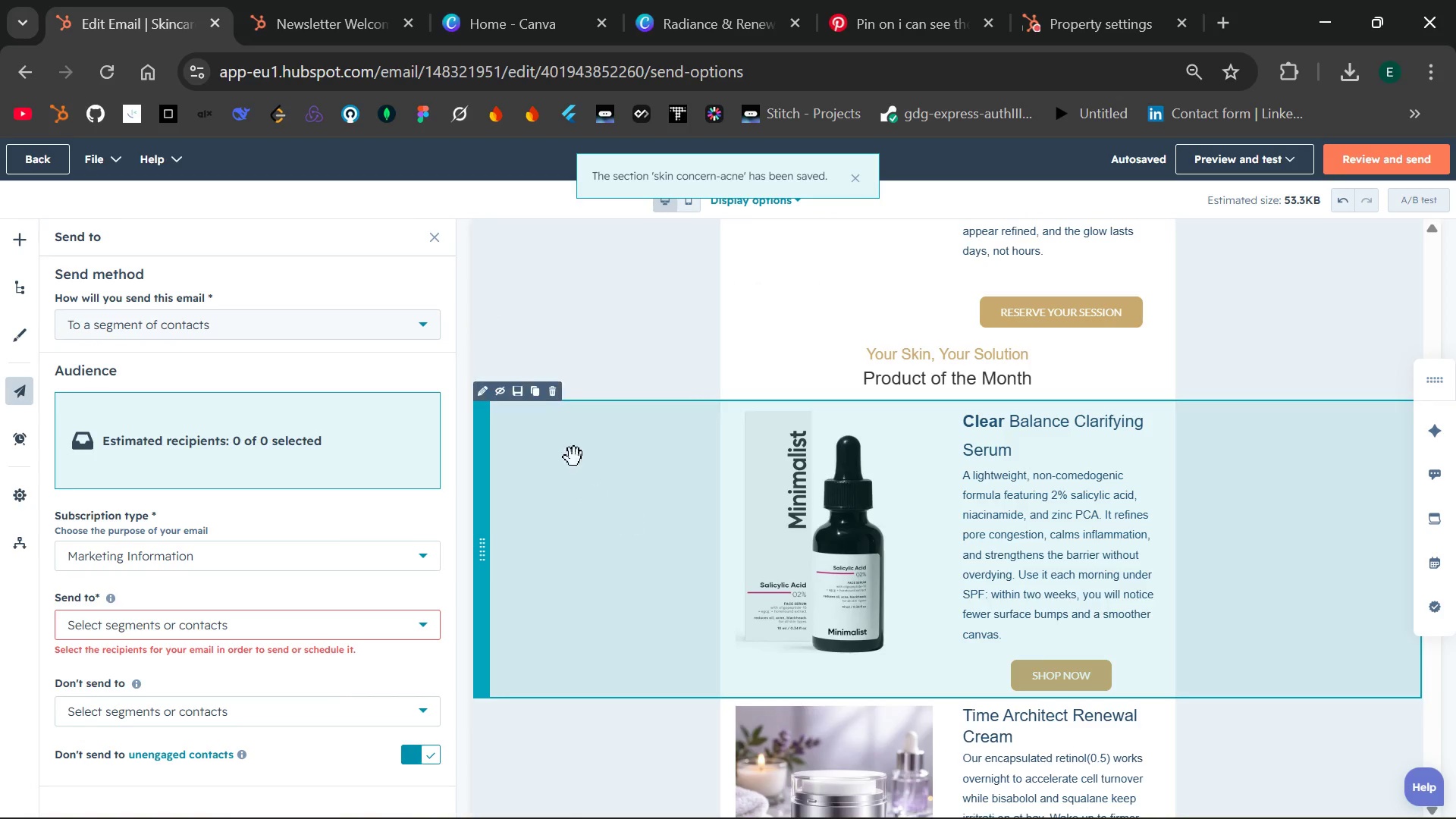 
left_click([1171, 393])
 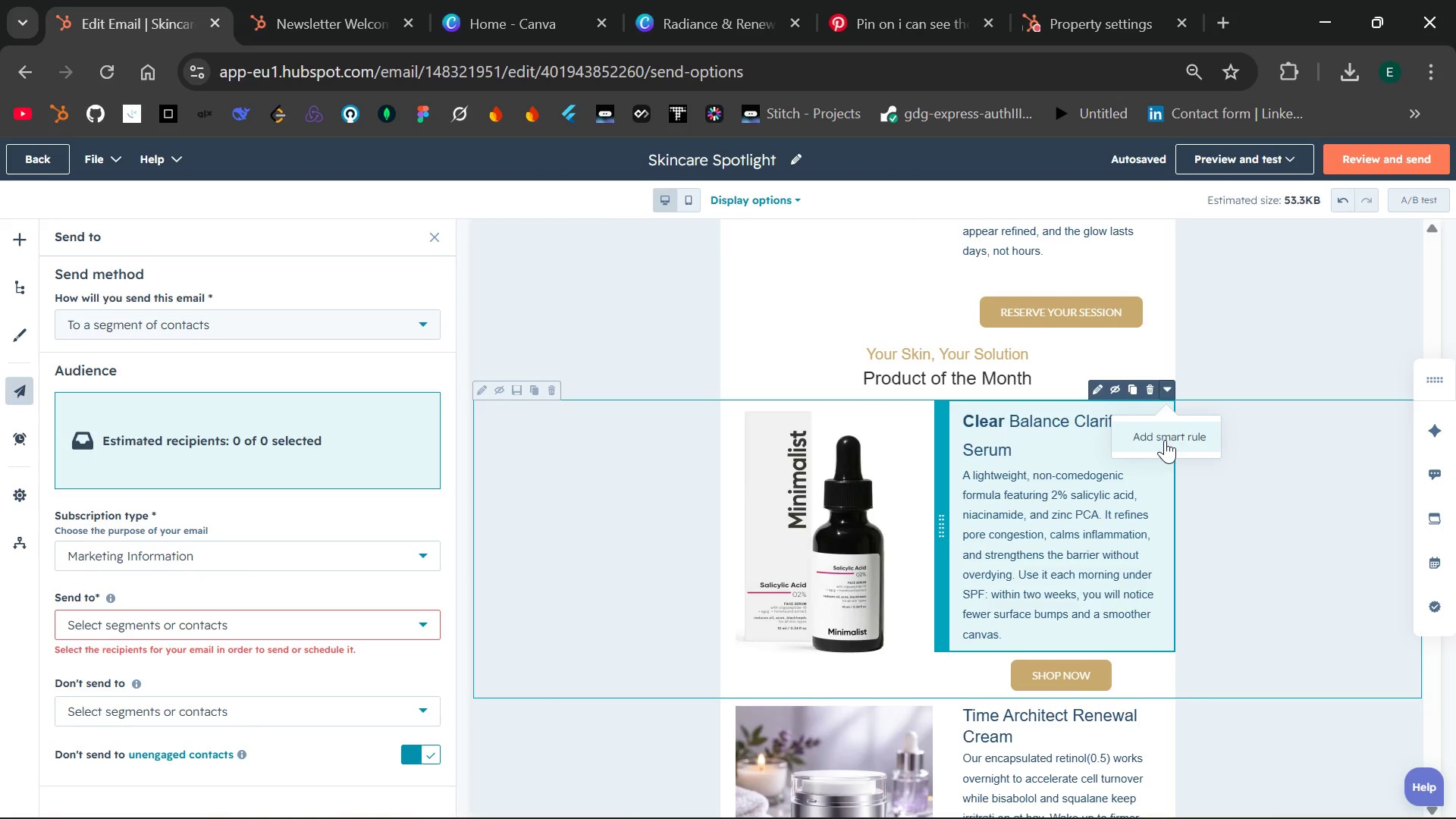 
left_click([1165, 440])
 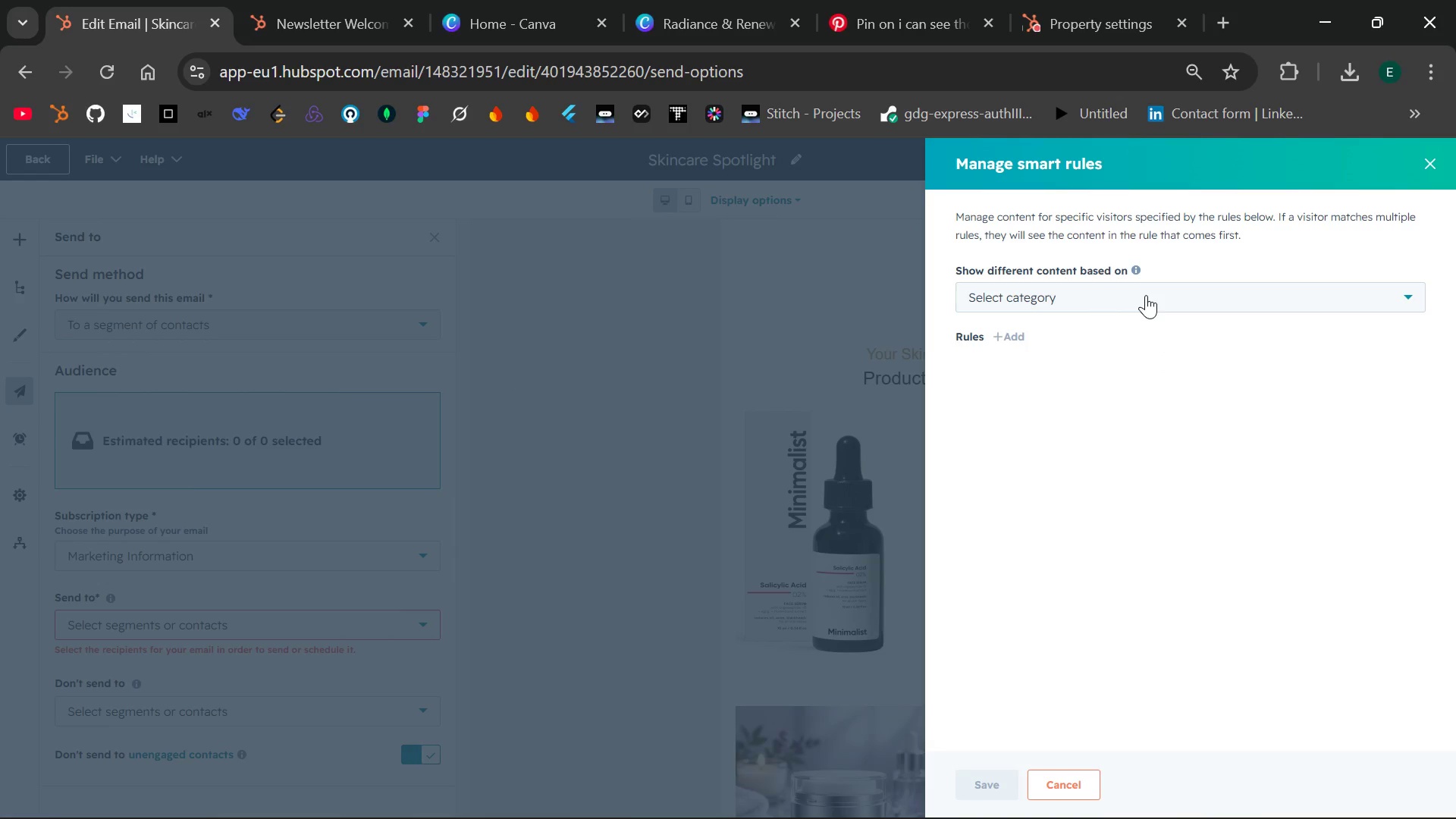 
wait(6.39)
 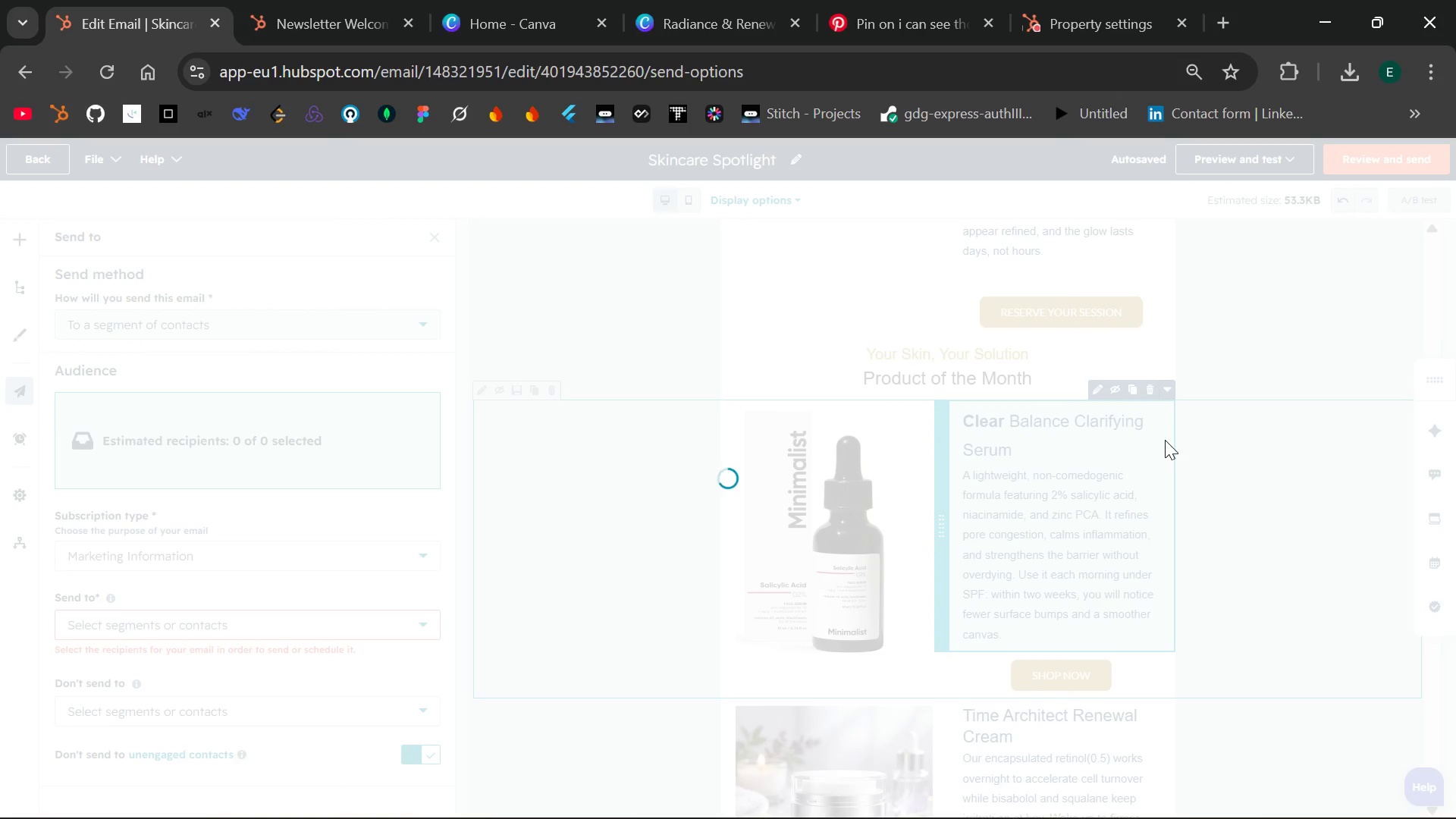 
left_click([1129, 297])
 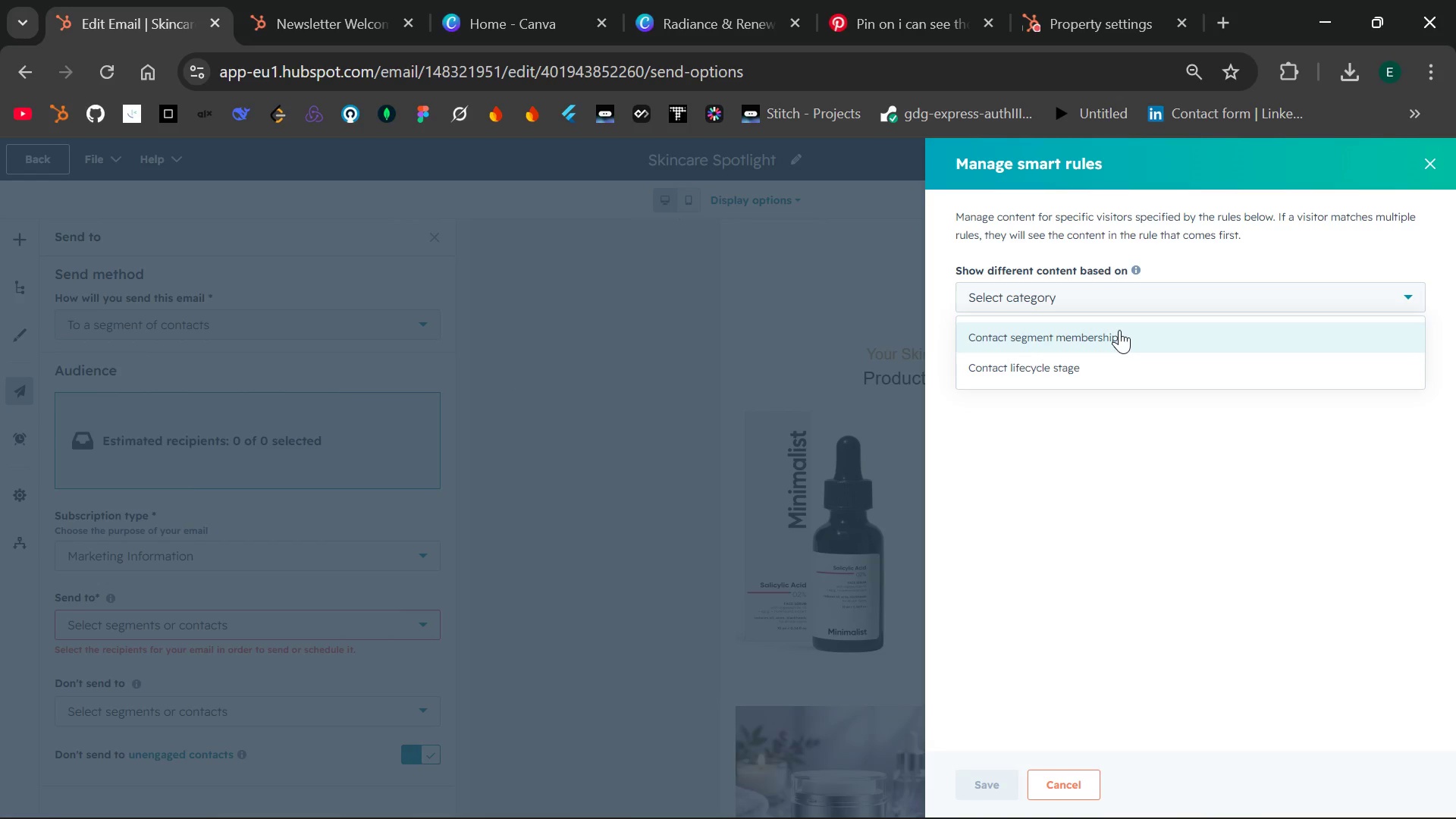 
wait(5.12)
 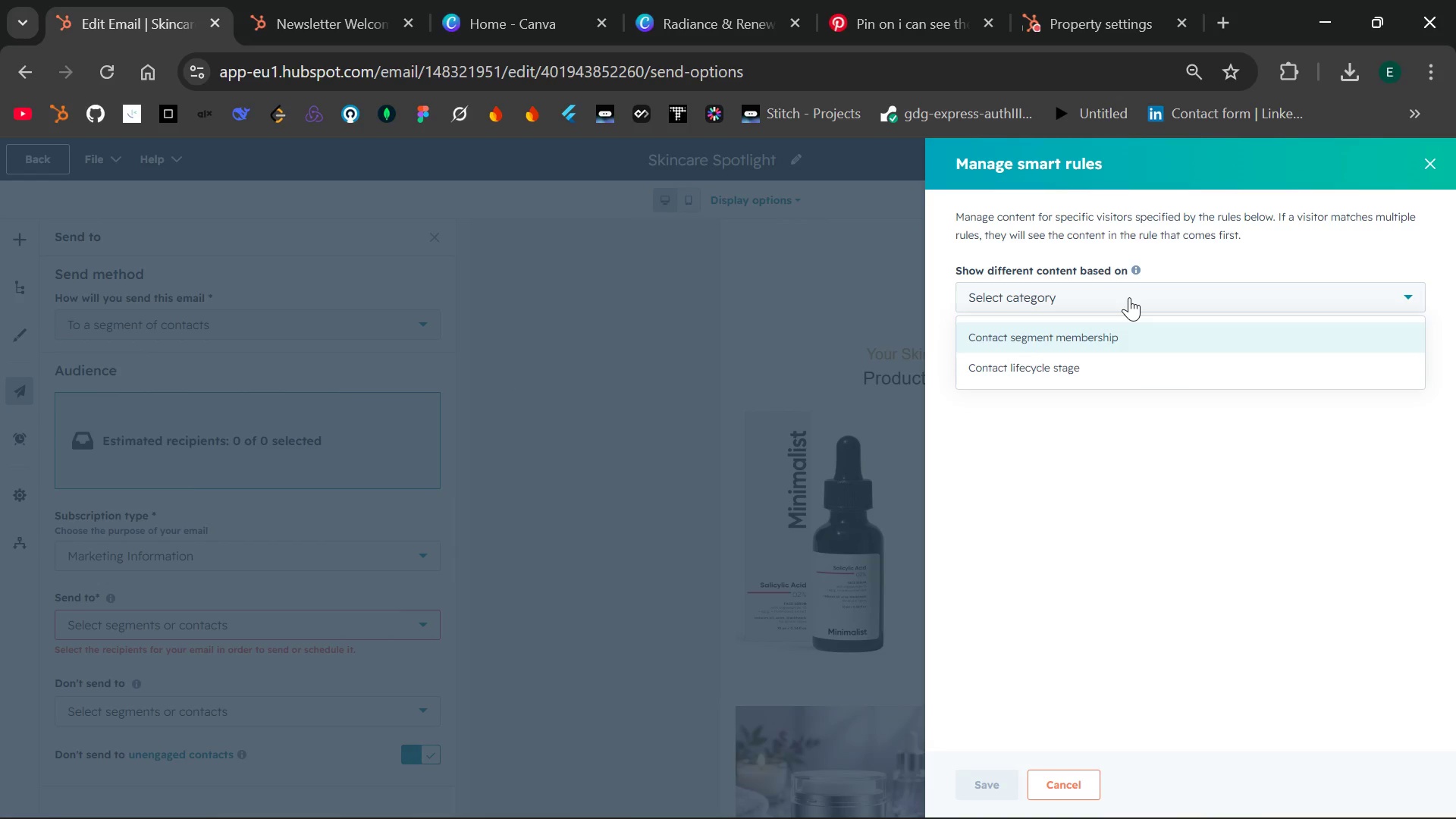 
left_click([1119, 330])
 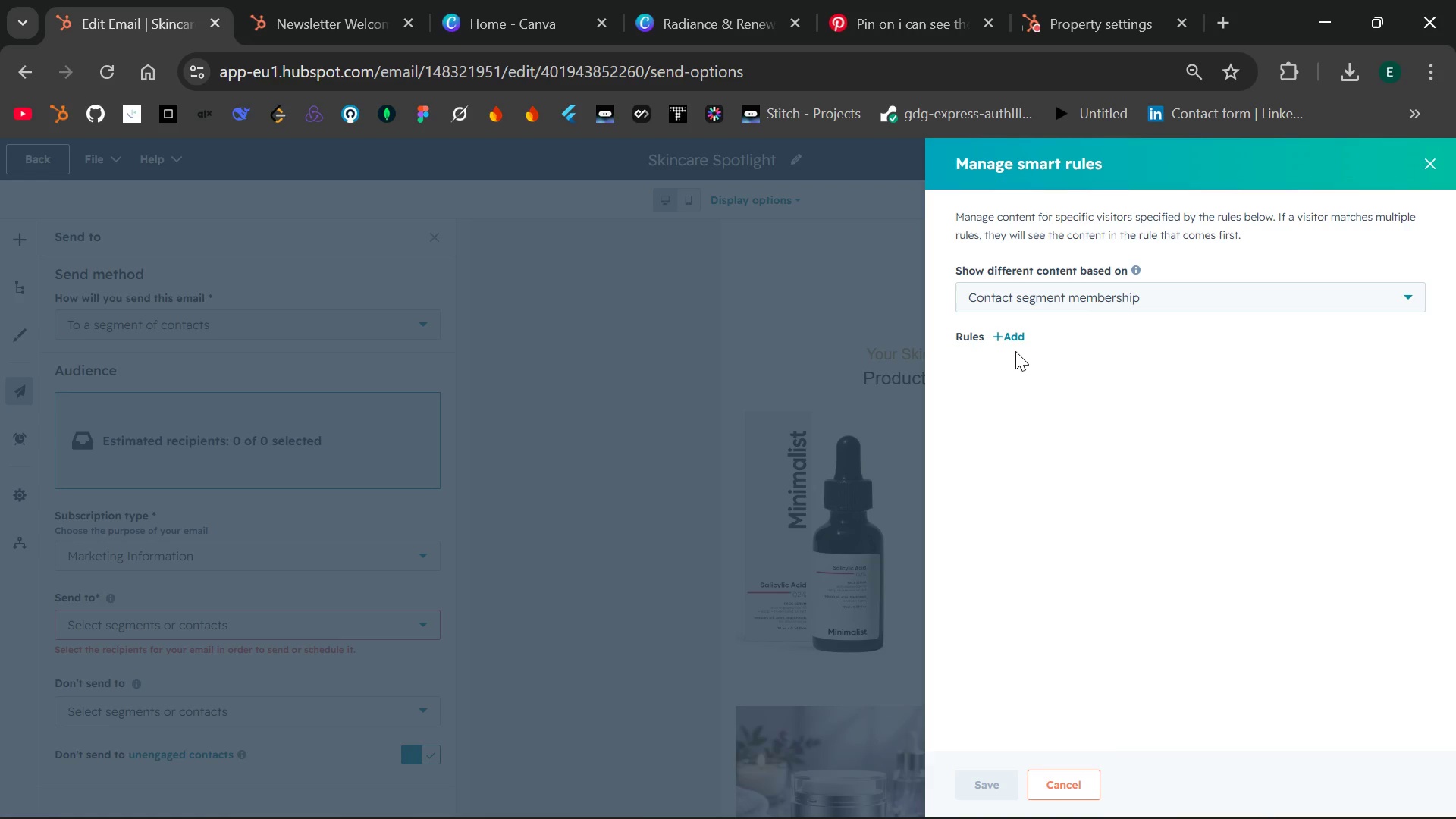 
left_click([1014, 341])
 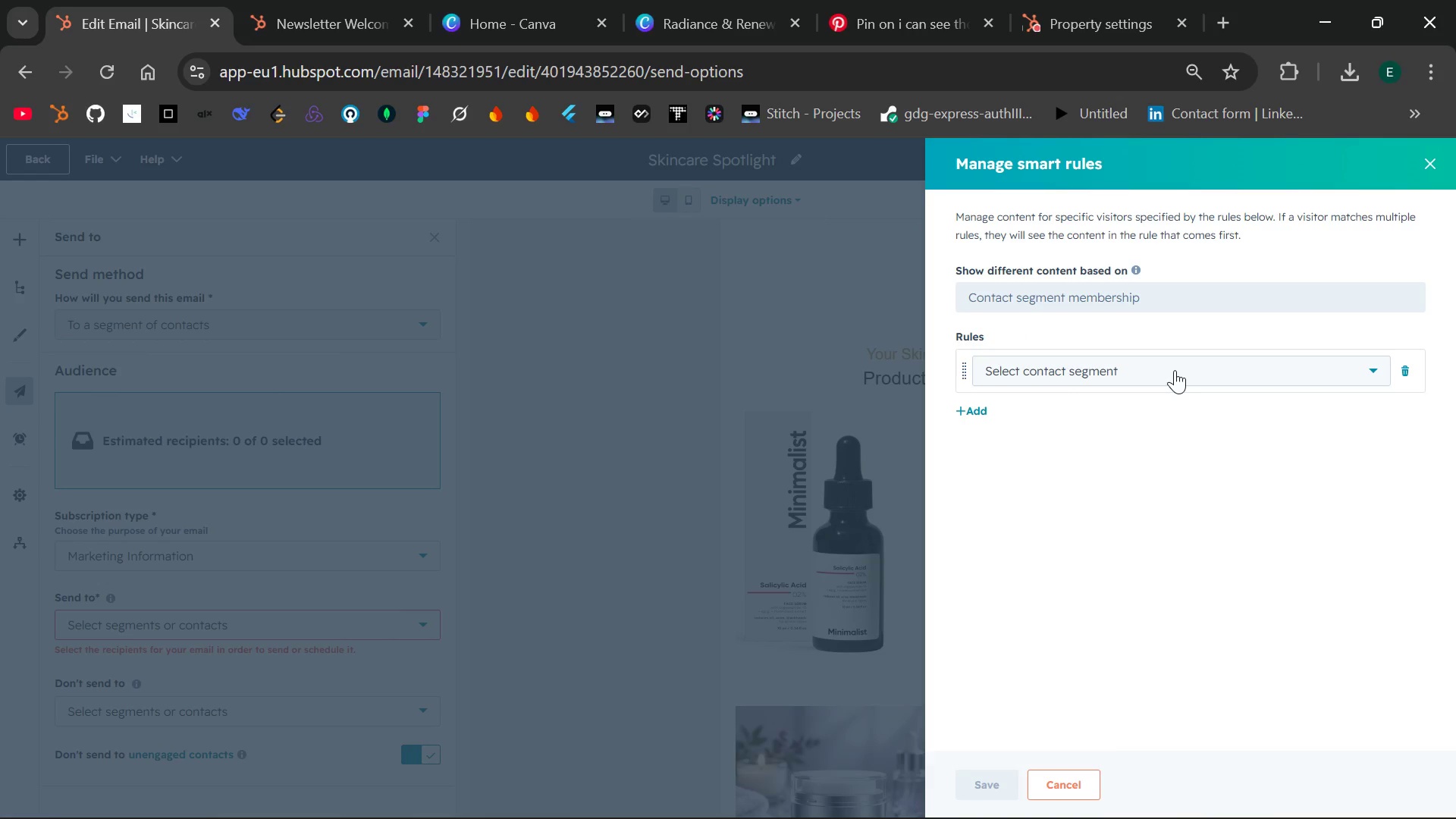 
left_click([1175, 370])
 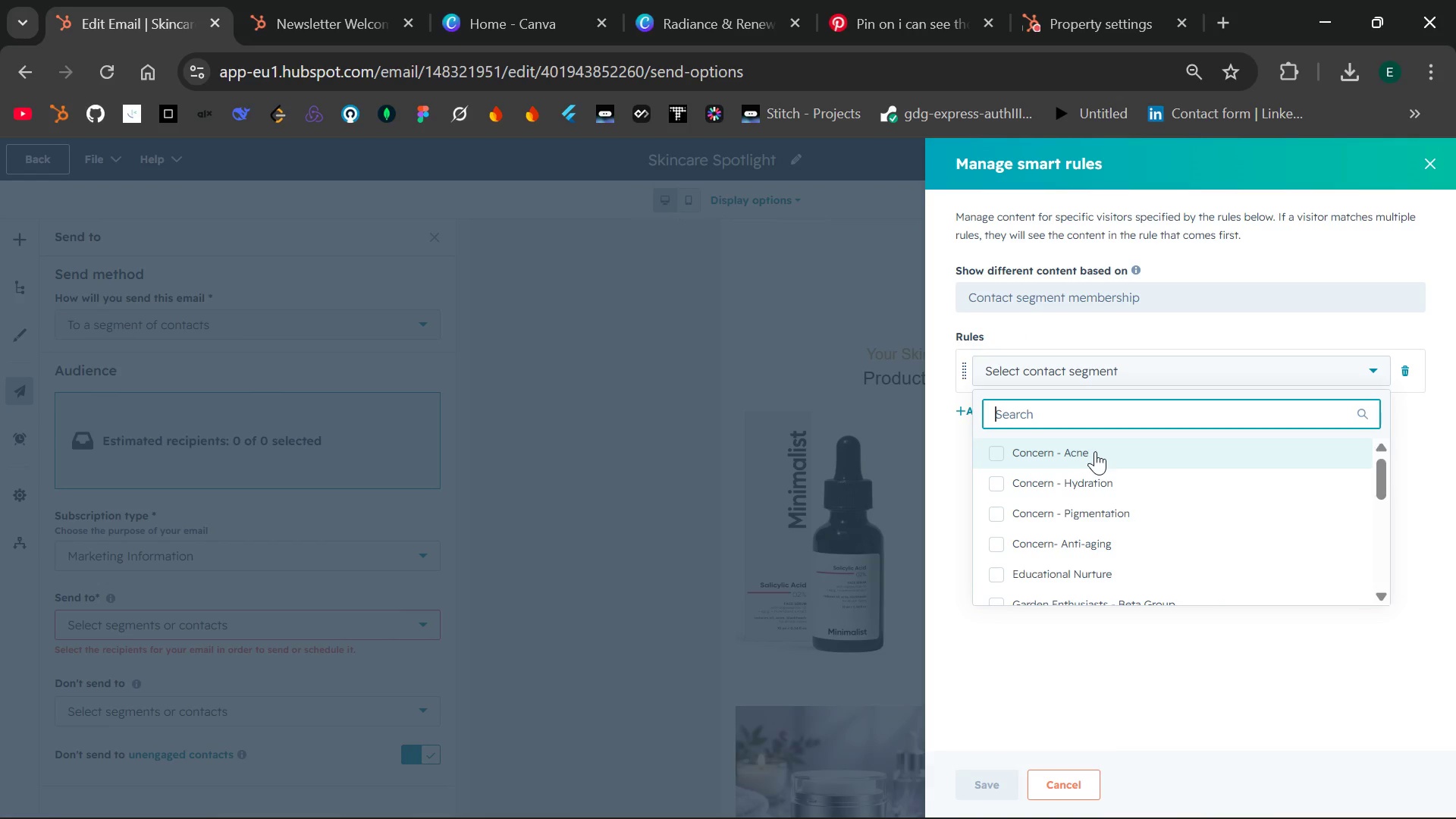 
left_click([1095, 451])
 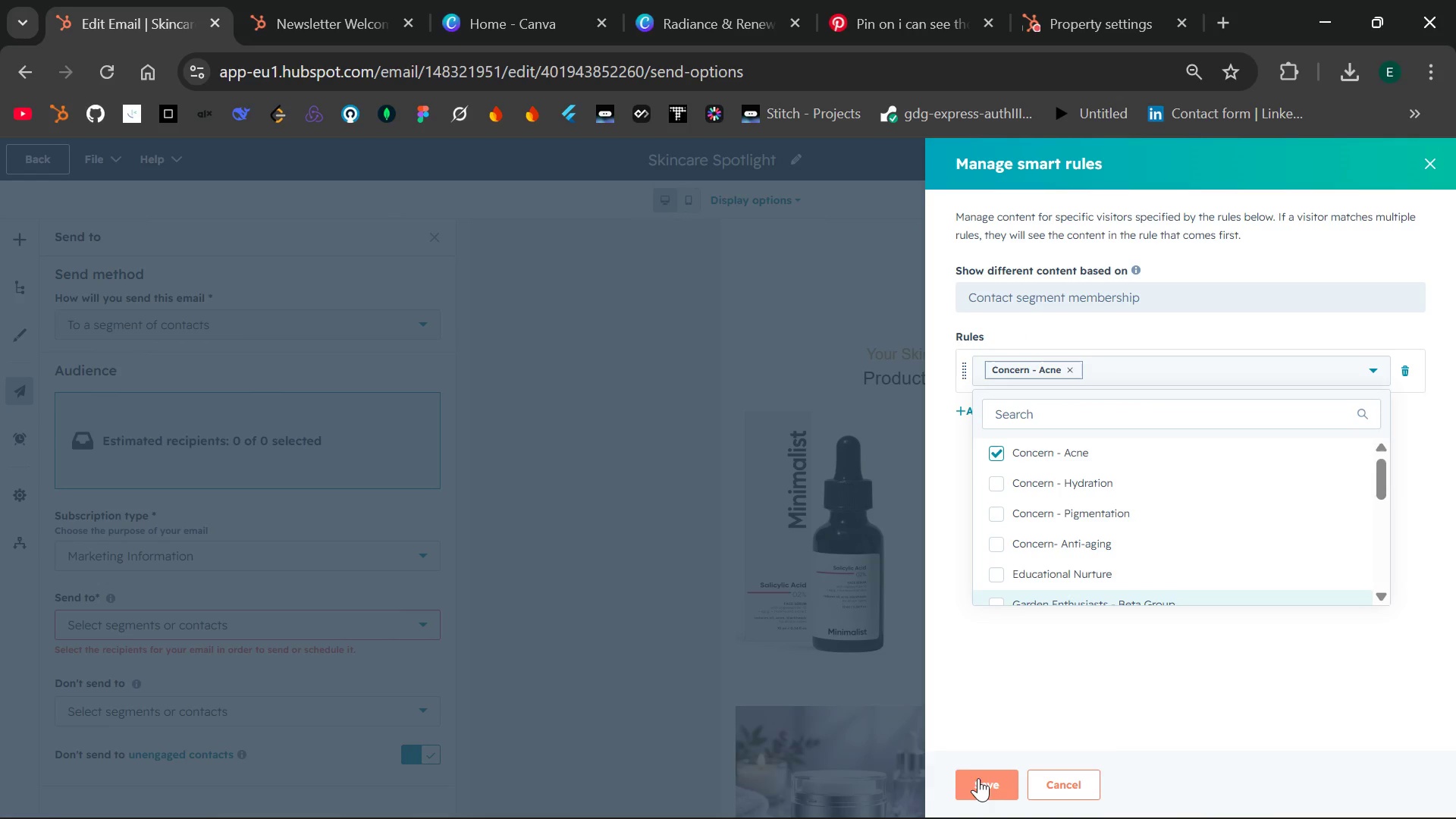 
left_click([977, 780])
 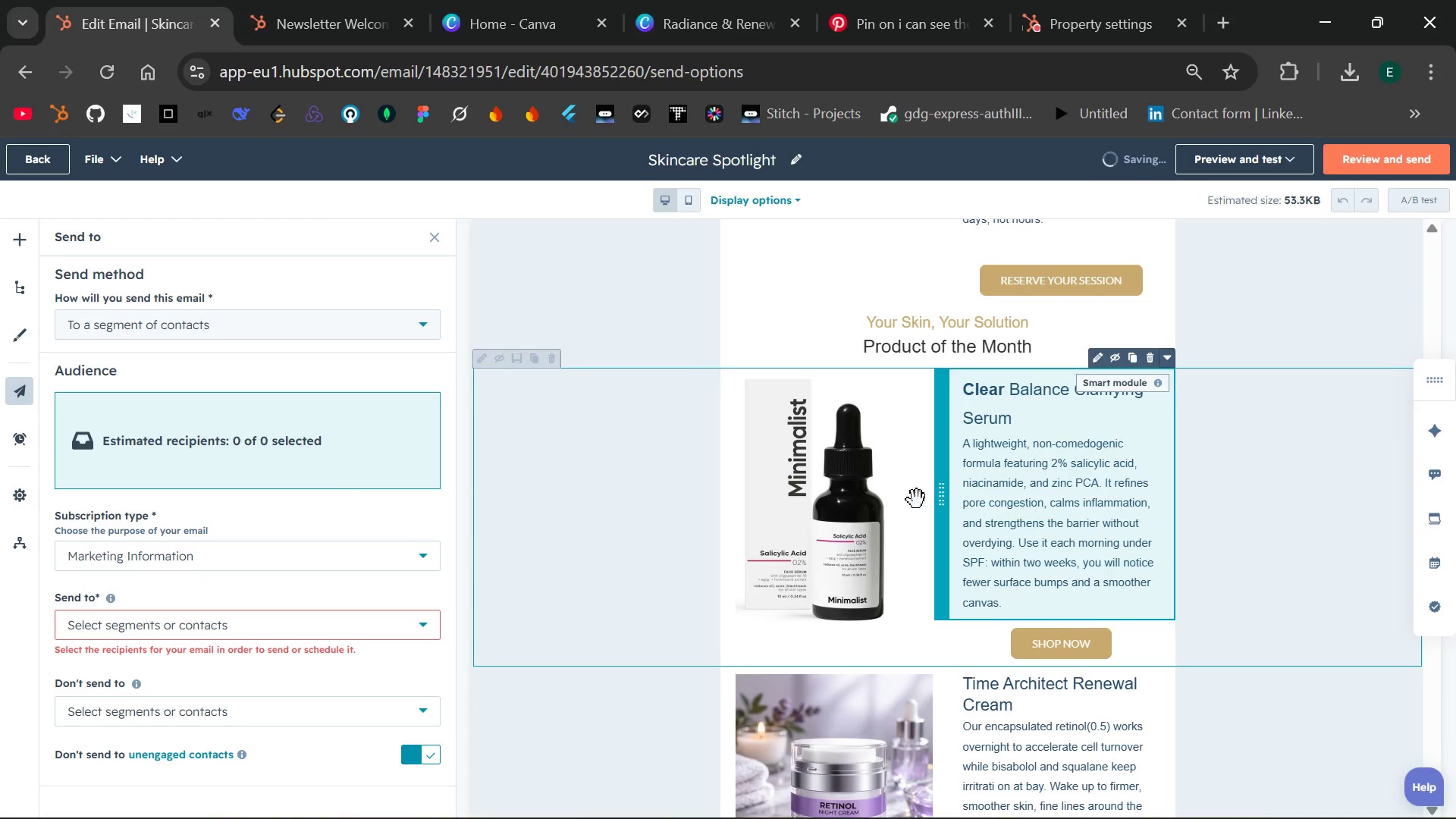 
wait(6.39)
 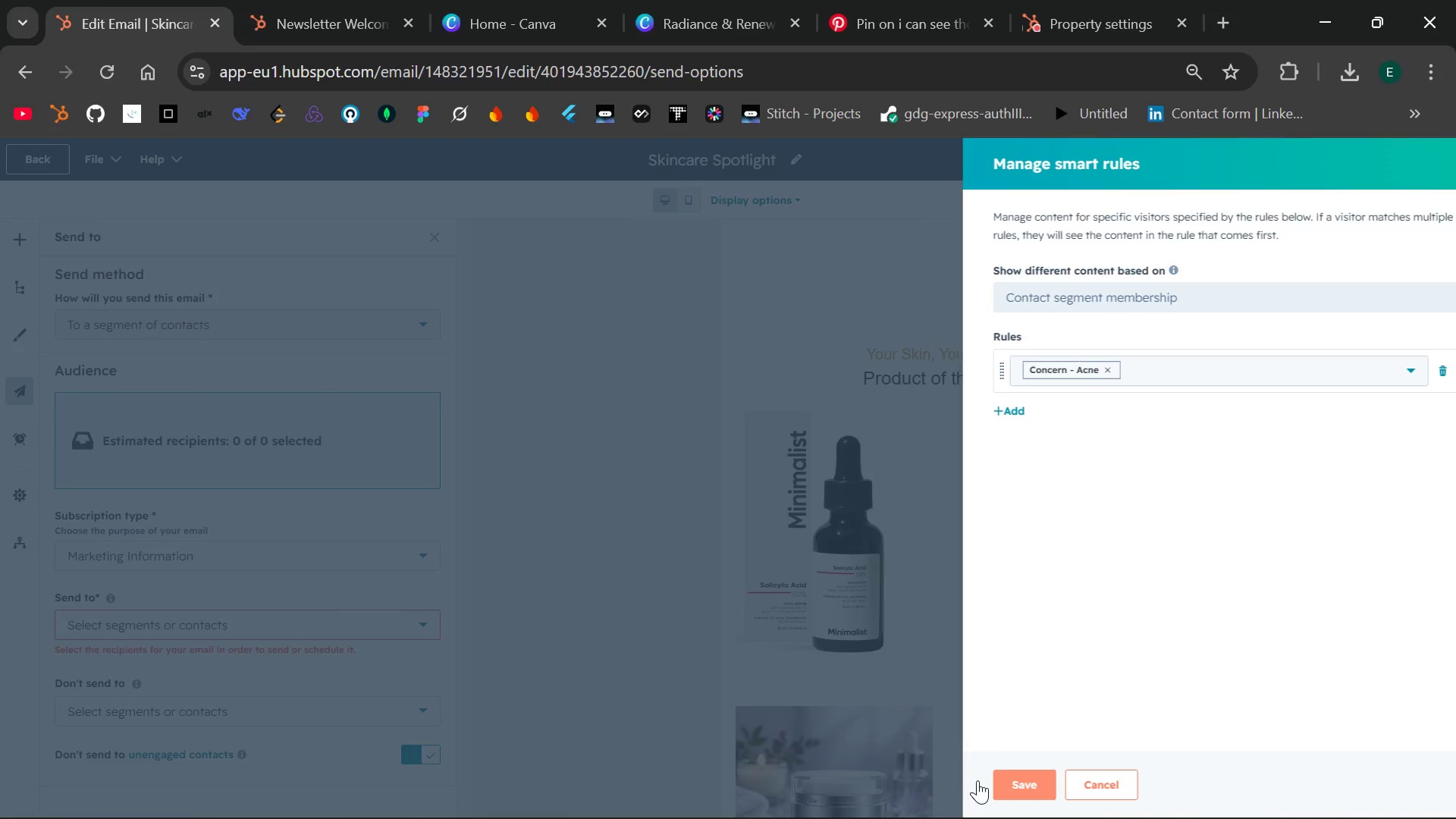 
left_click([945, 359])
 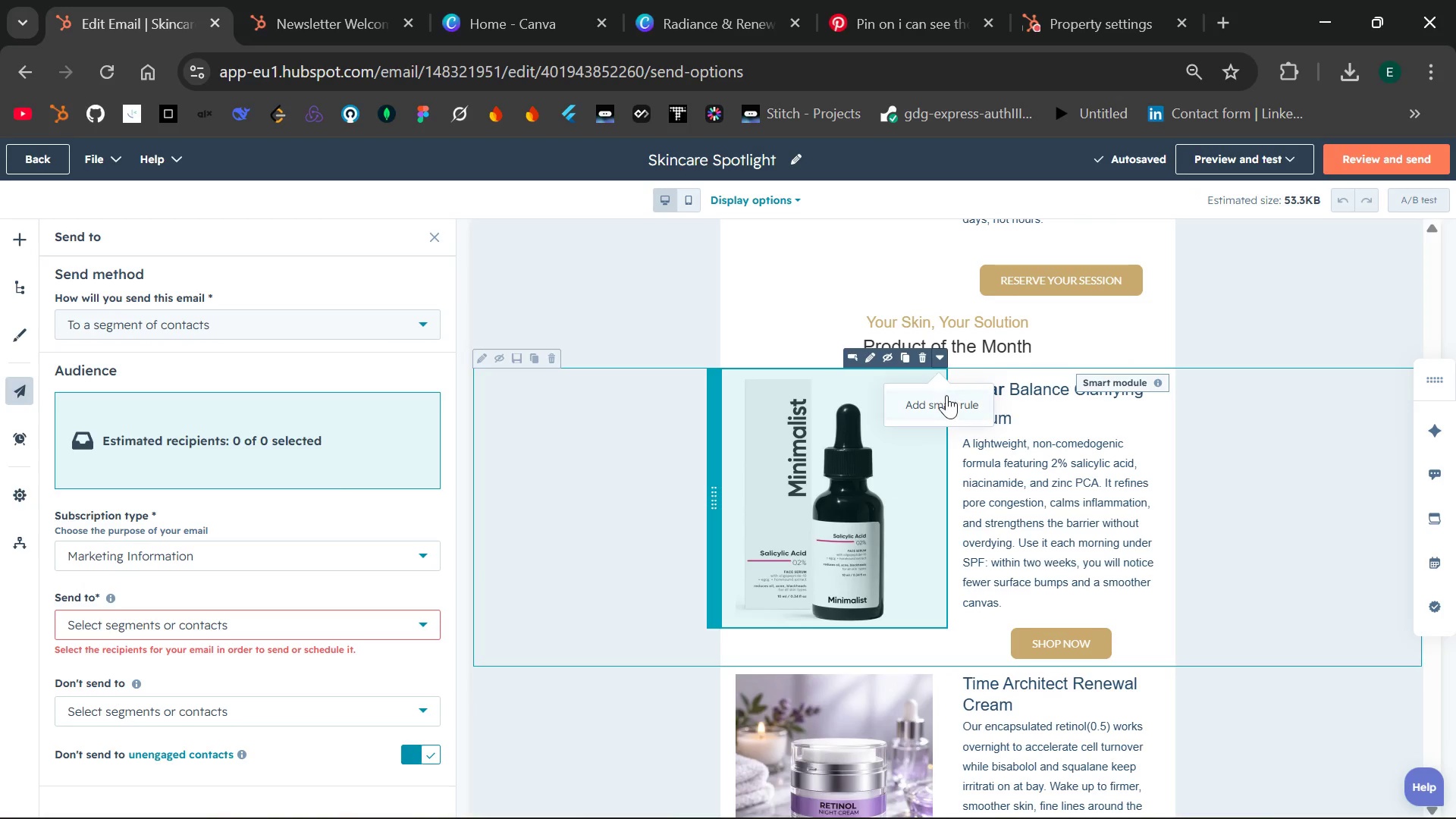 
left_click([946, 397])
 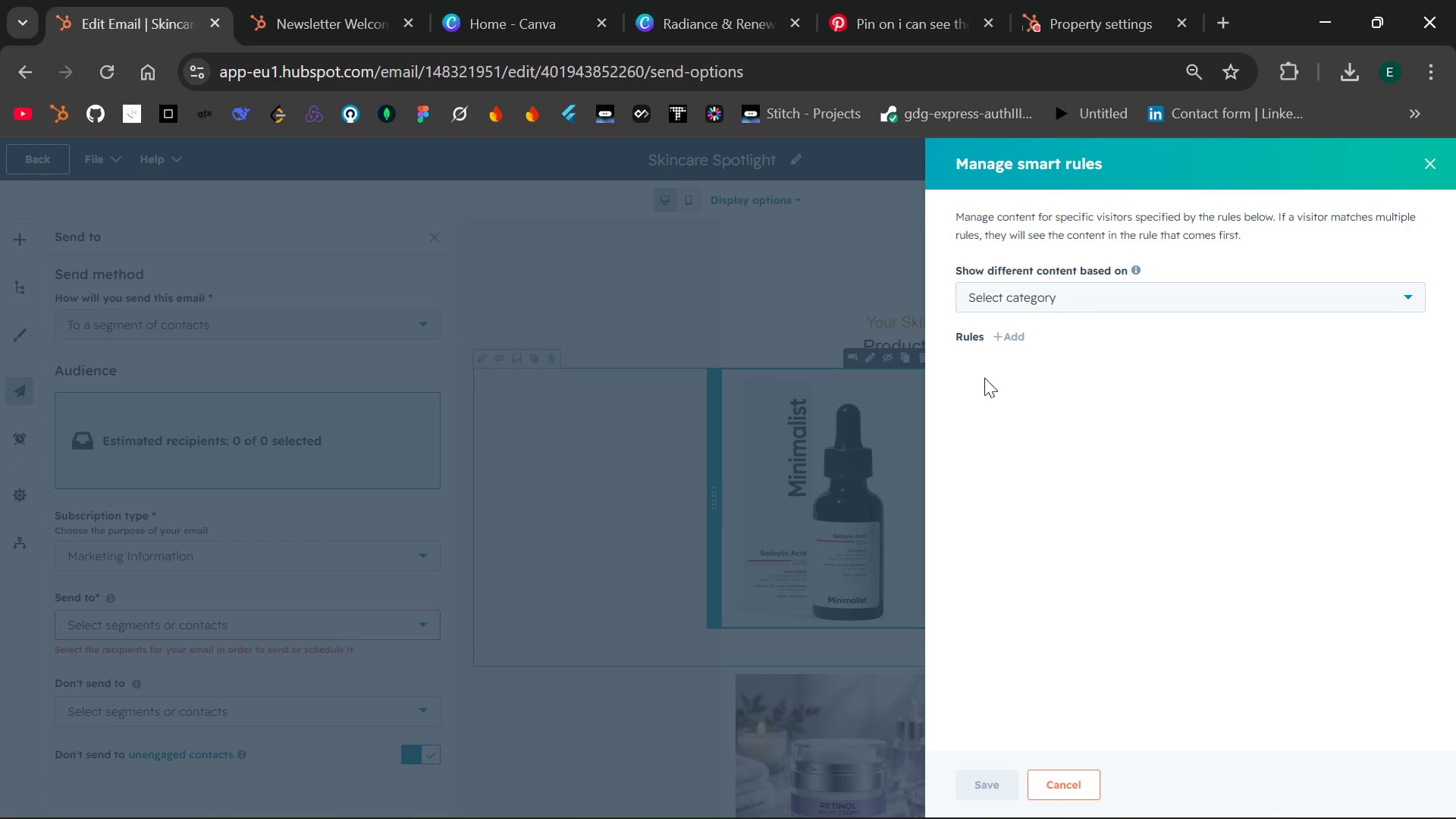 
left_click([1096, 299])
 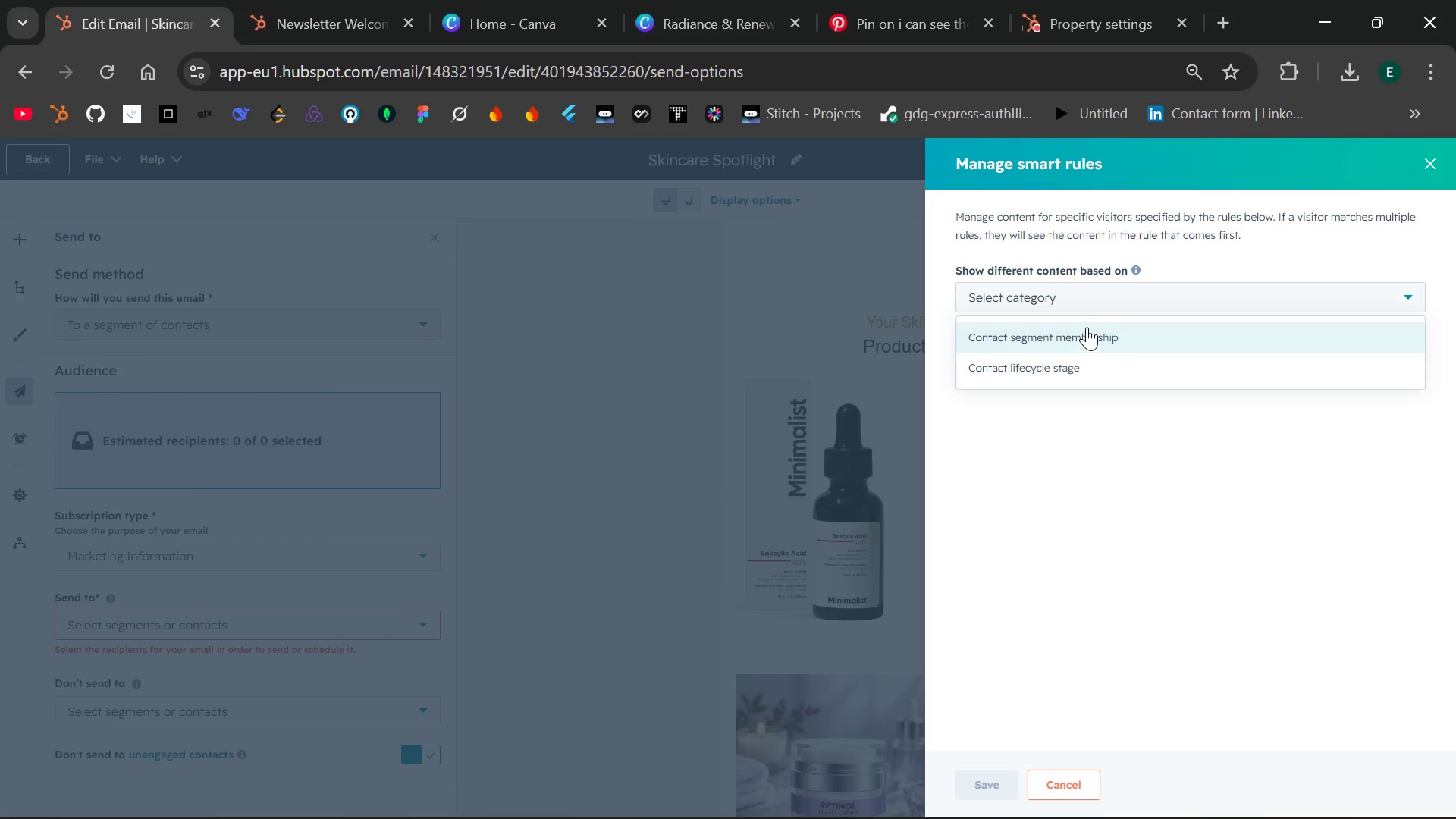 
left_click([1088, 326])
 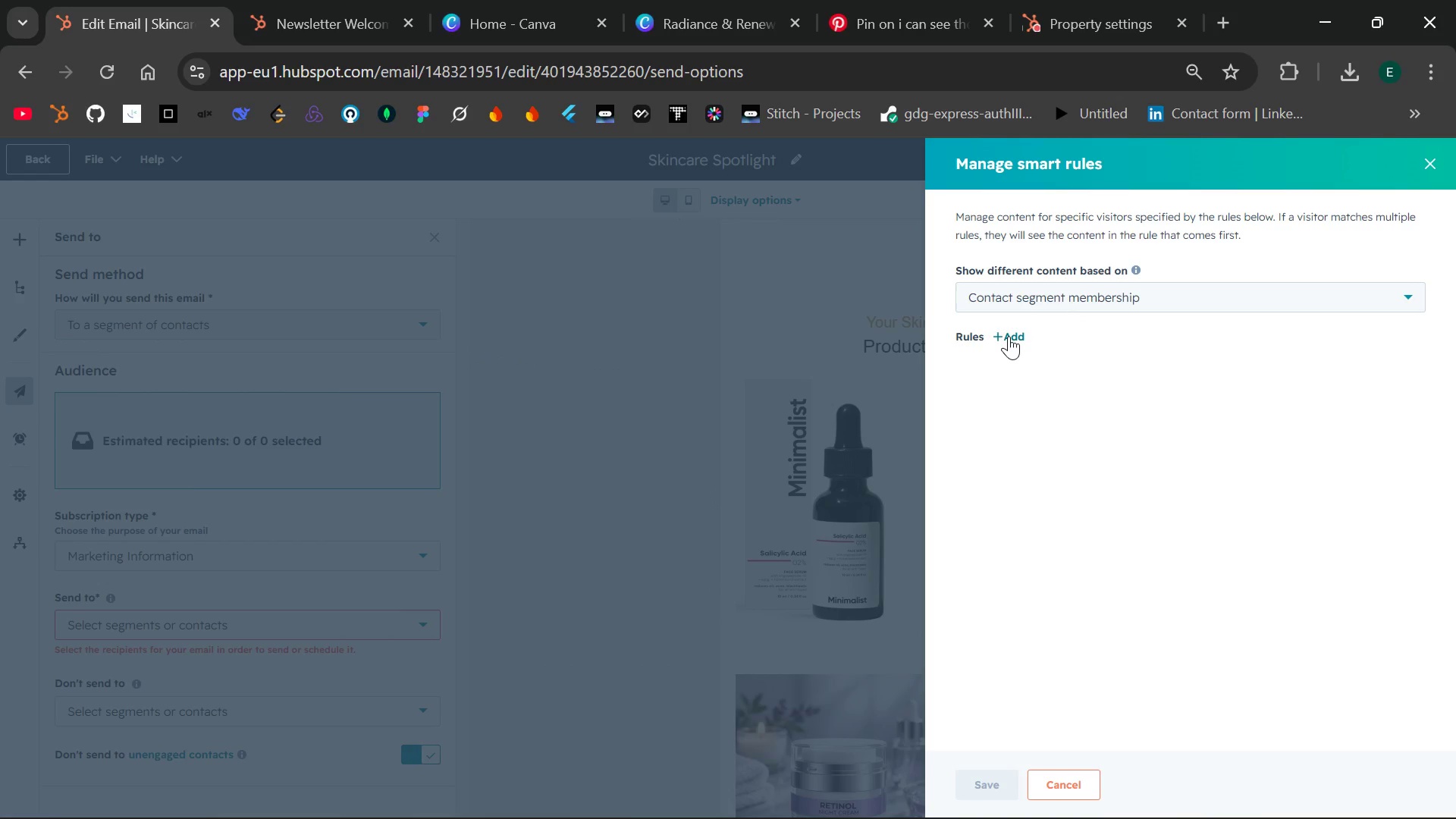 
left_click([1009, 336])
 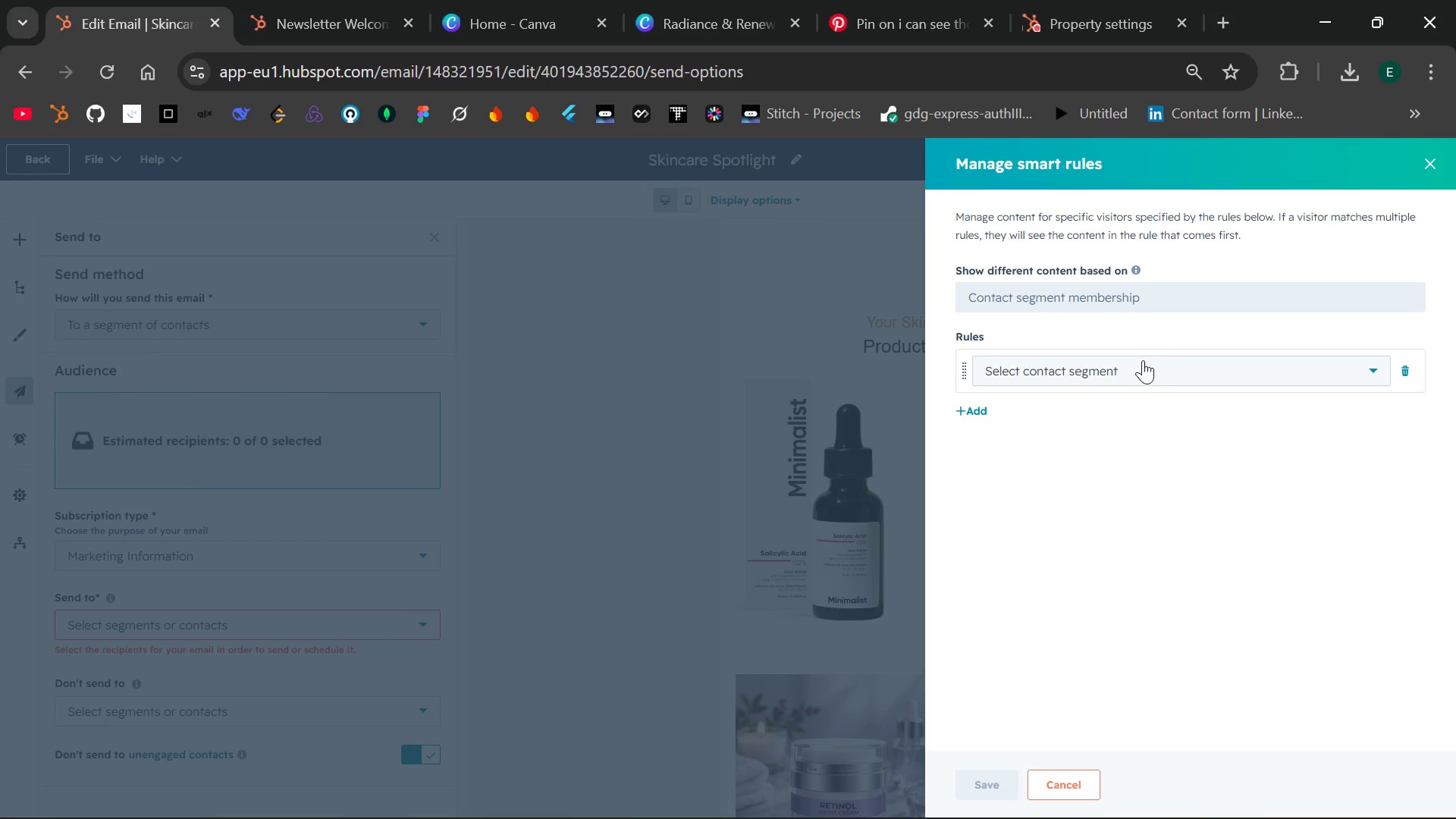 
left_click([1143, 368])
 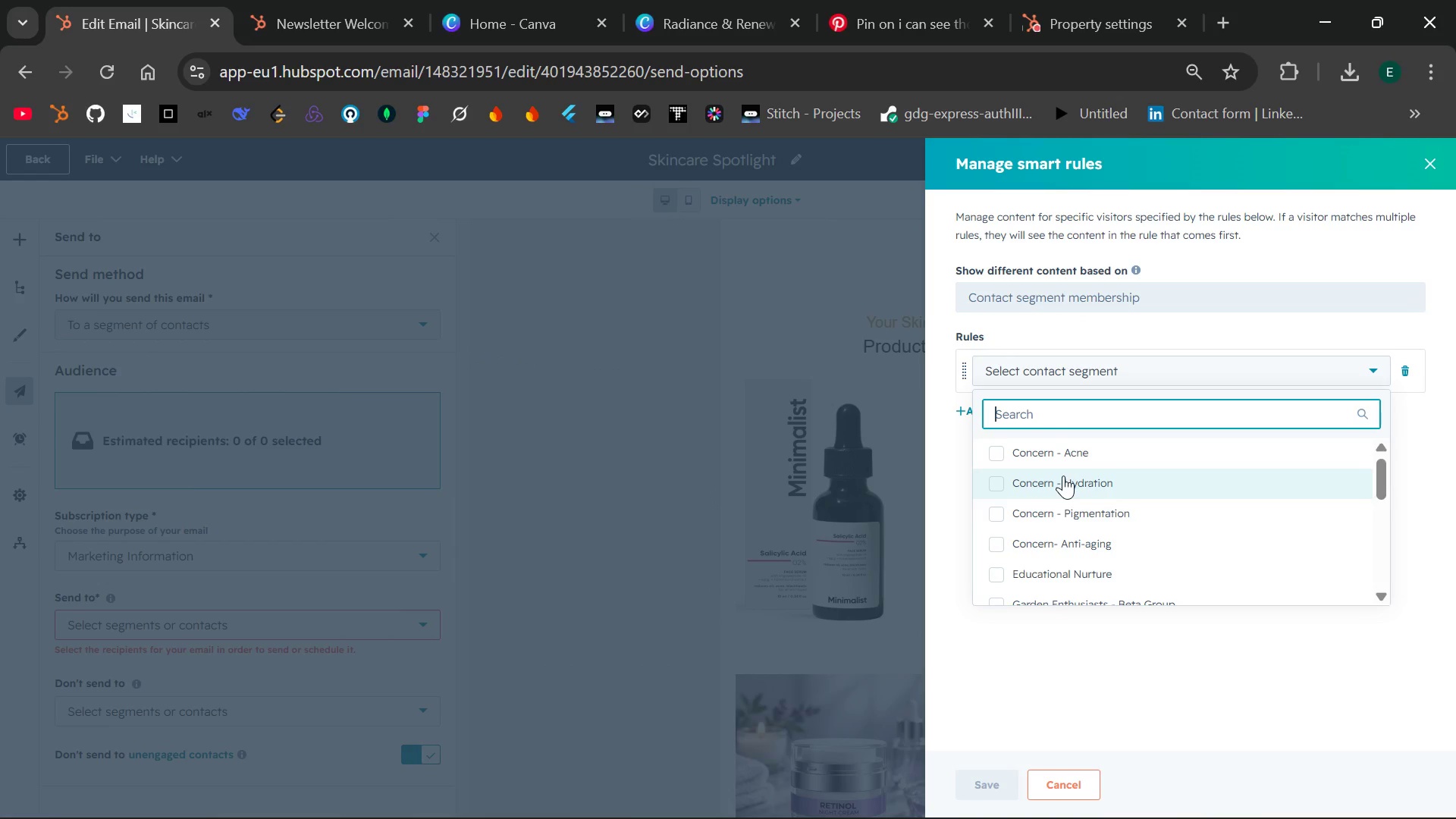 
left_click([1043, 455])
 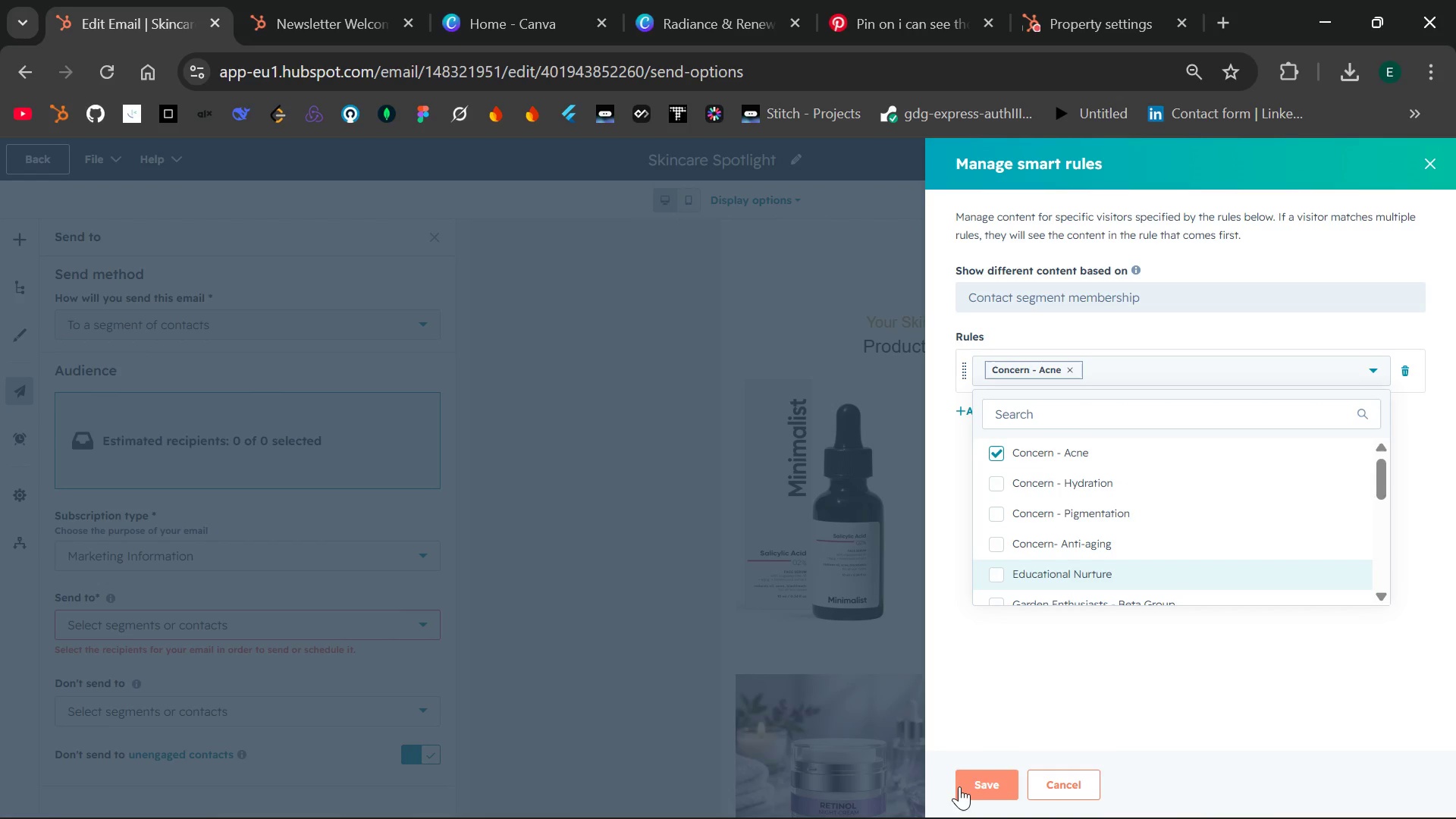 
left_click([977, 774])
 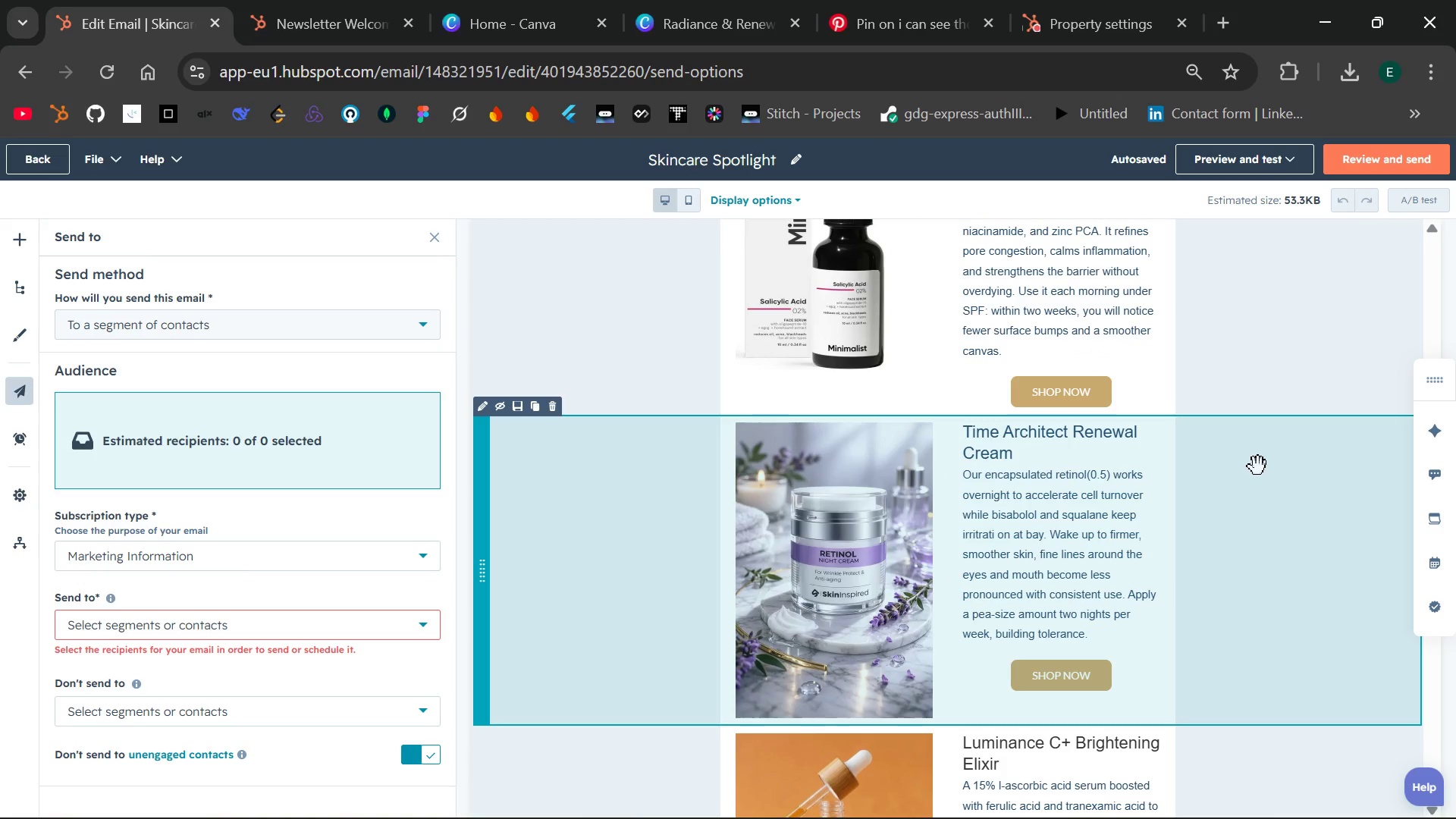 
wait(17.14)
 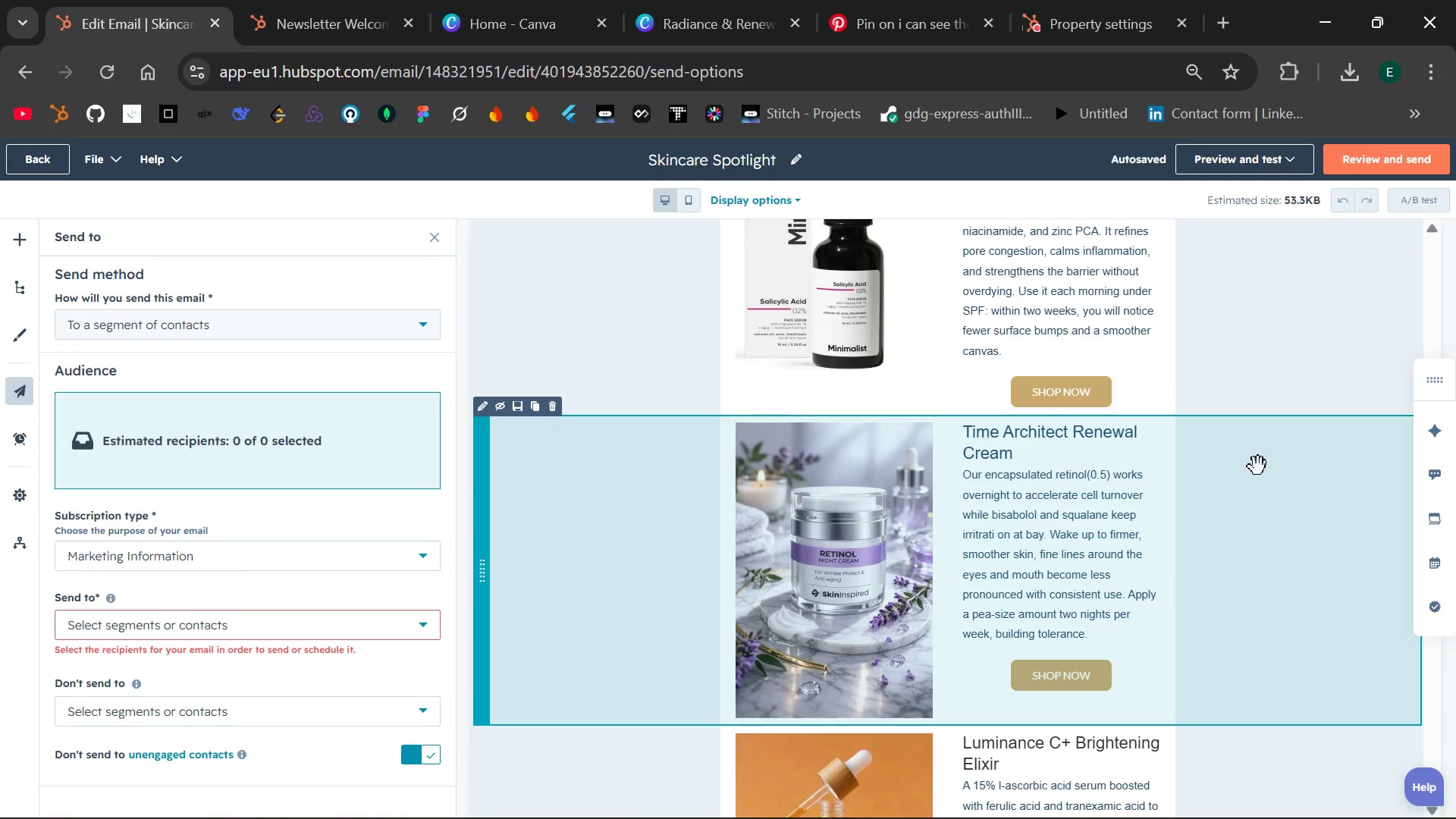 
left_click([1171, 410])
 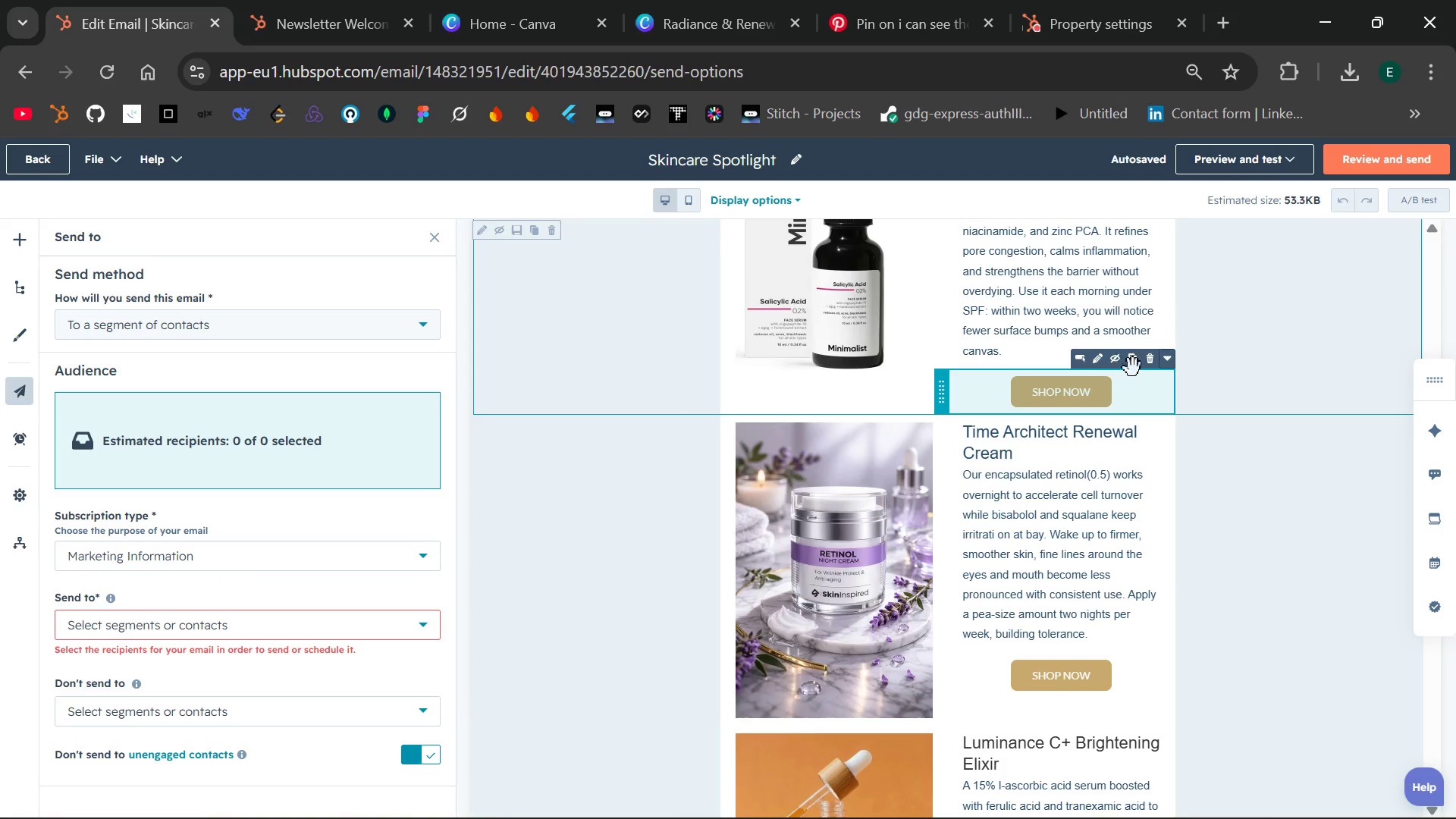 
left_click([1167, 359])
 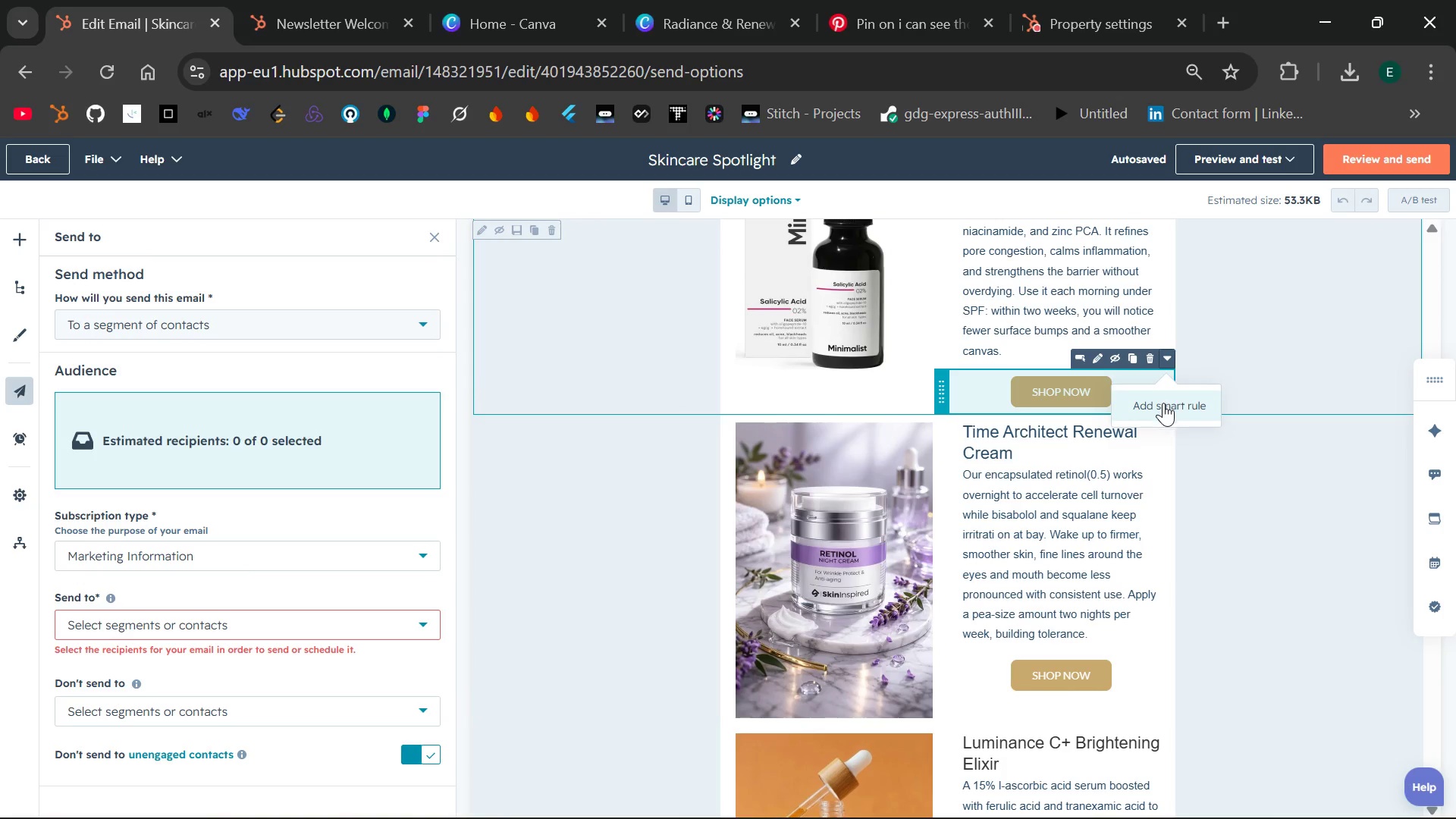 
left_click([1163, 403])
 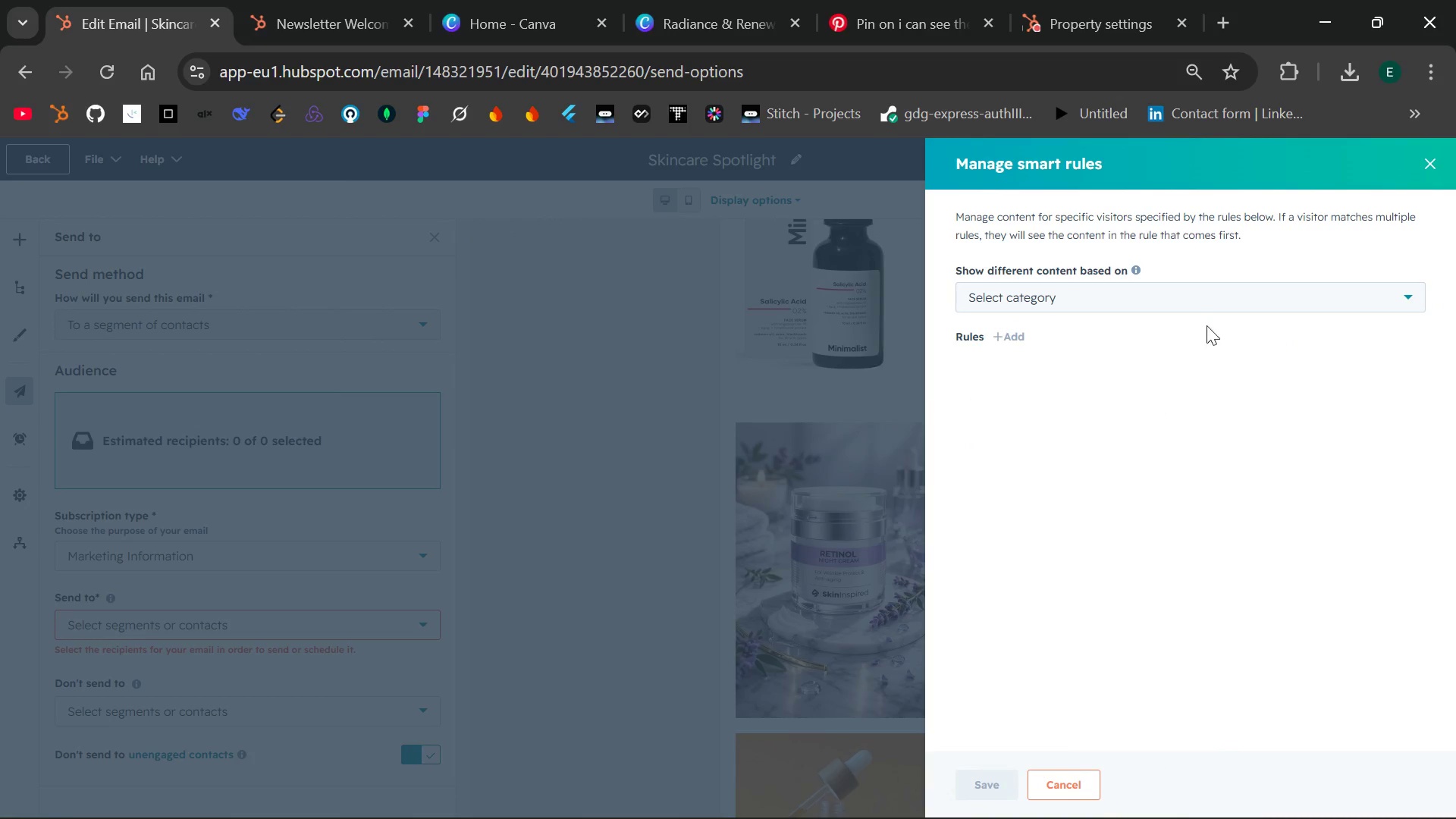 
left_click([1215, 297])
 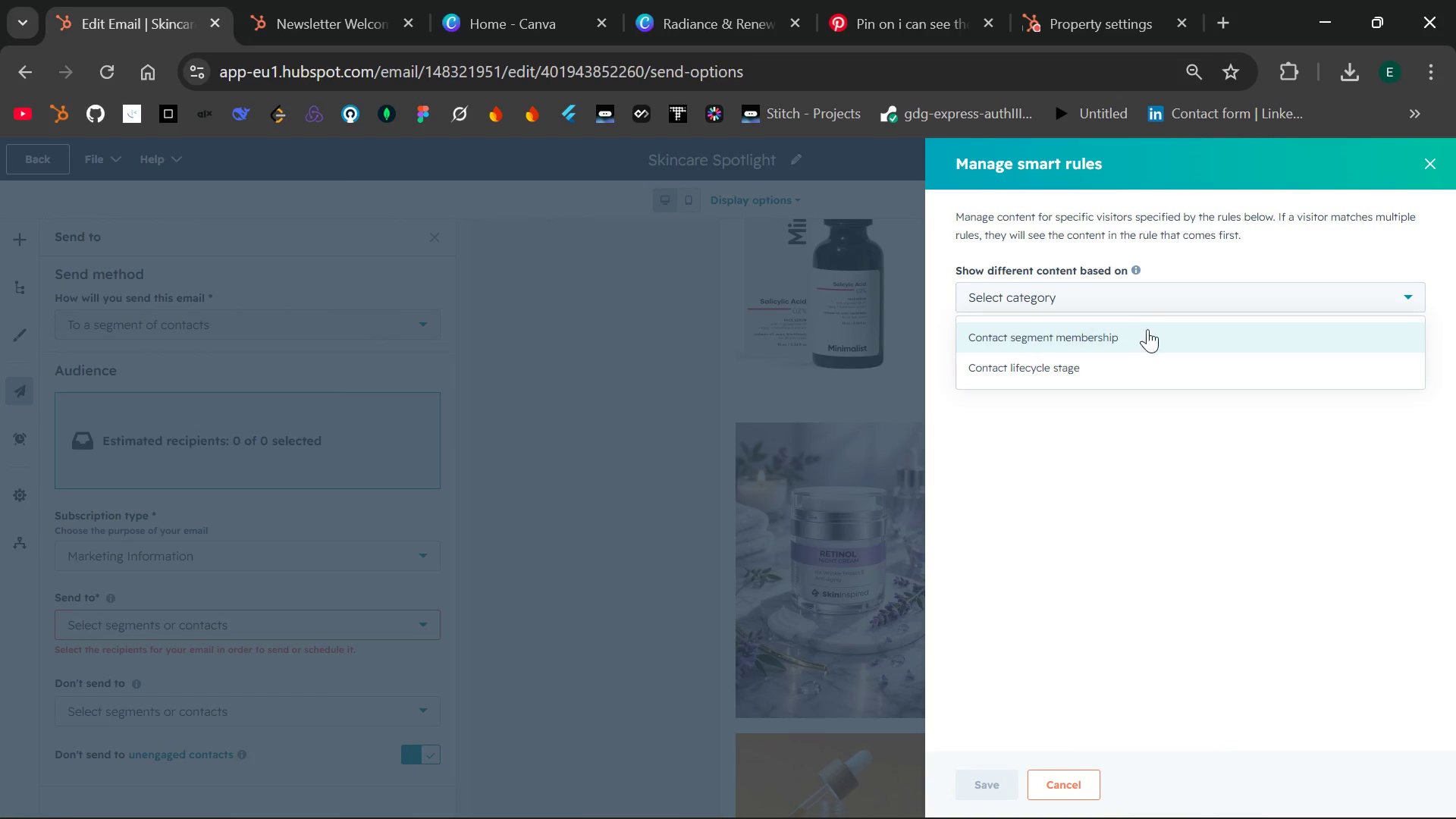 
left_click([1140, 335])
 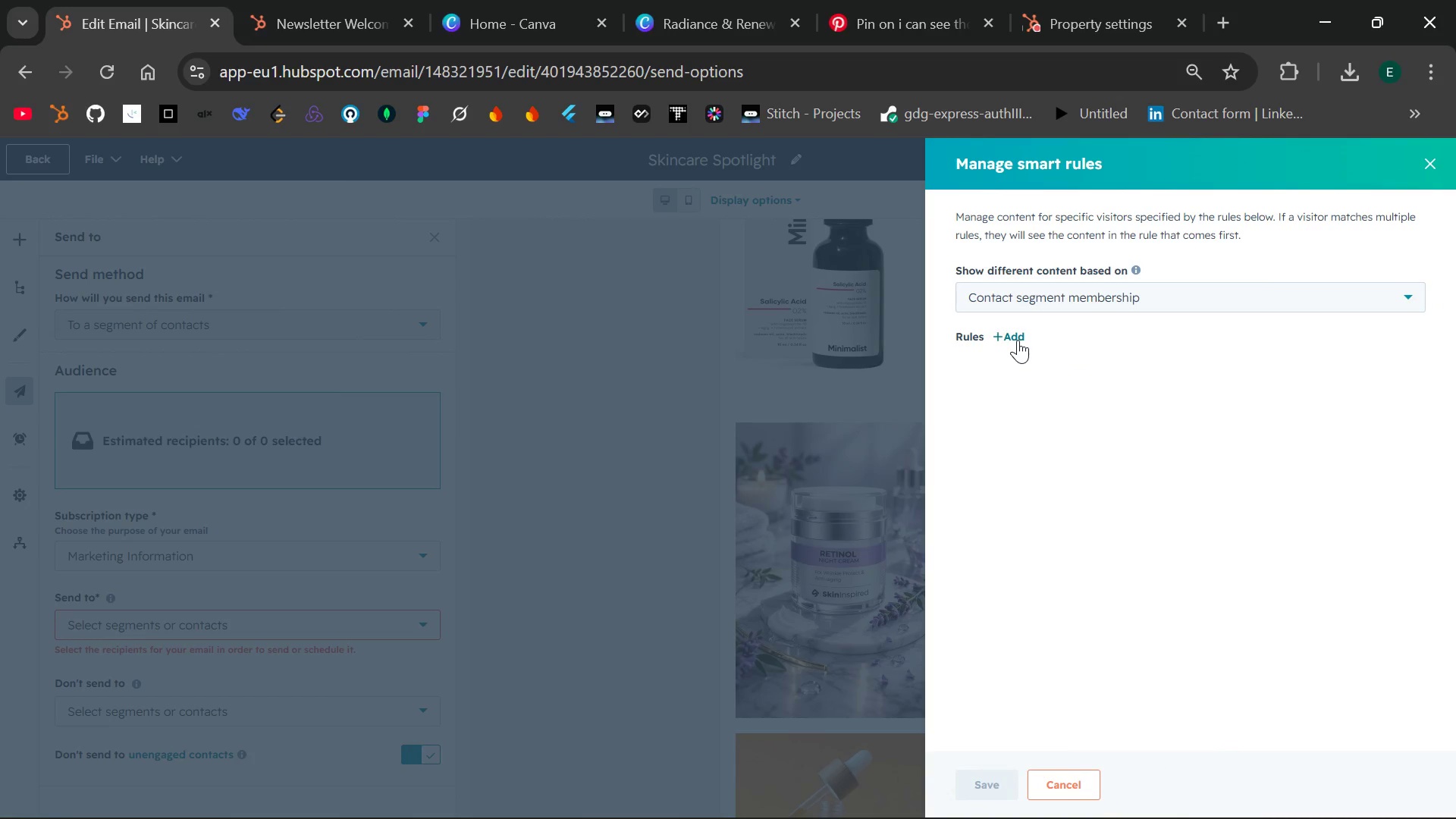 
left_click([1018, 340])
 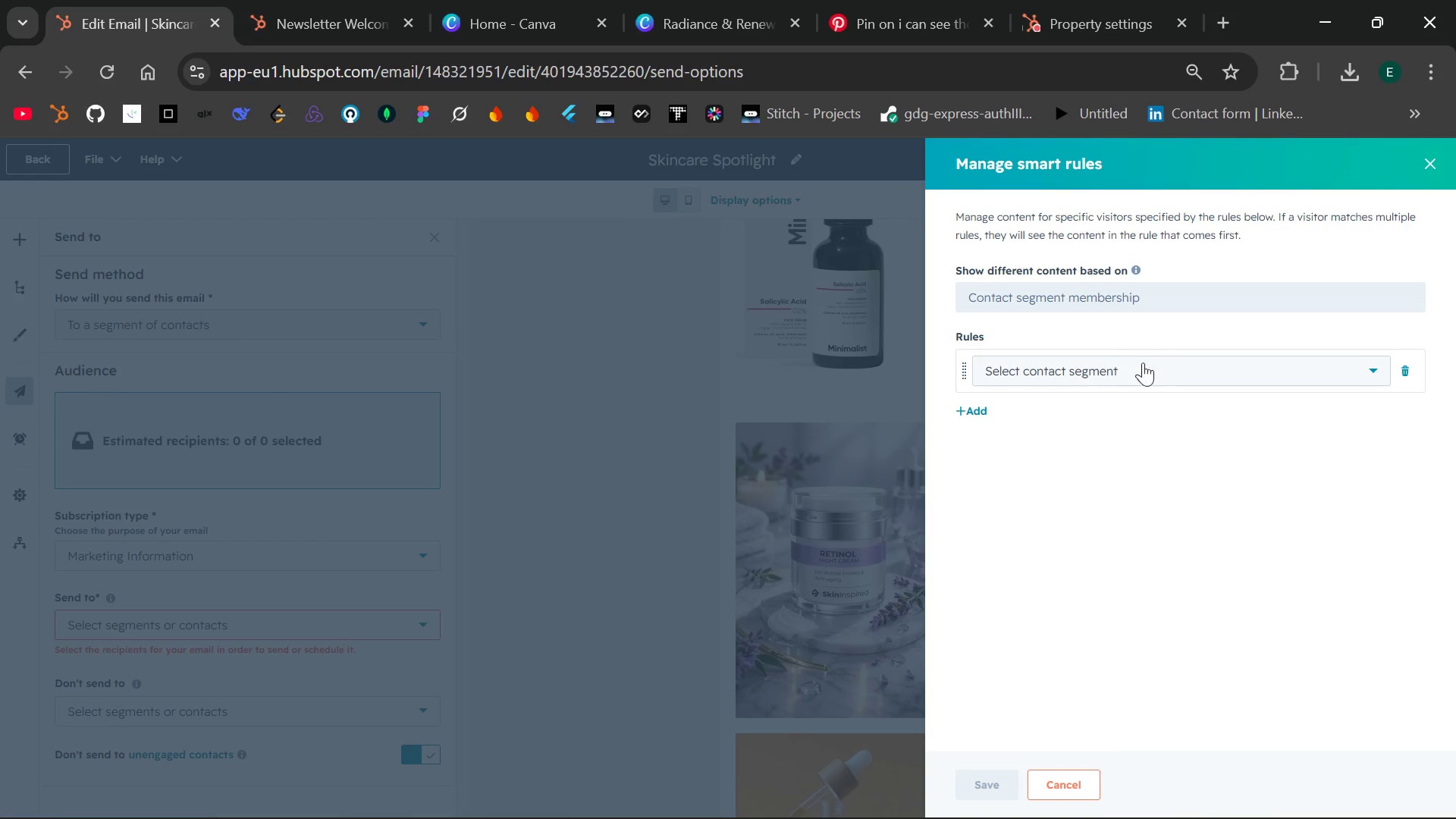 
left_click([1150, 368])
 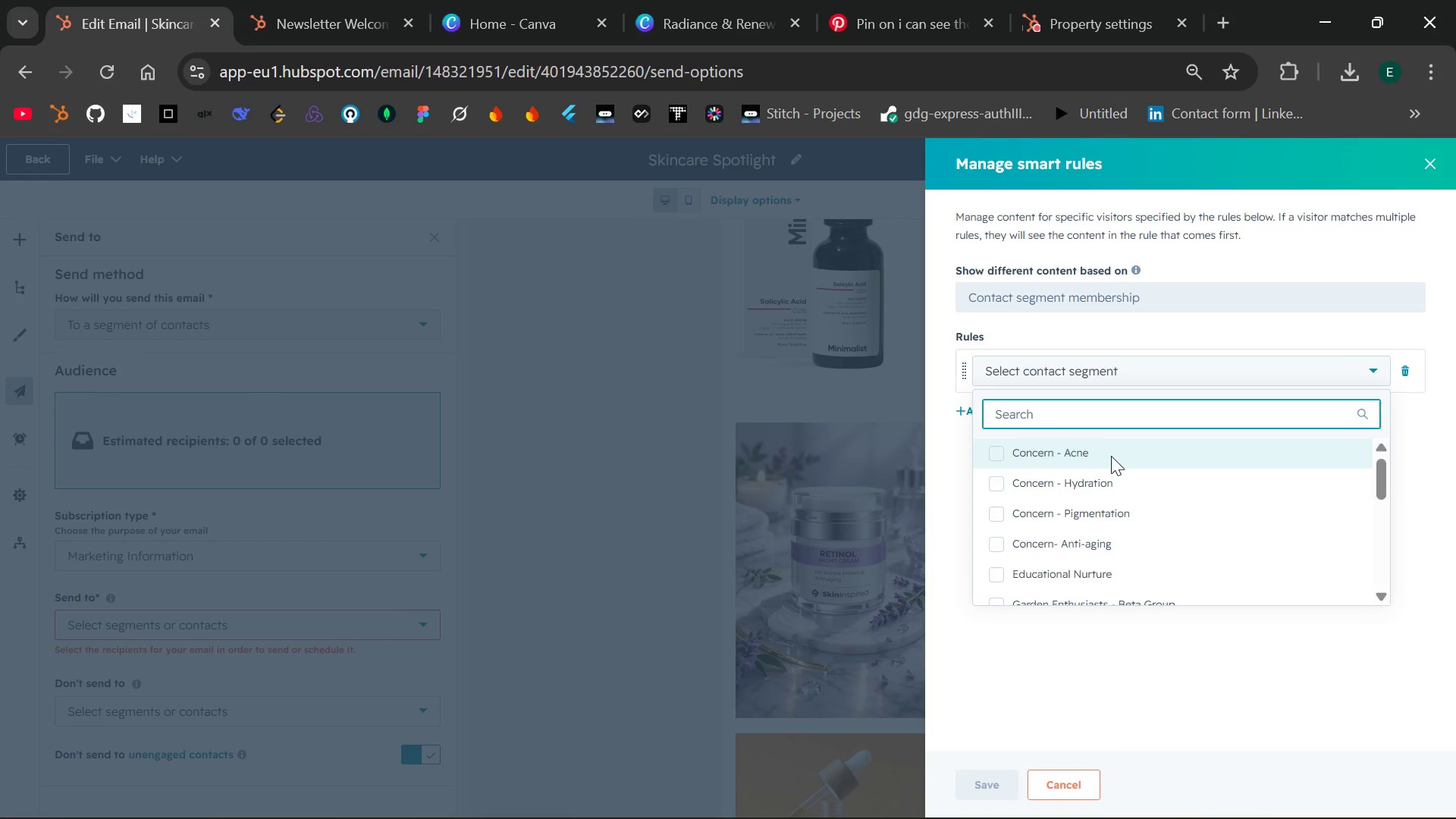 
left_click([1108, 457])
 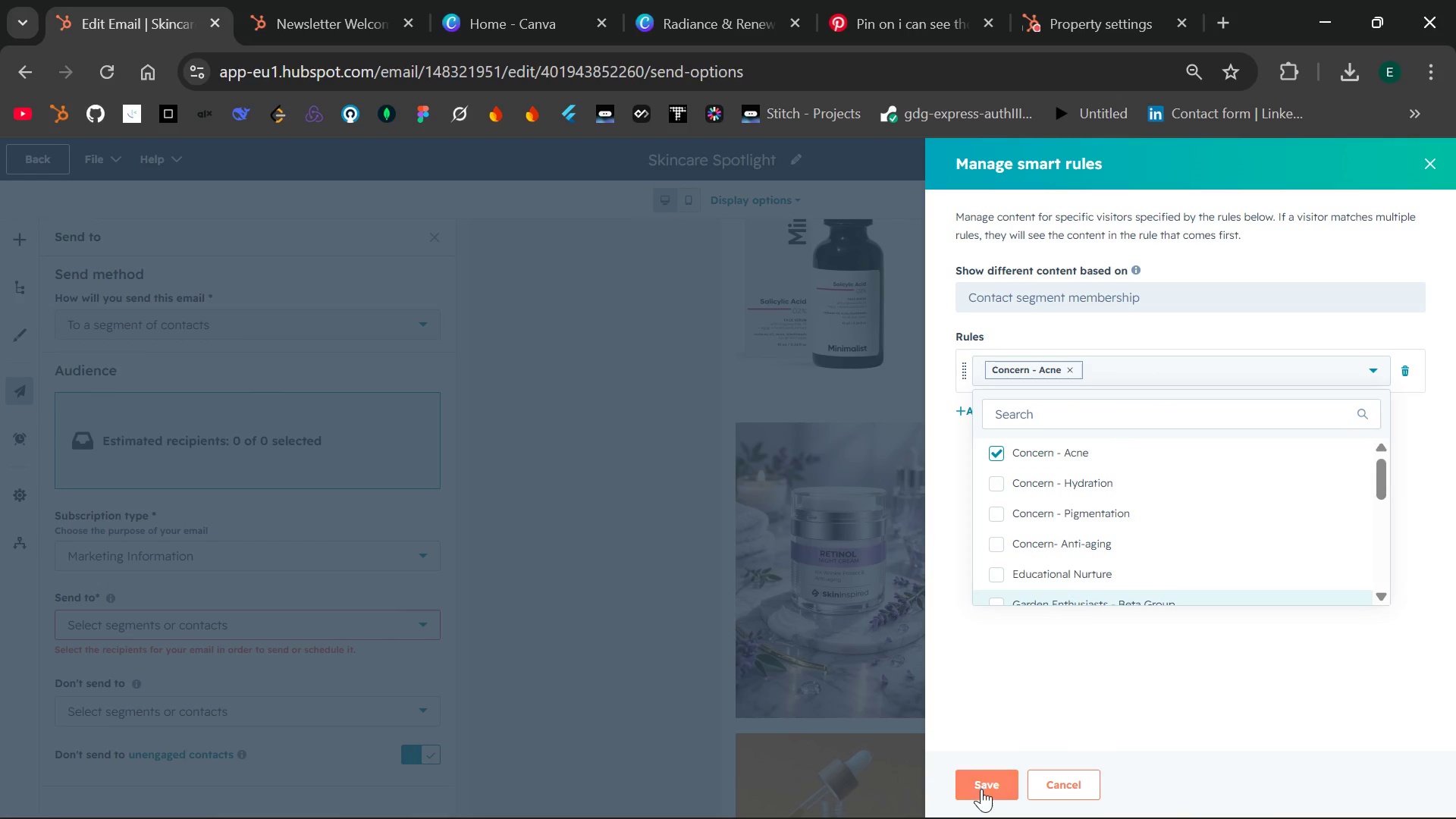 
left_click([980, 793])
 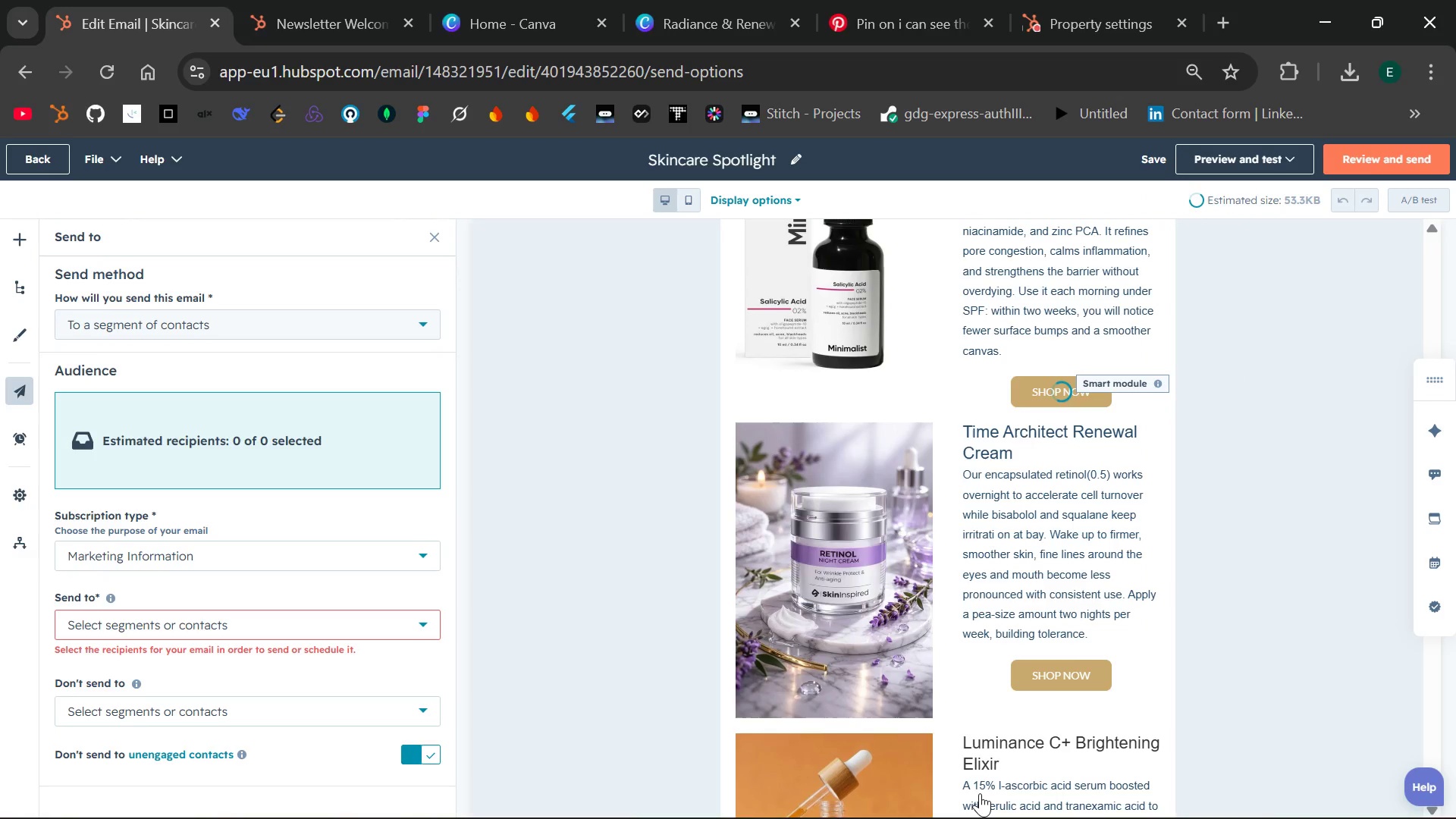 
mouse_move([909, 730])
 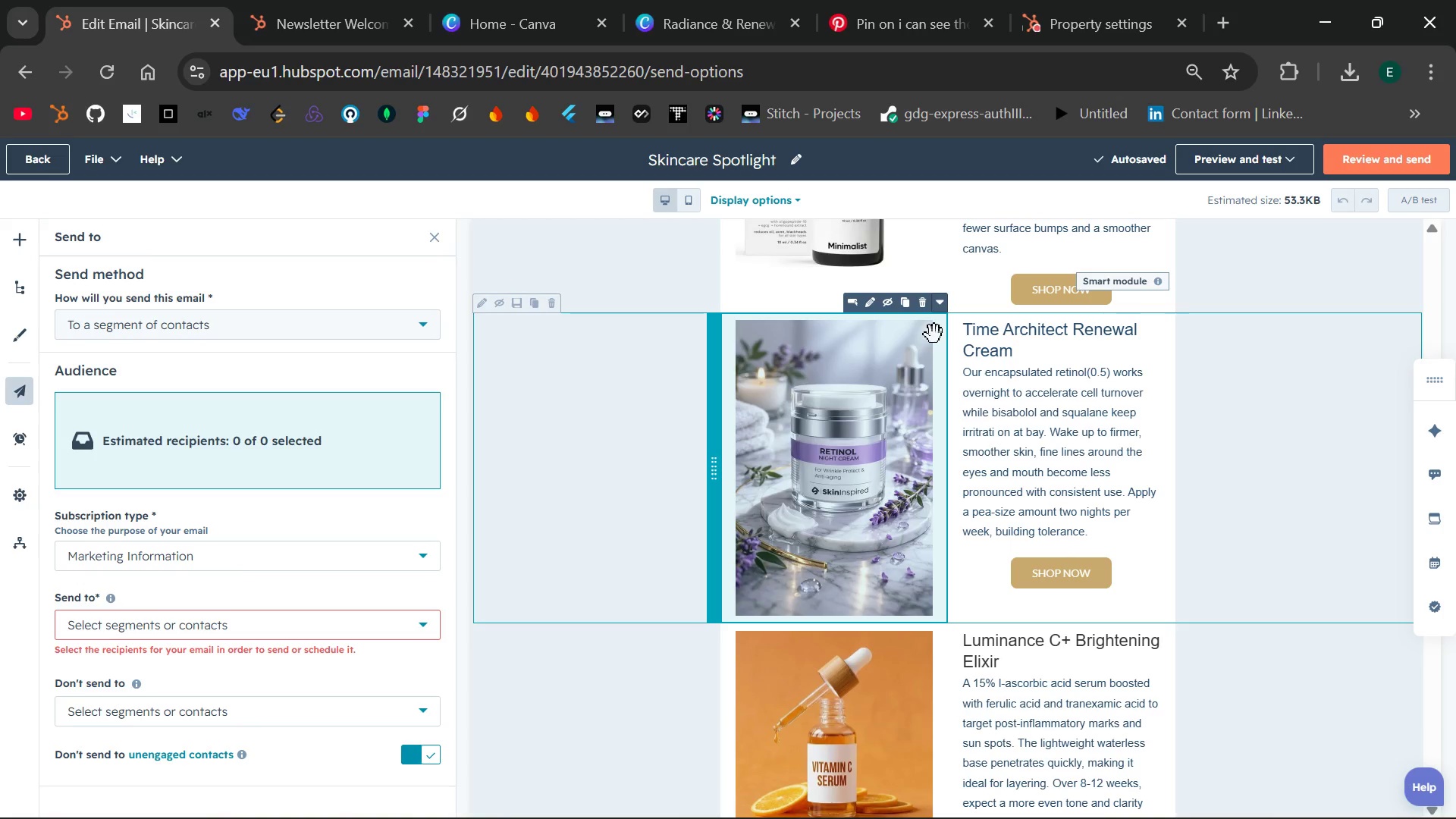 
left_click([940, 305])
 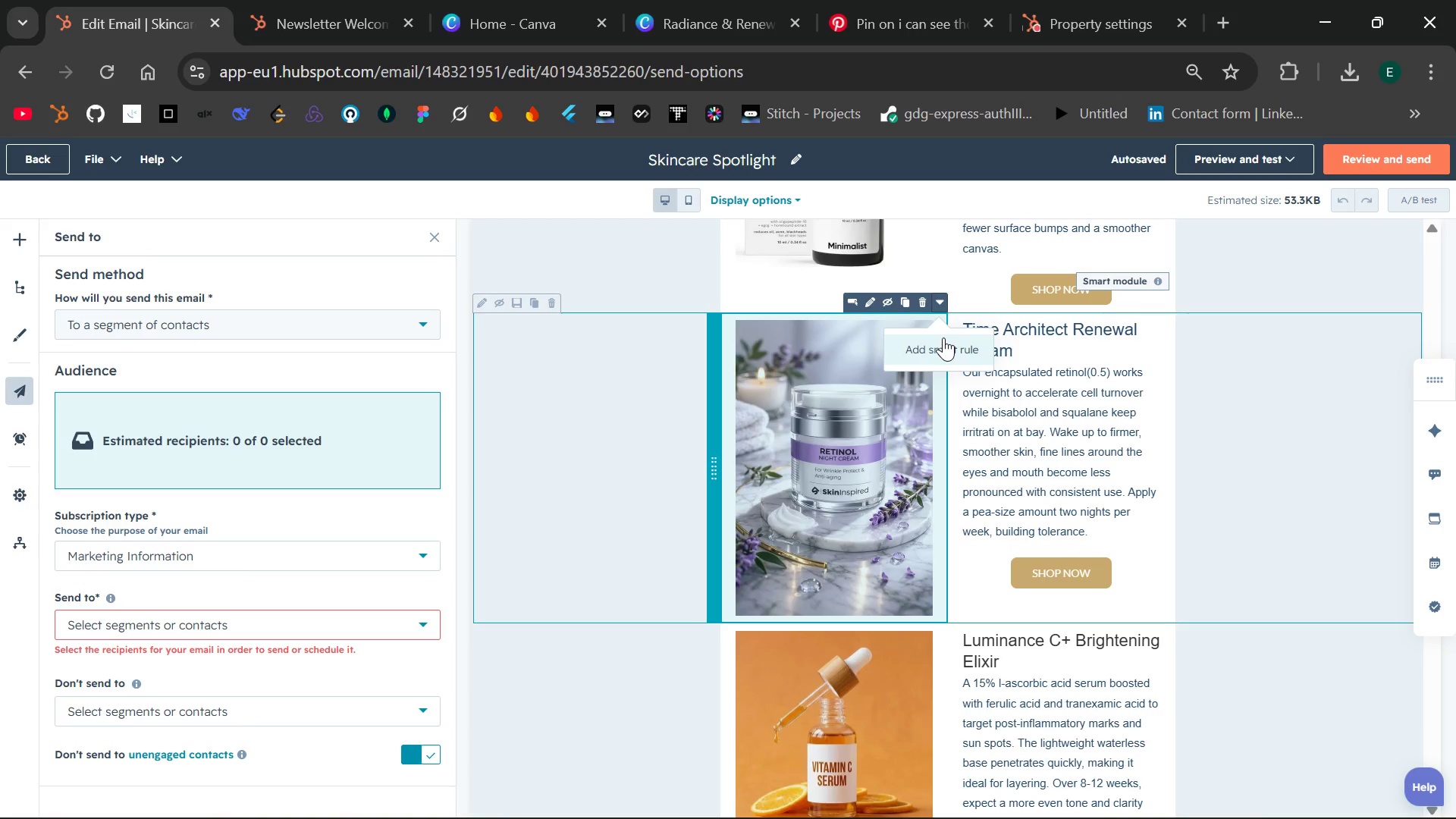 
left_click([943, 337])
 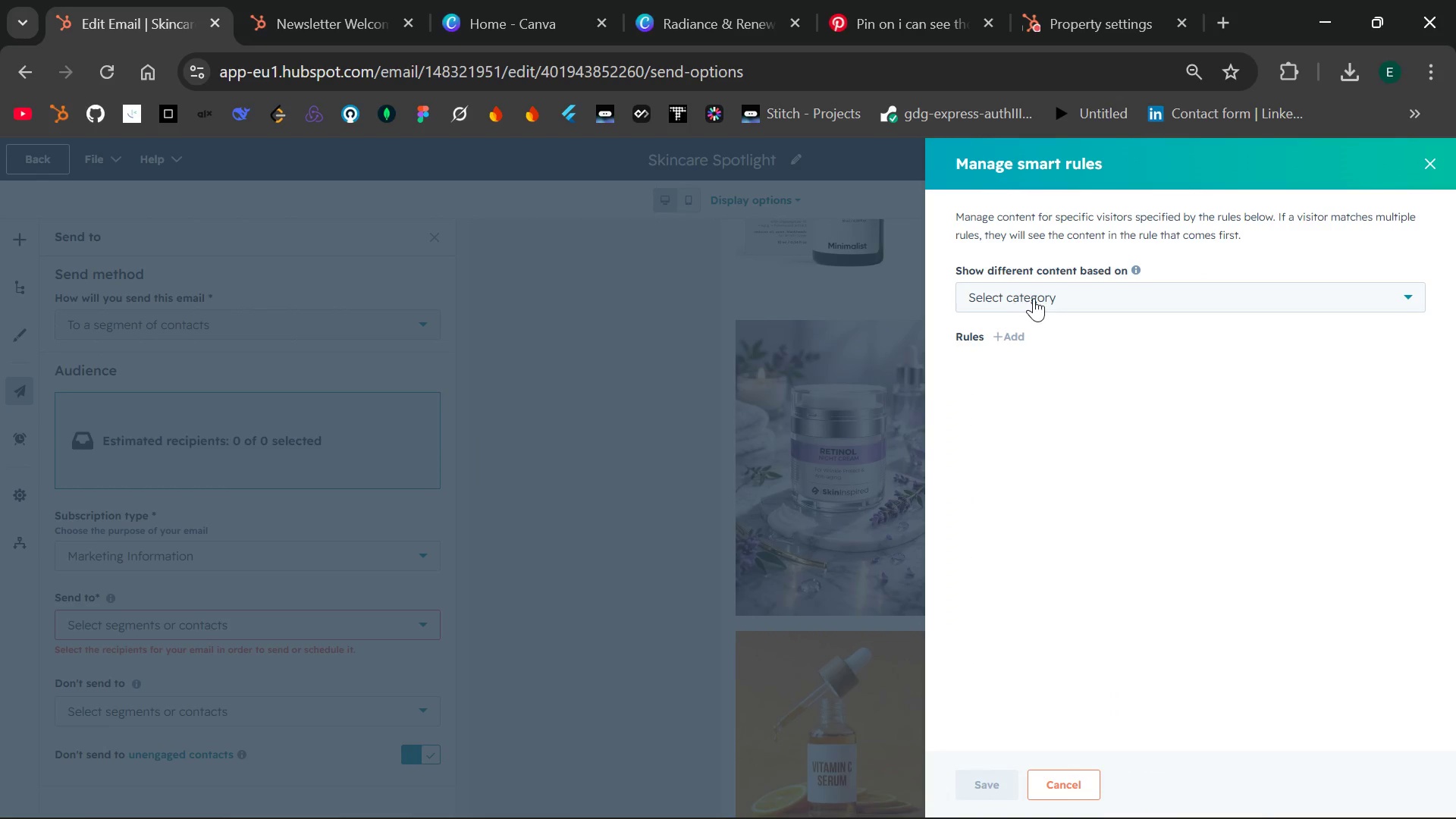 
left_click([1040, 298])
 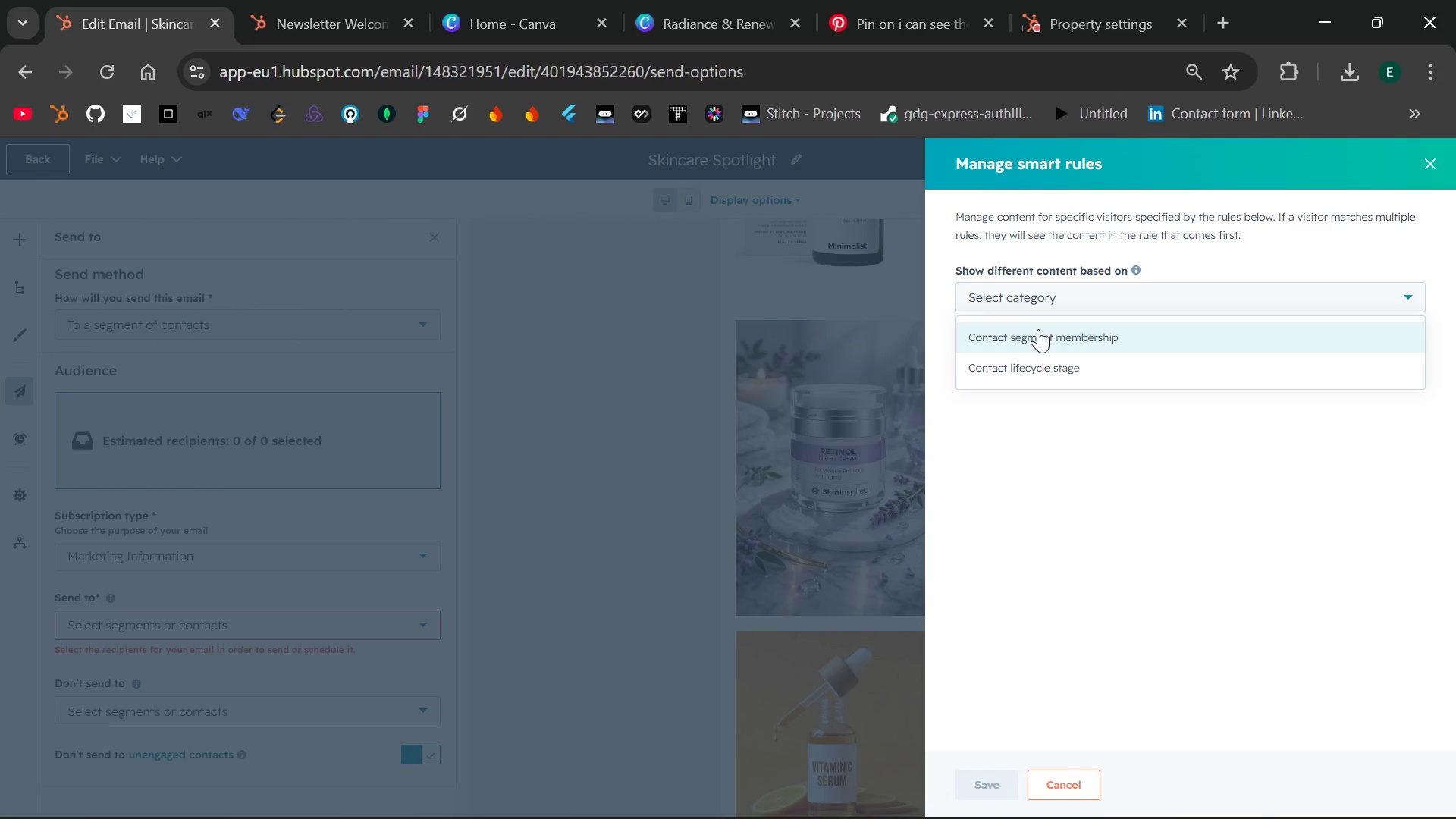 
left_click([1038, 331])
 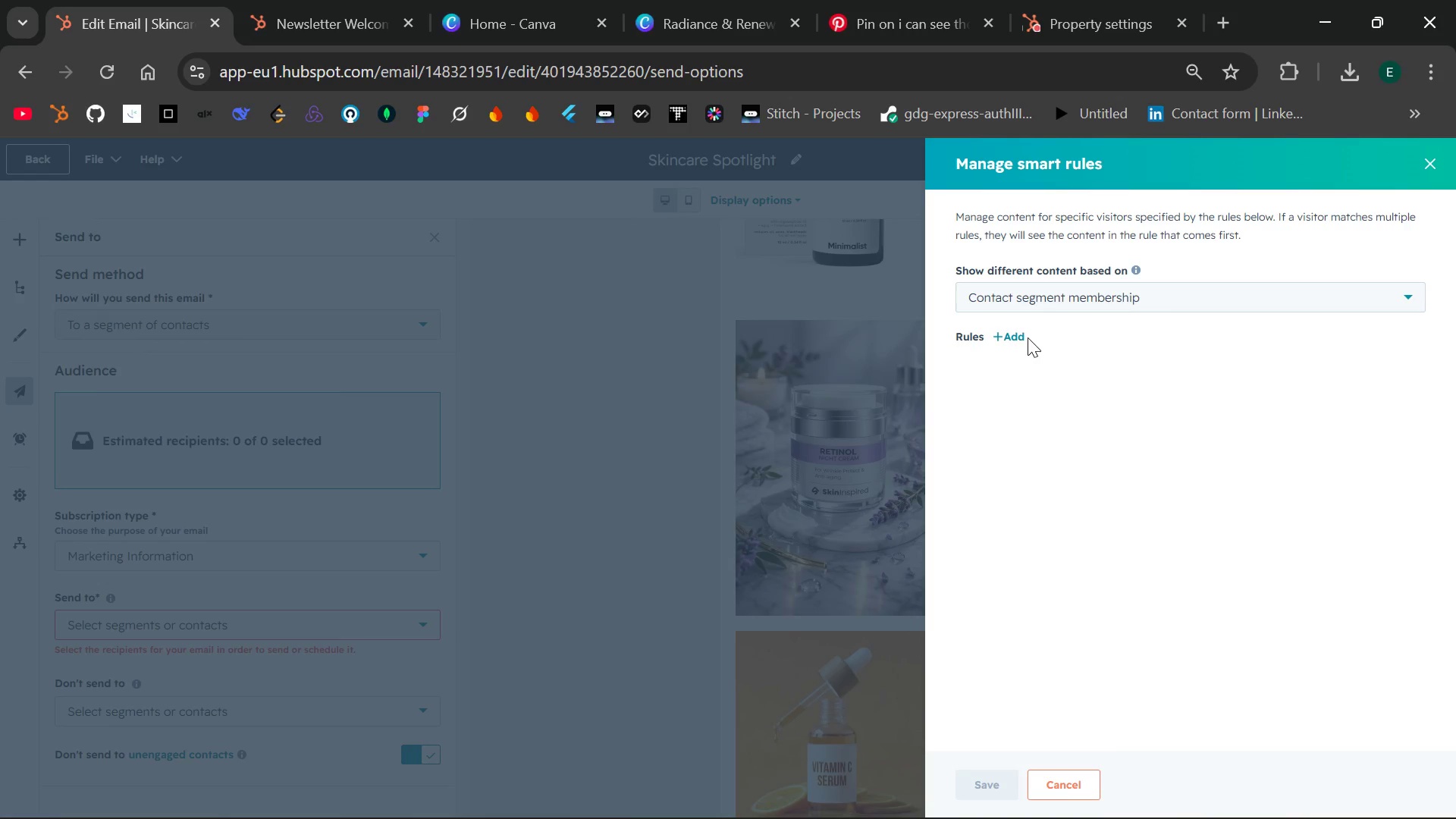 
left_click([1022, 337])
 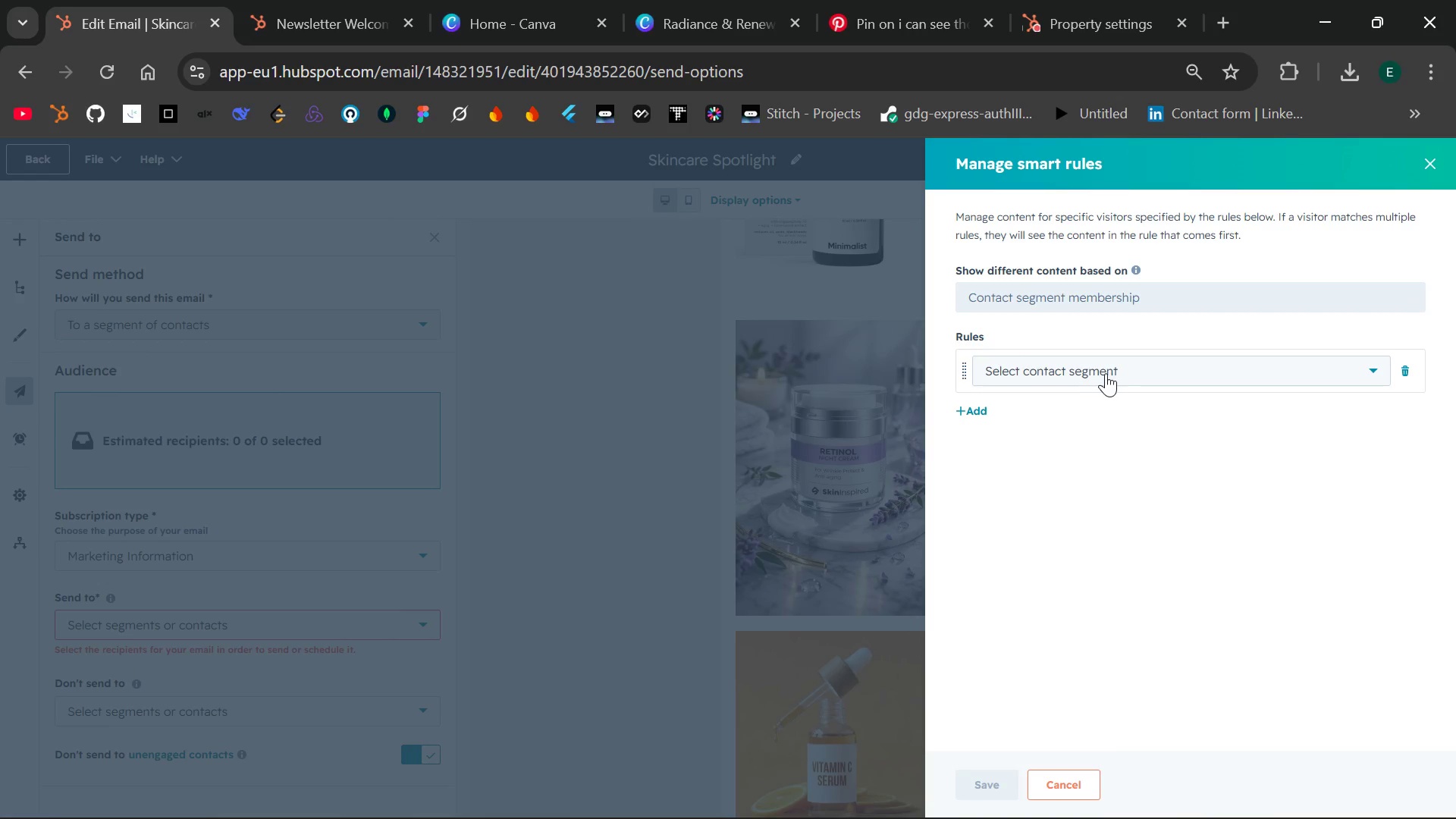 
left_click([1106, 373])
 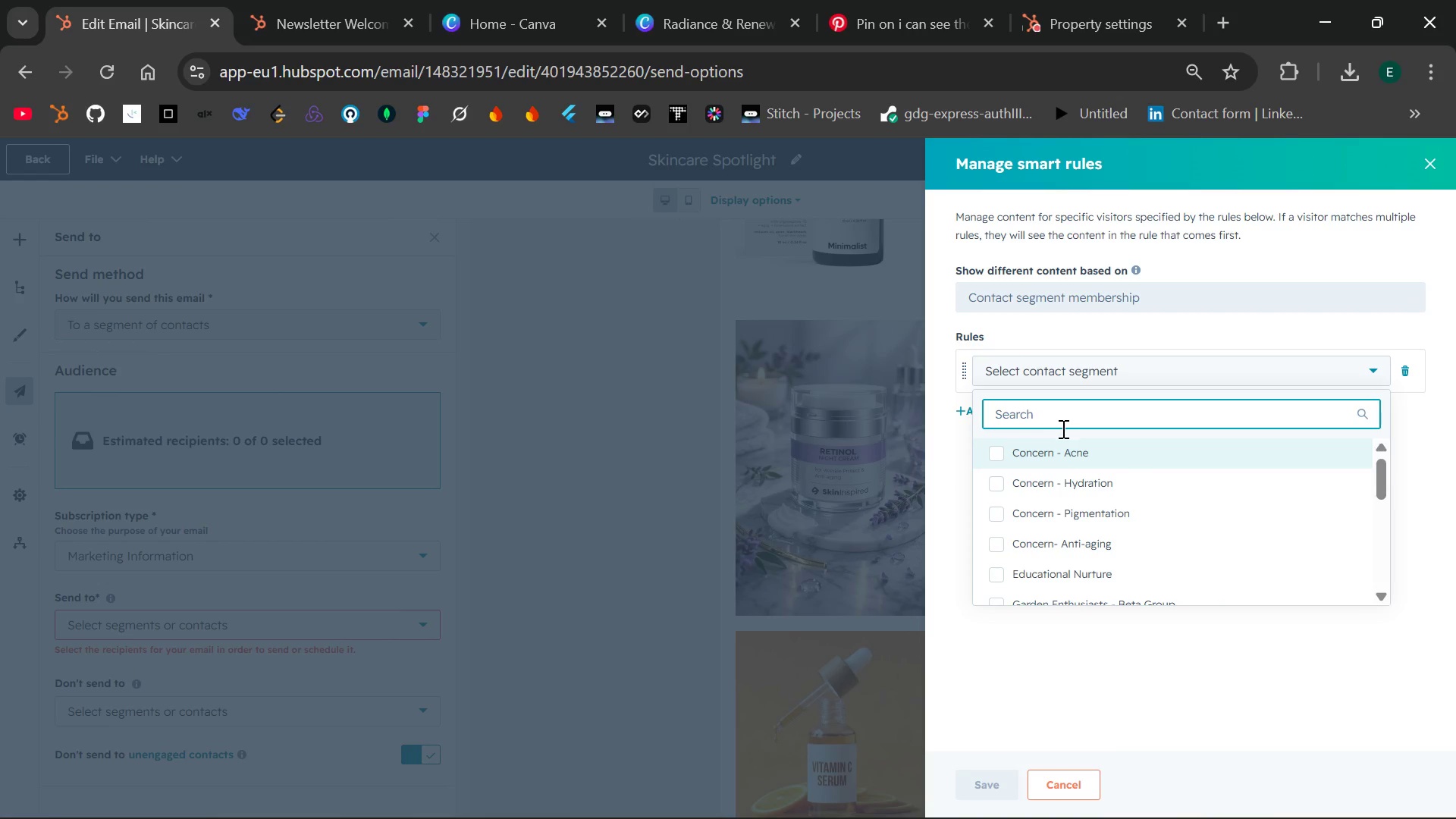 
left_click([1050, 441])
 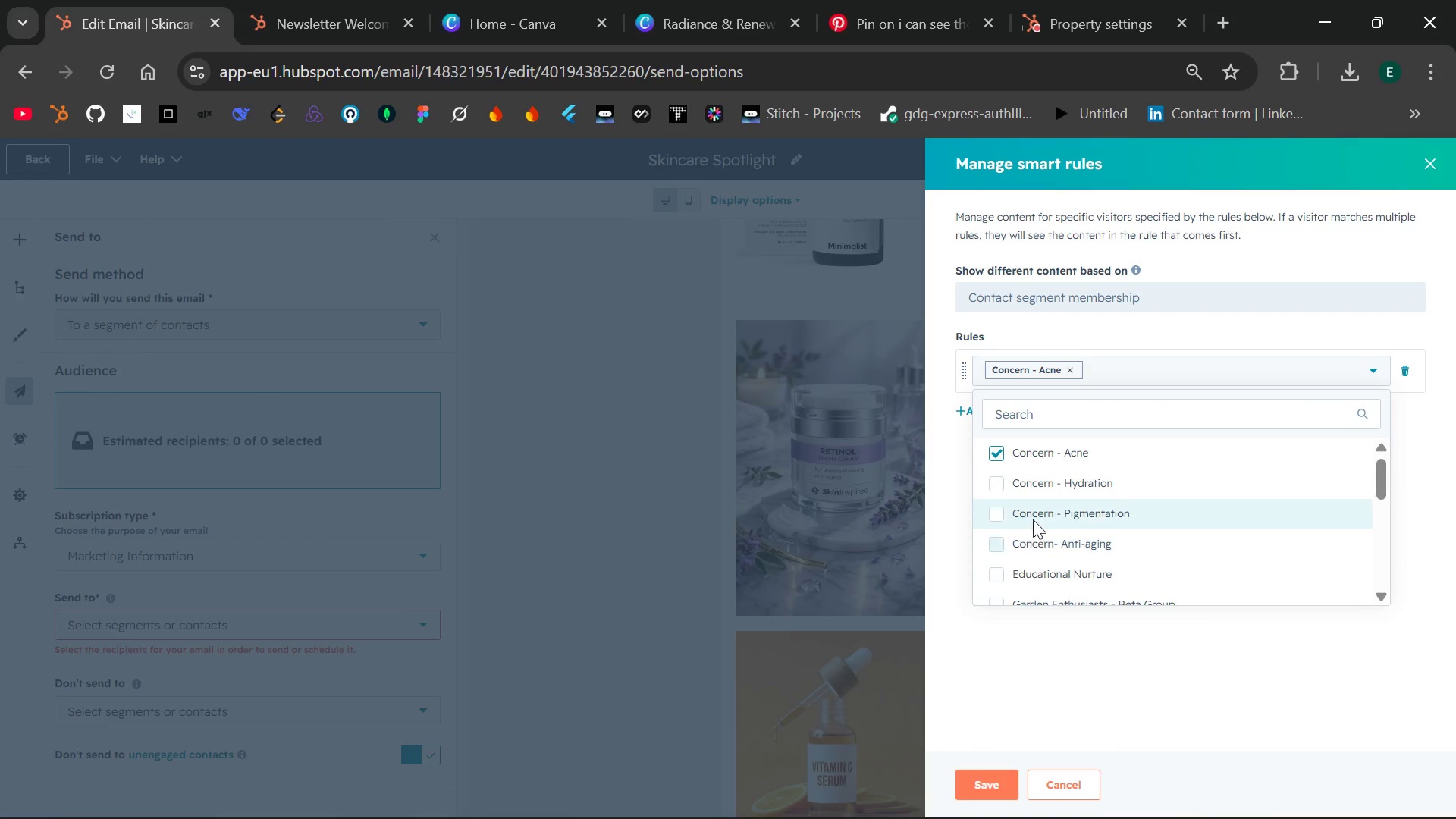 
left_click([1033, 483])
 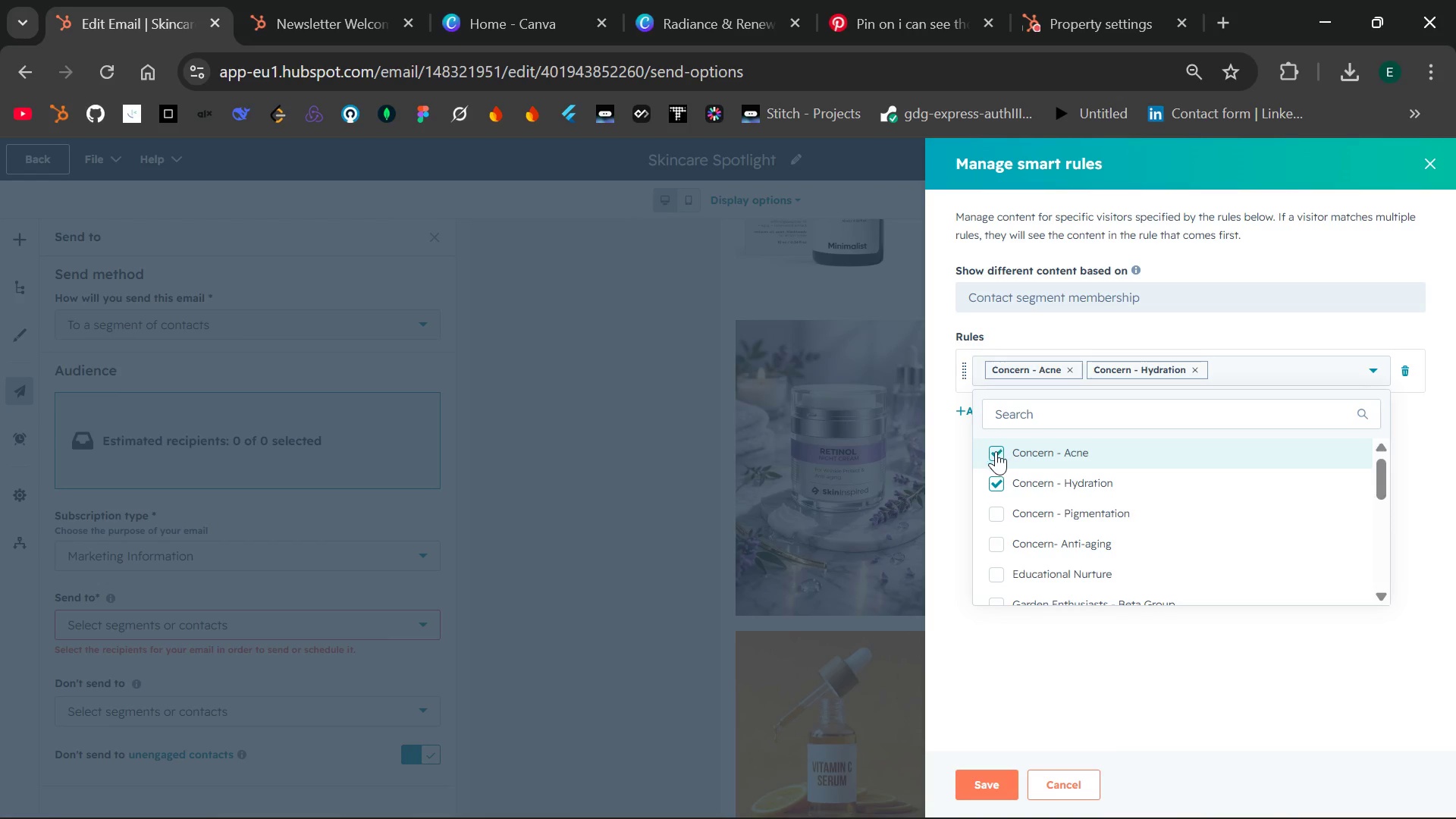 
left_click([996, 452])
 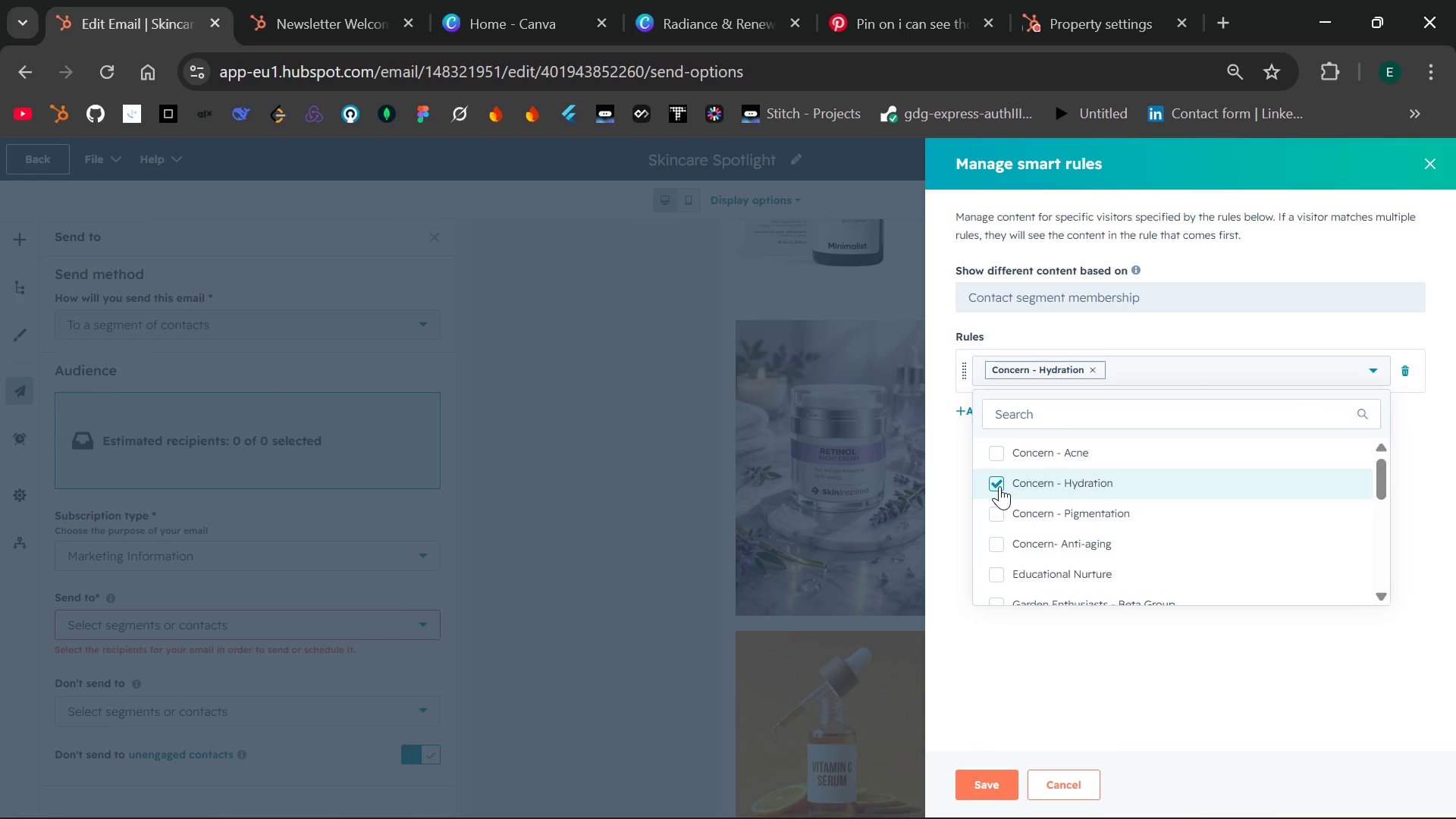 
wait(7.53)
 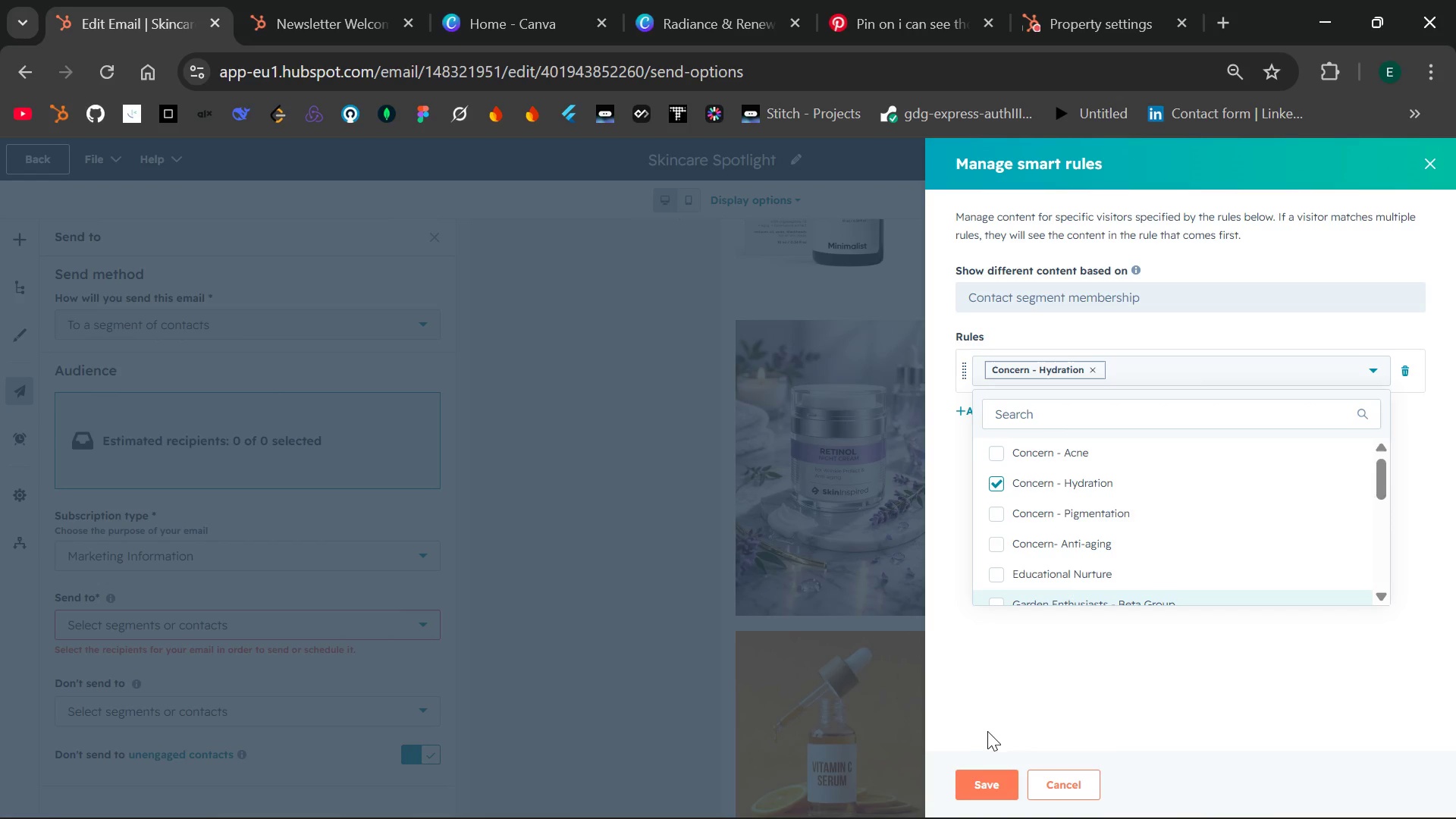 
left_click([999, 486])
 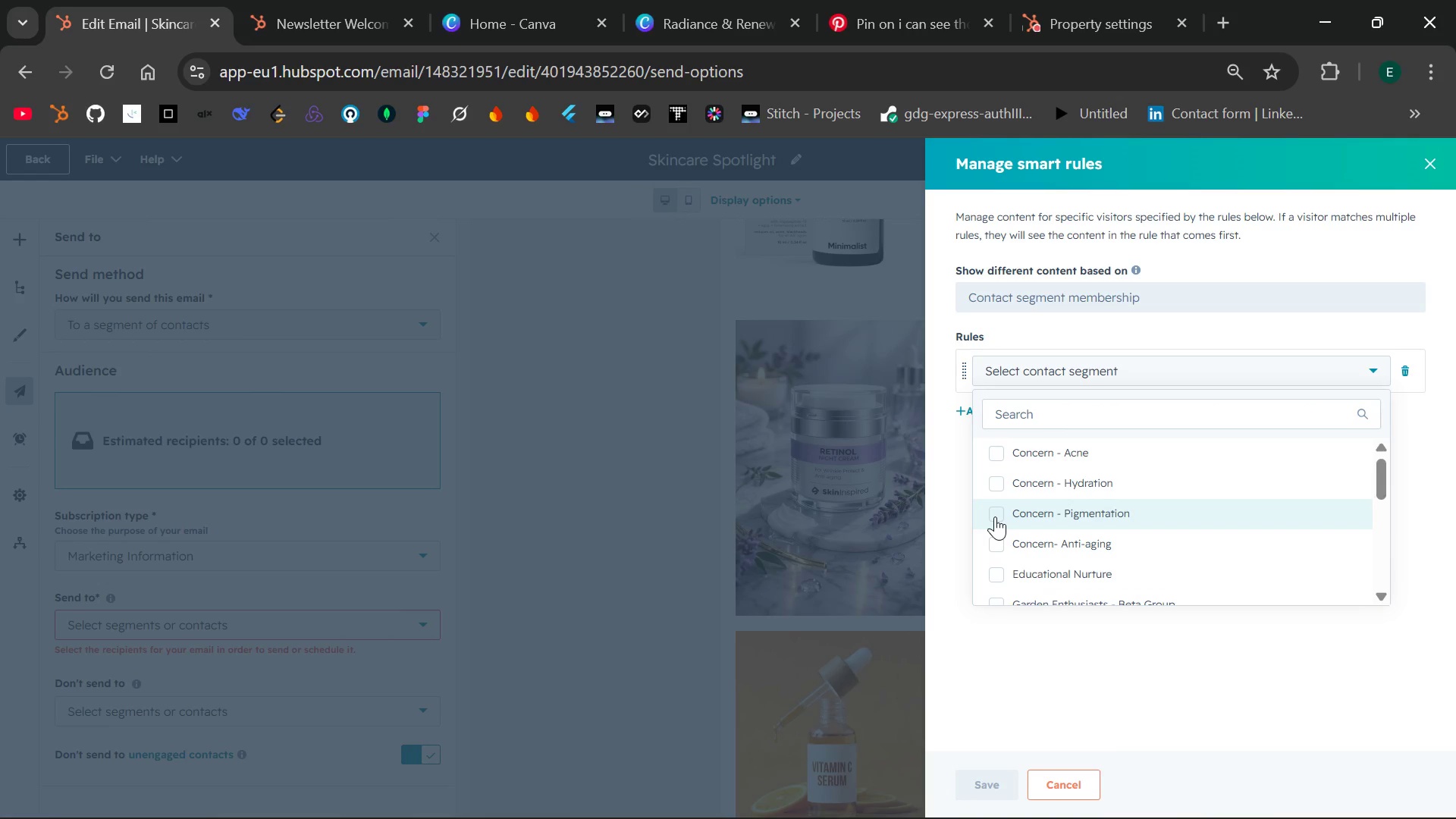 
left_click([995, 516])
 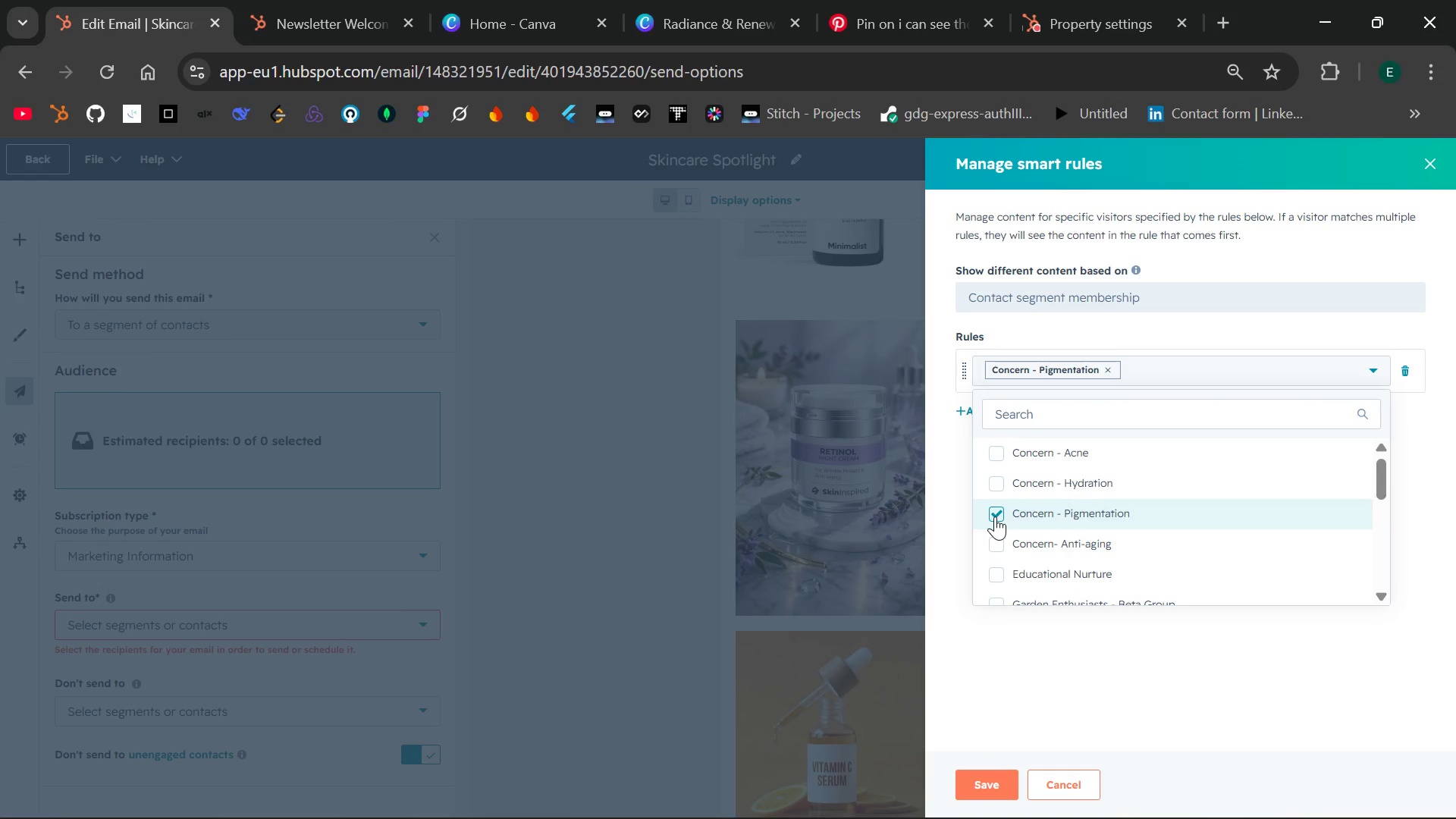 
left_click([995, 516])
 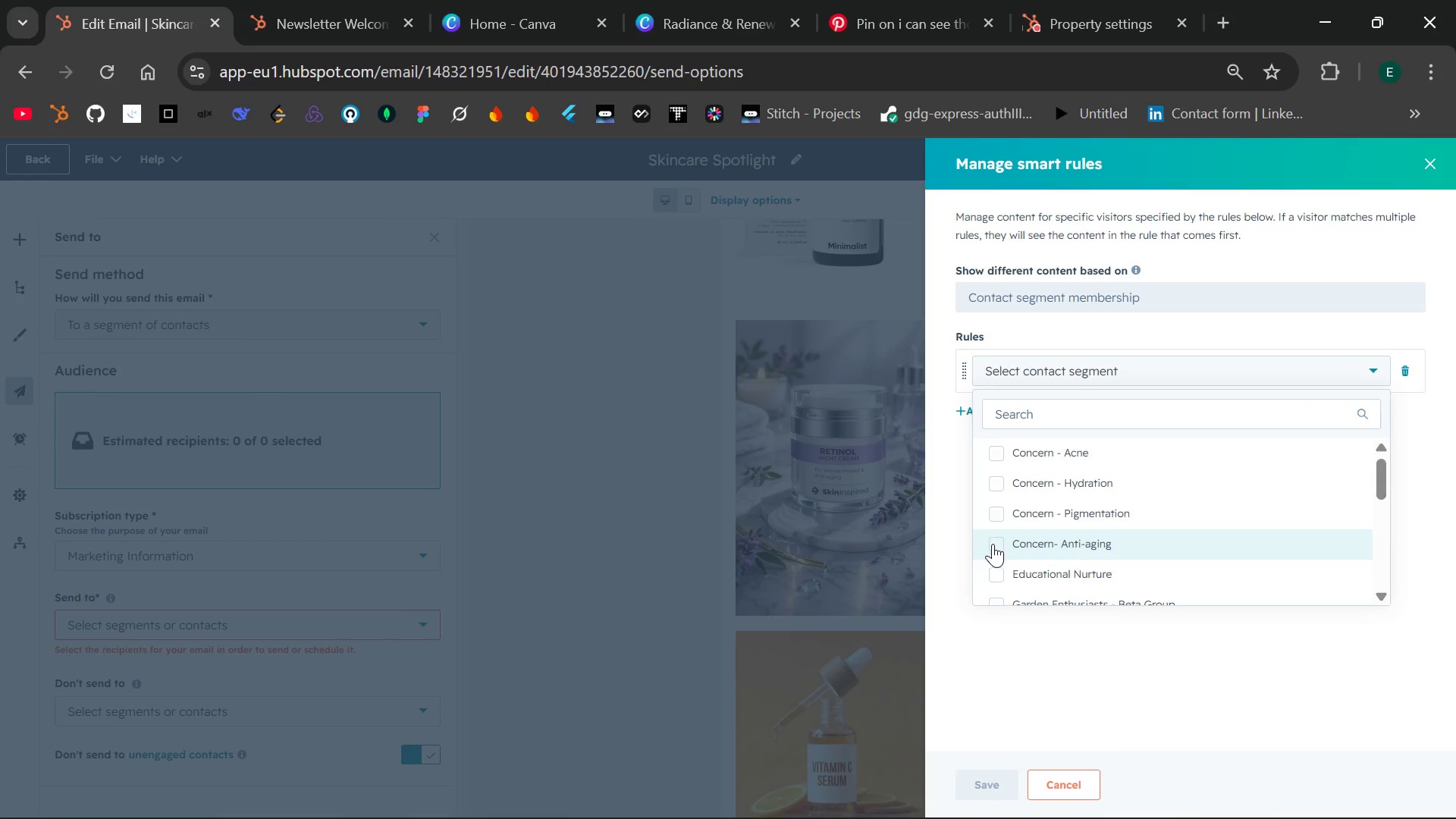 
left_click([993, 544])
 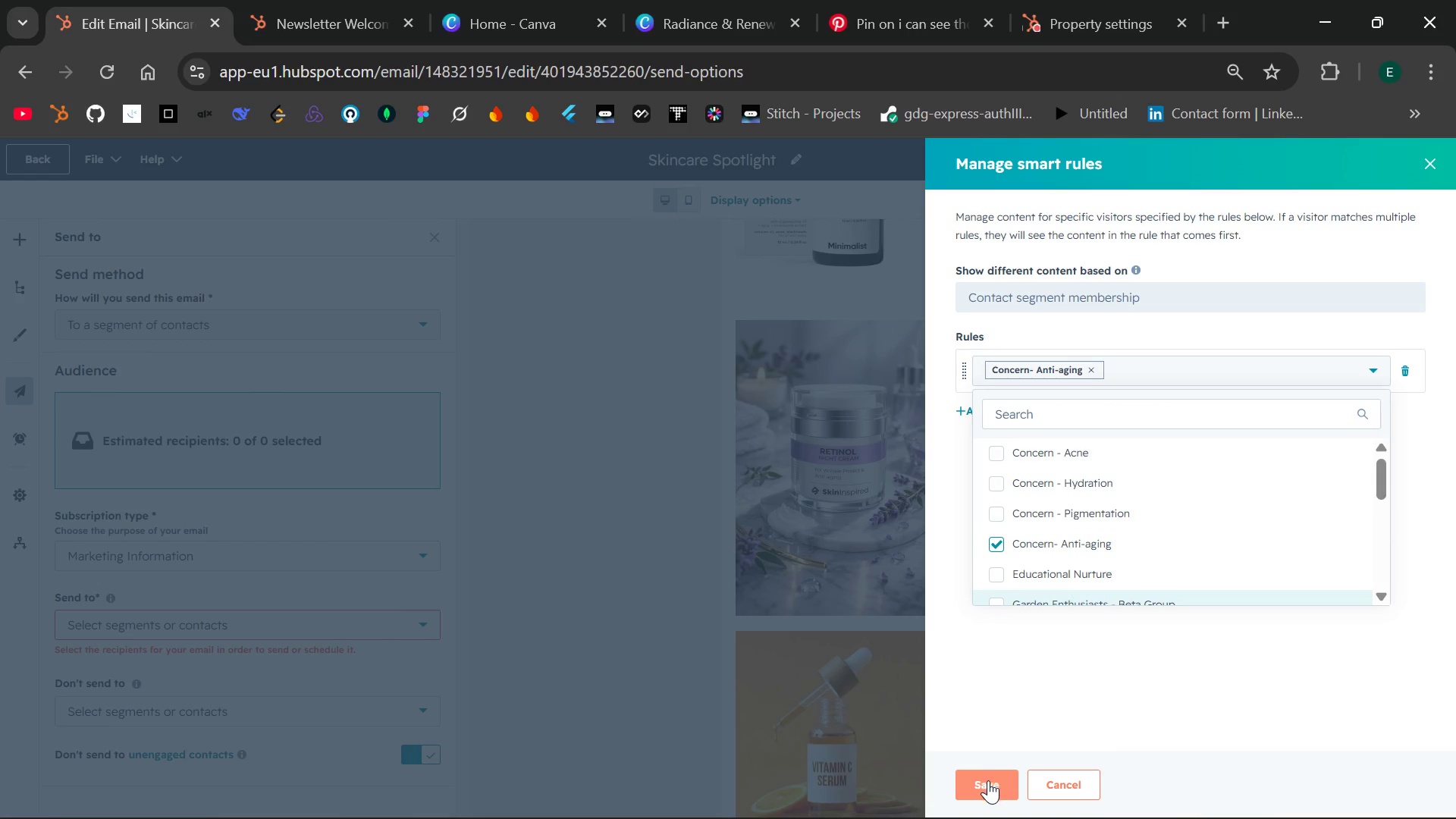 
left_click([988, 780])
 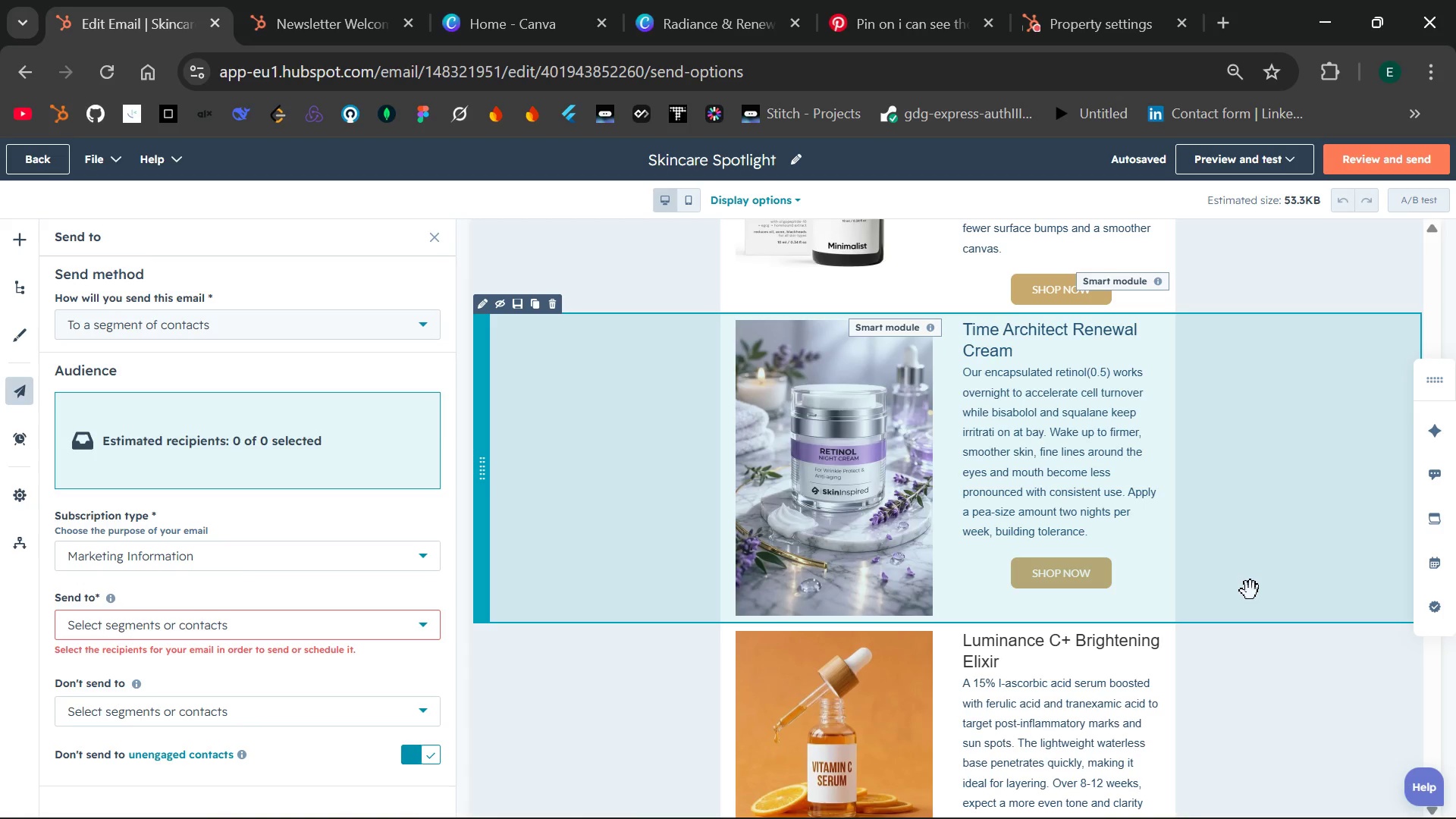 
wait(18.98)
 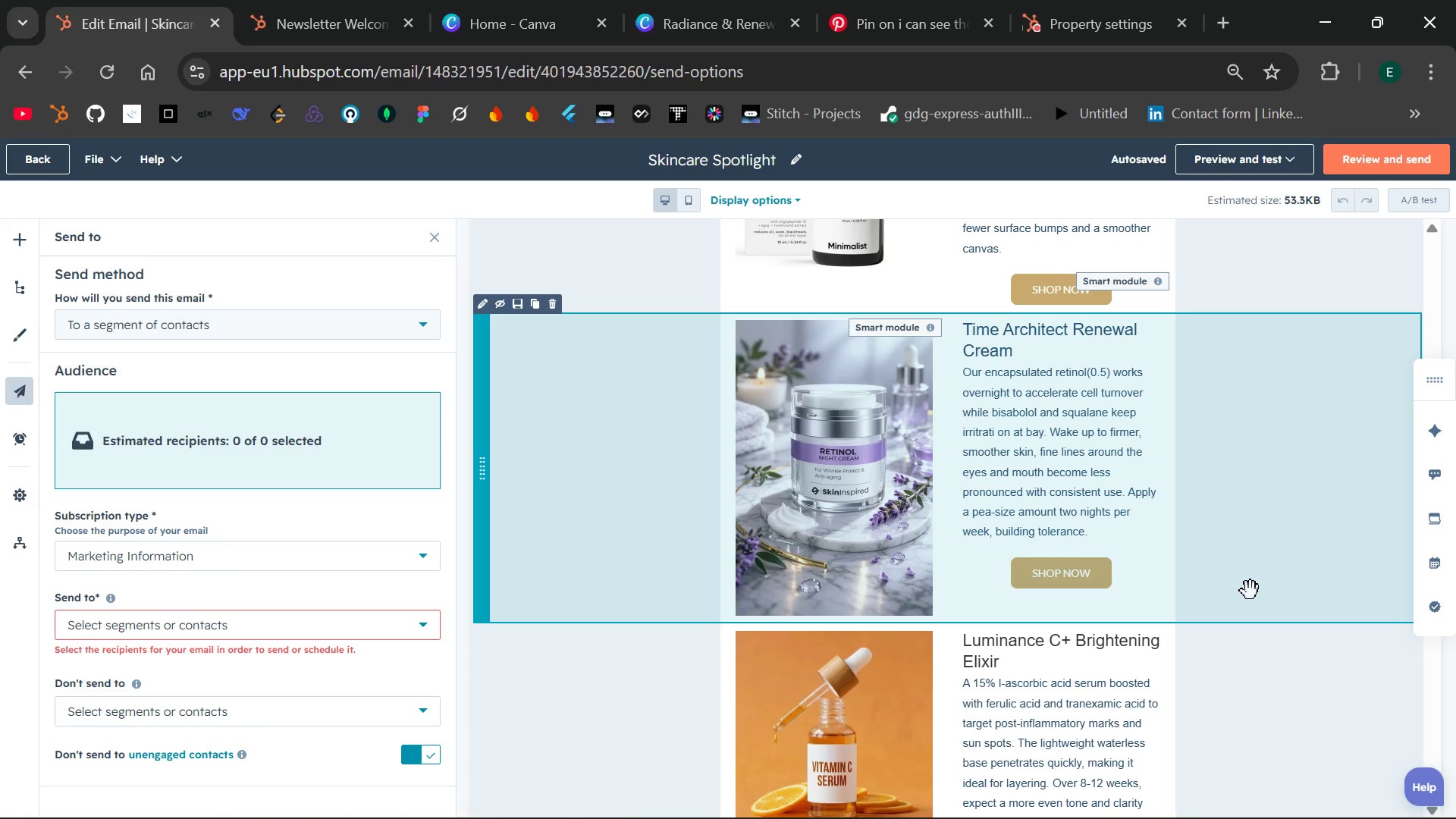 
left_click([1168, 300])
 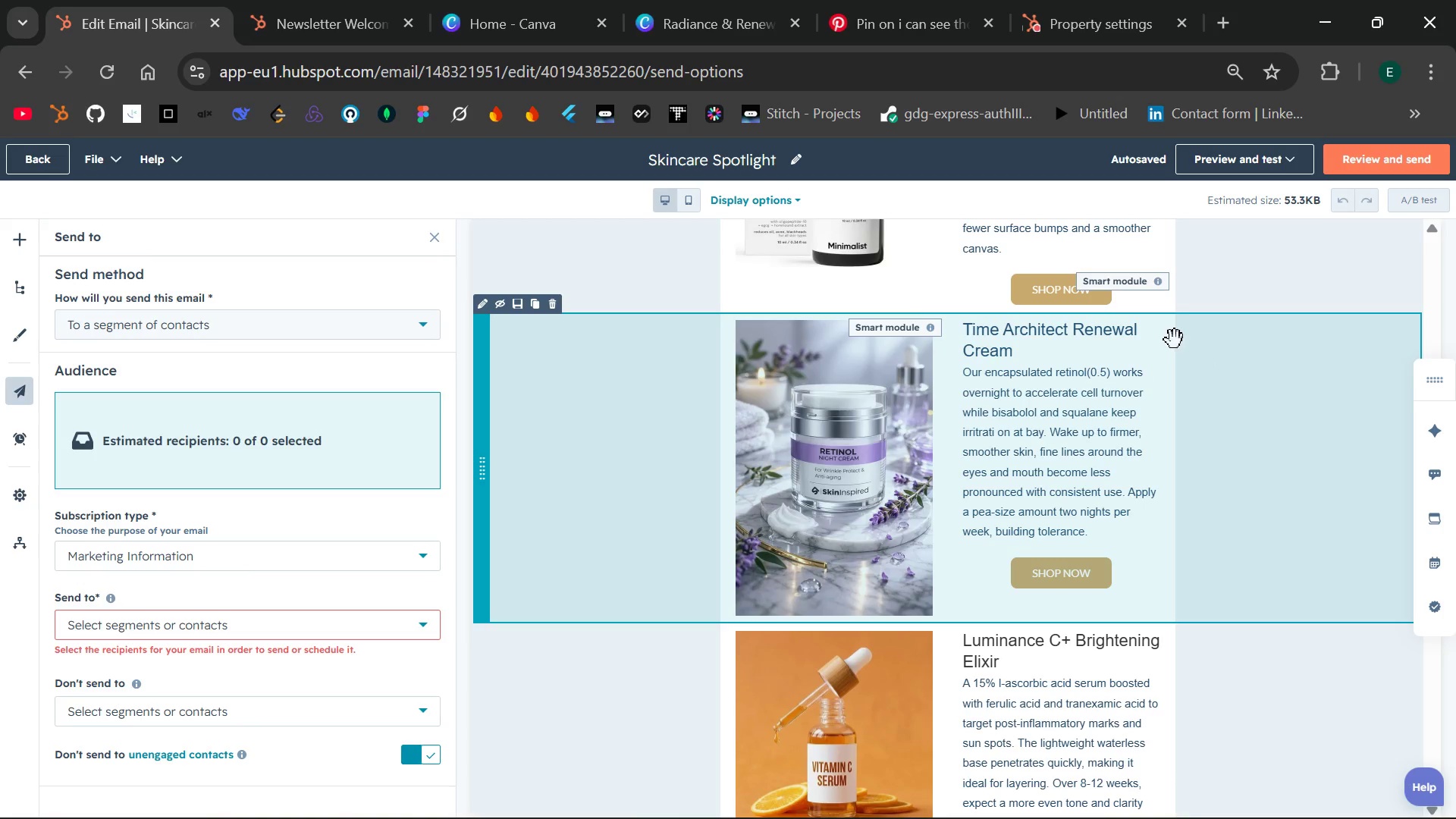 
wait(6.14)
 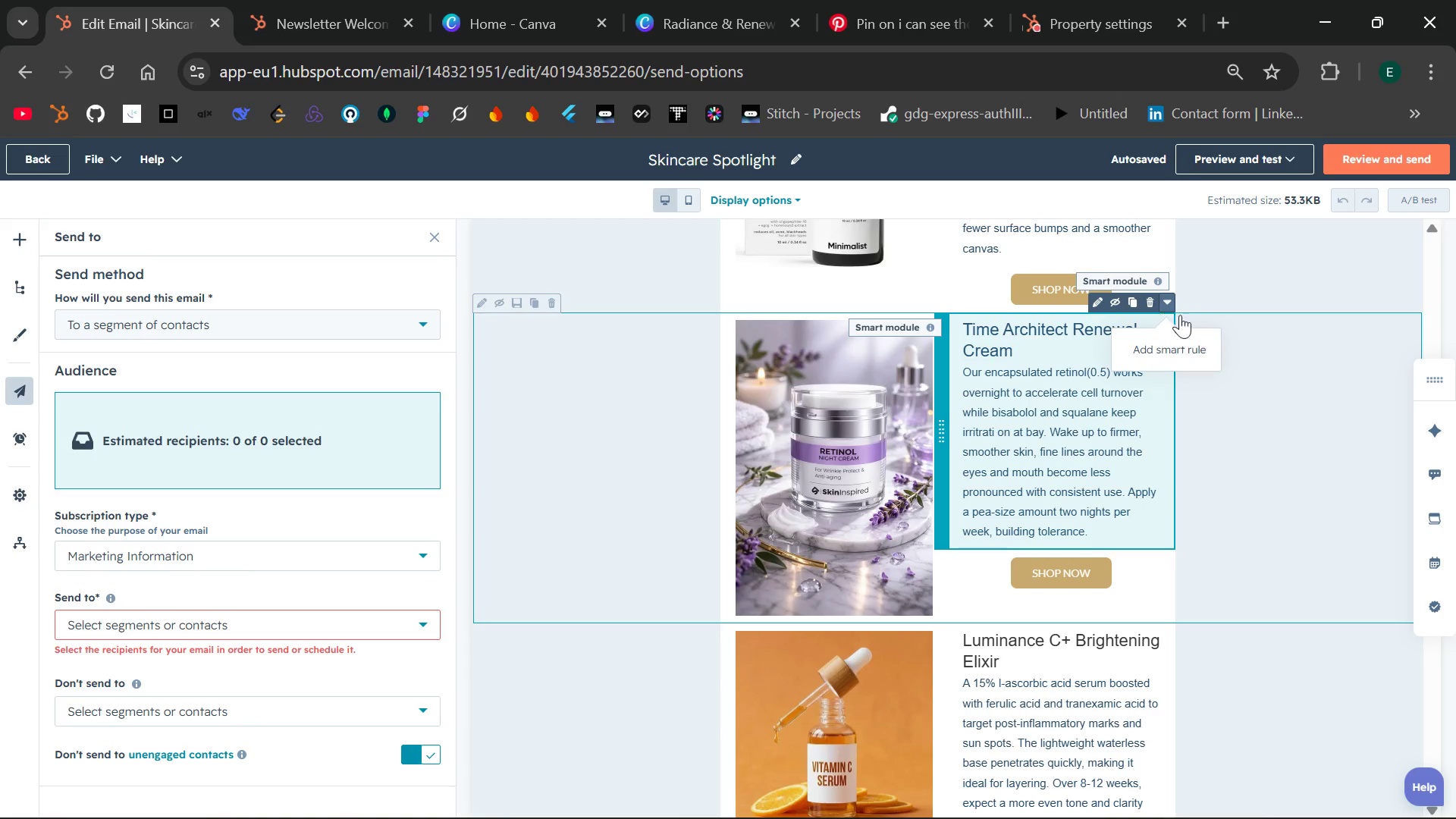 
left_click([1167, 308])
 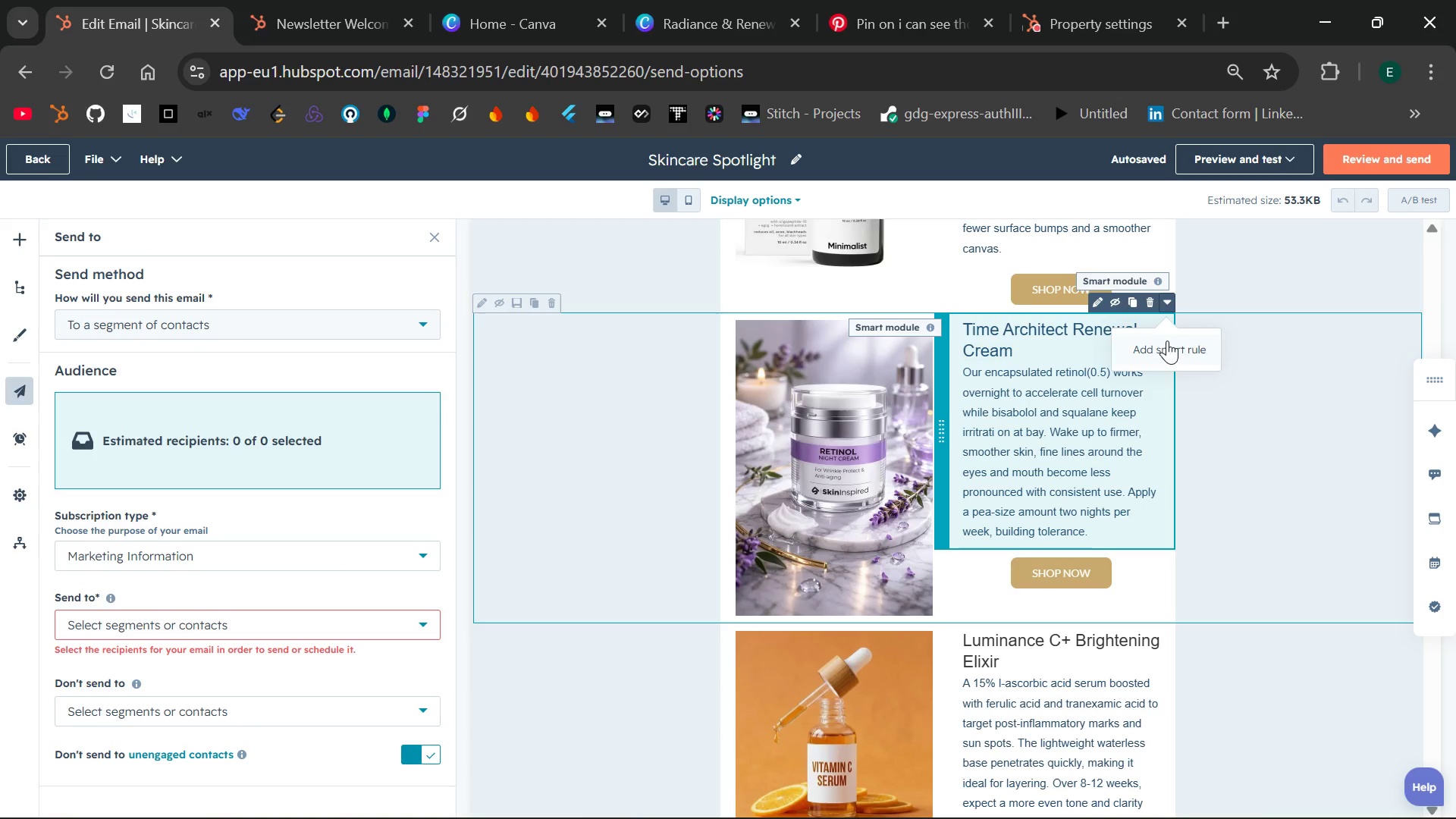 
left_click([1167, 344])
 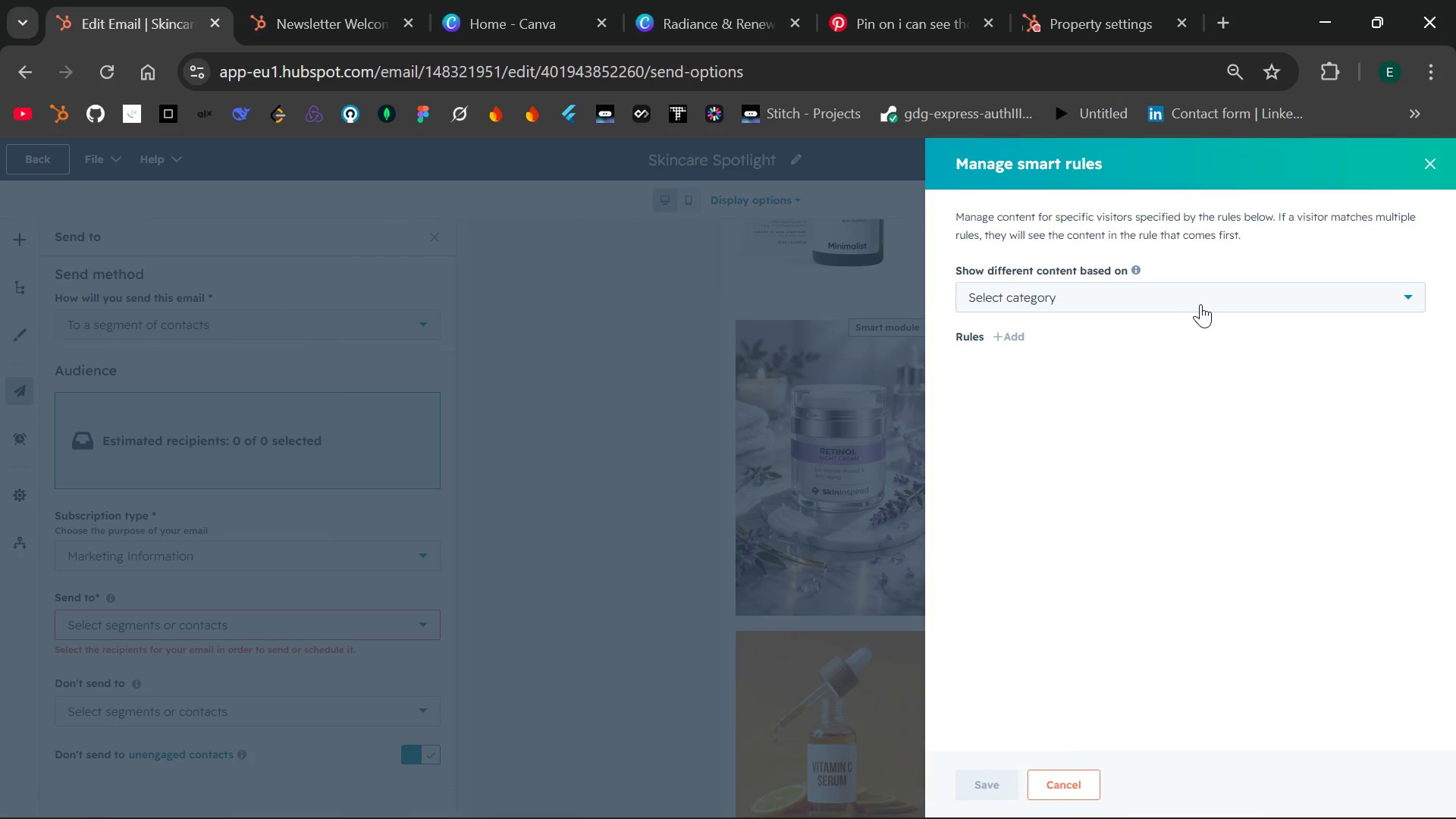 
left_click([1201, 303])
 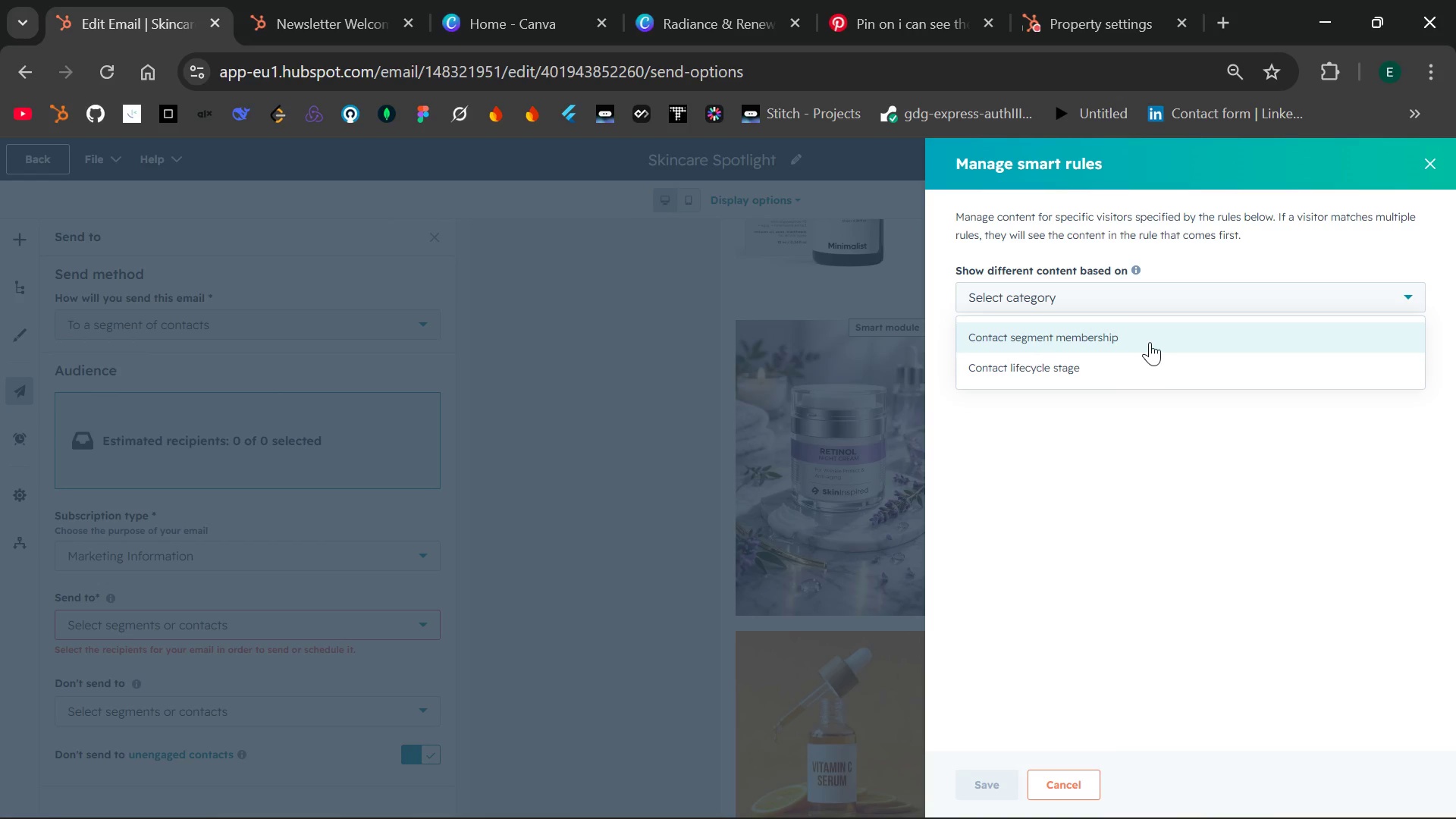 
left_click([1150, 342])
 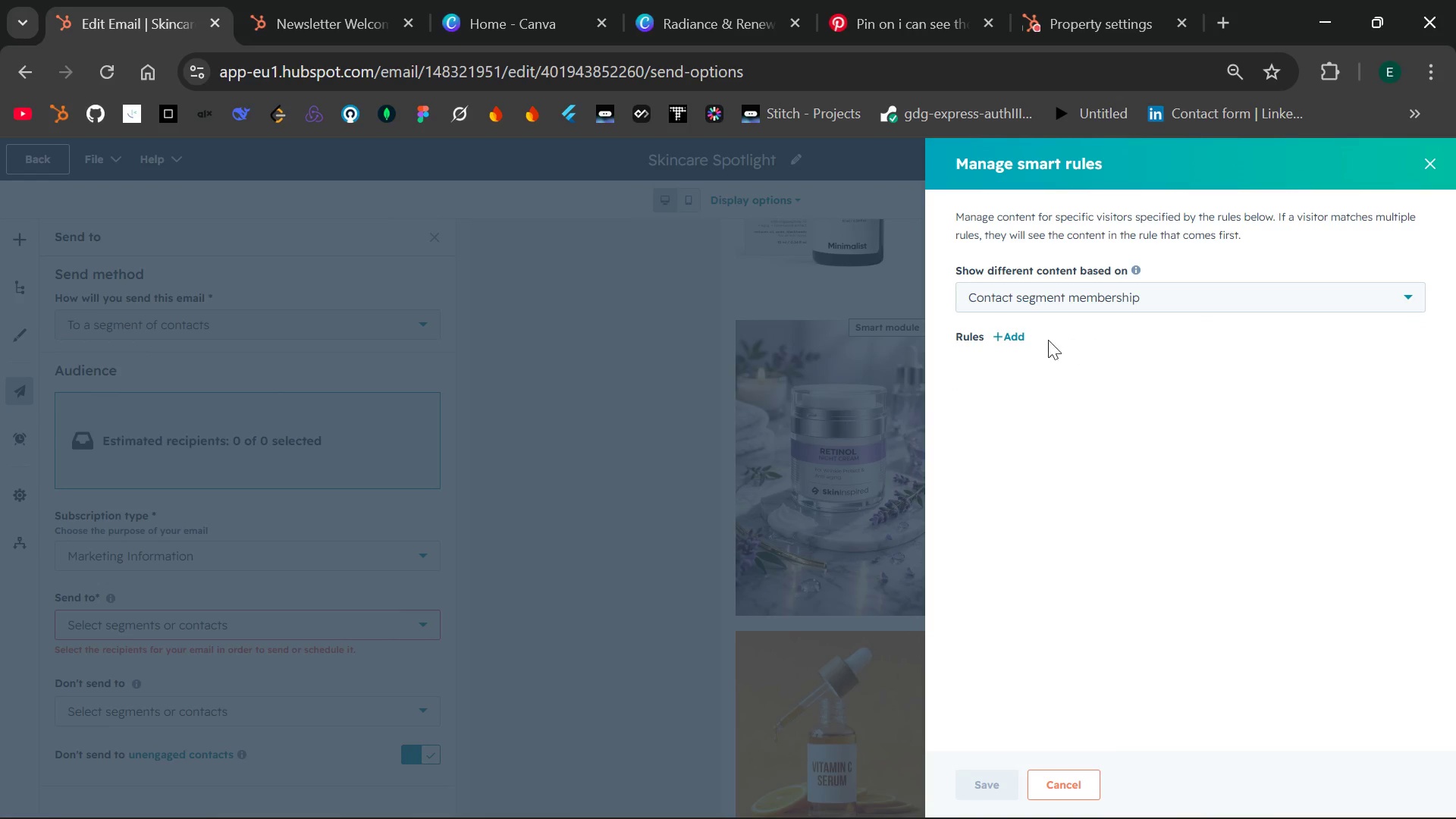 
left_click([1011, 341])
 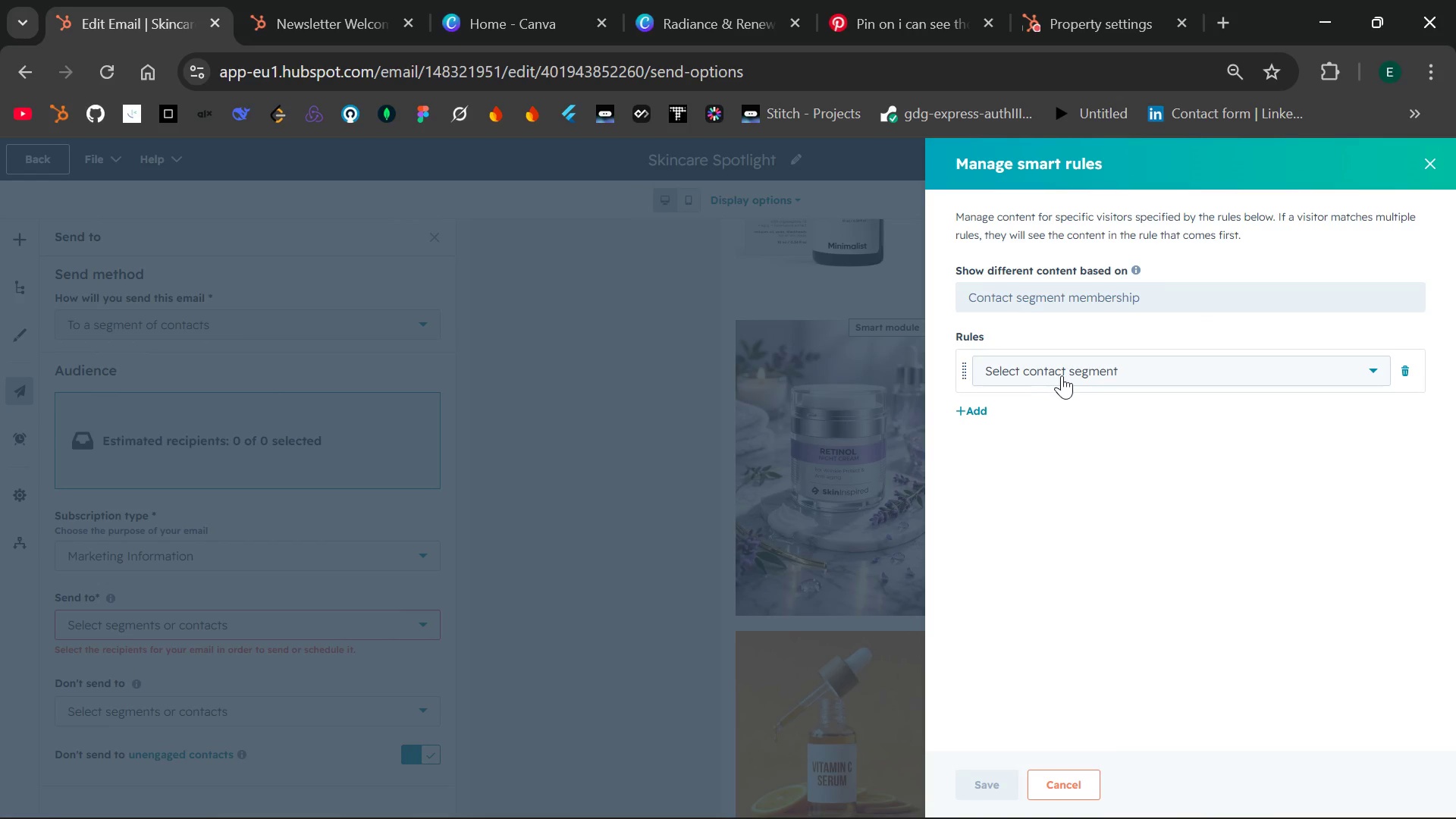 
left_click([1062, 375])
 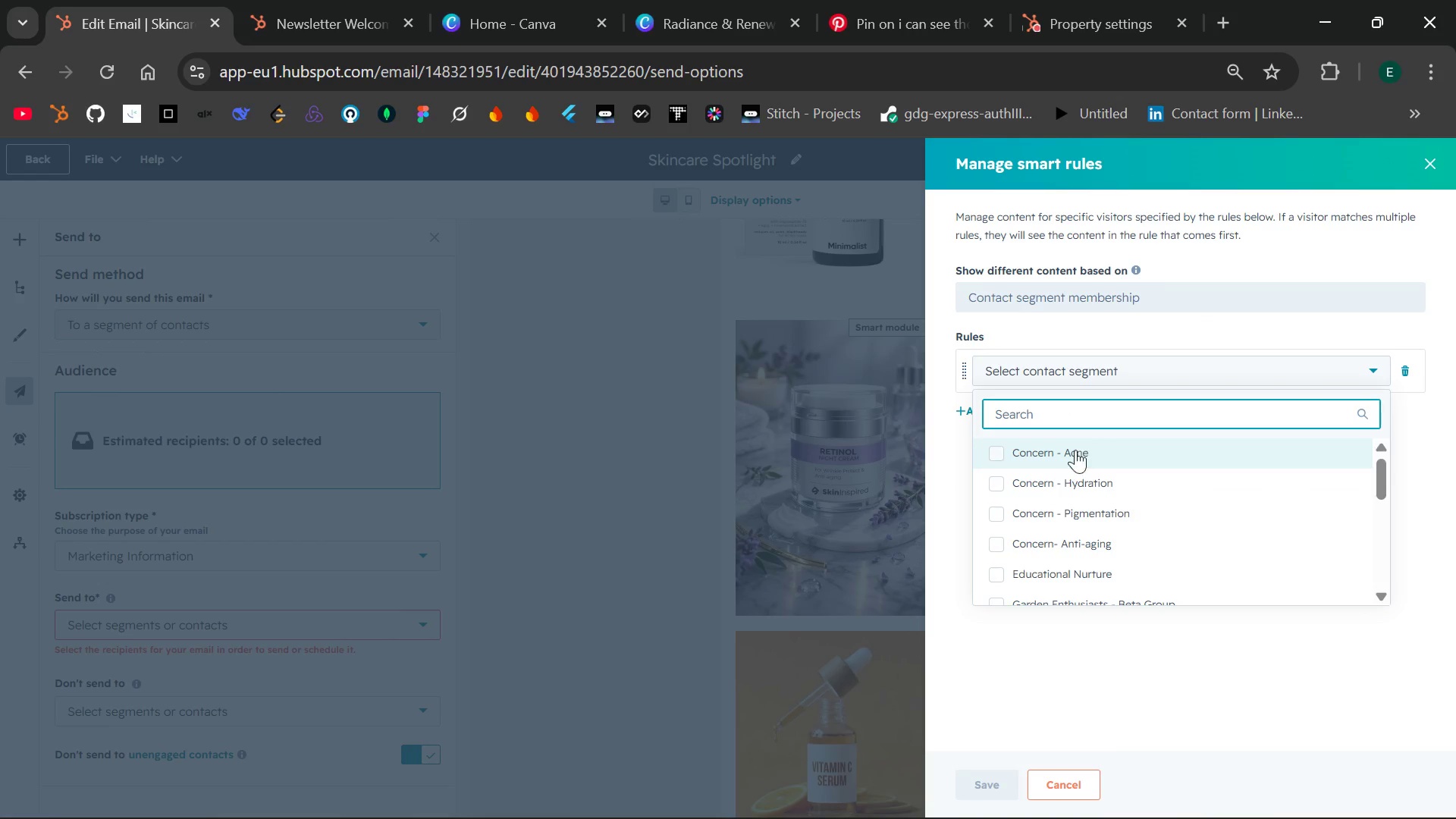 
mouse_move([1100, 526])
 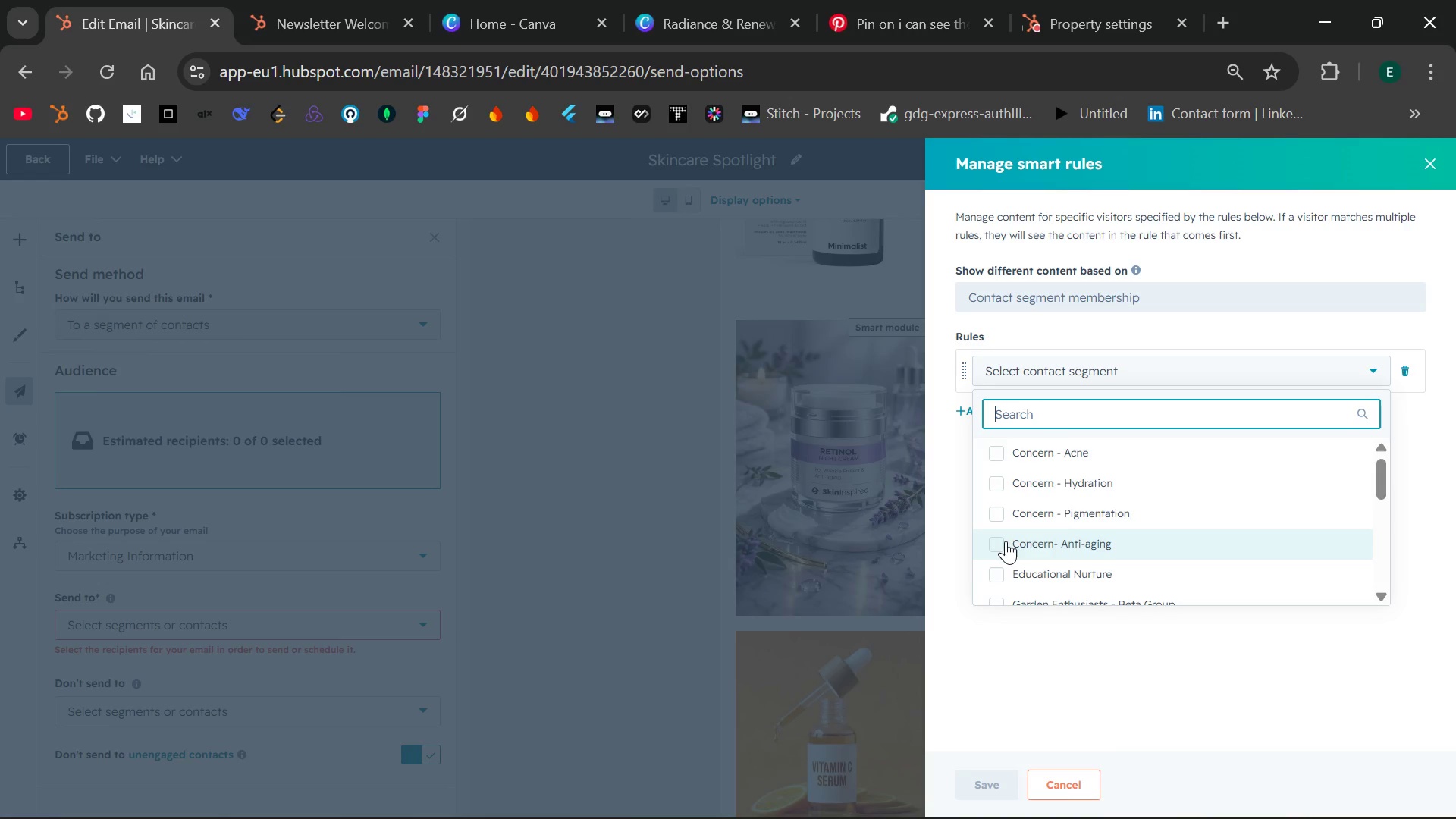 
left_click([1004, 541])
 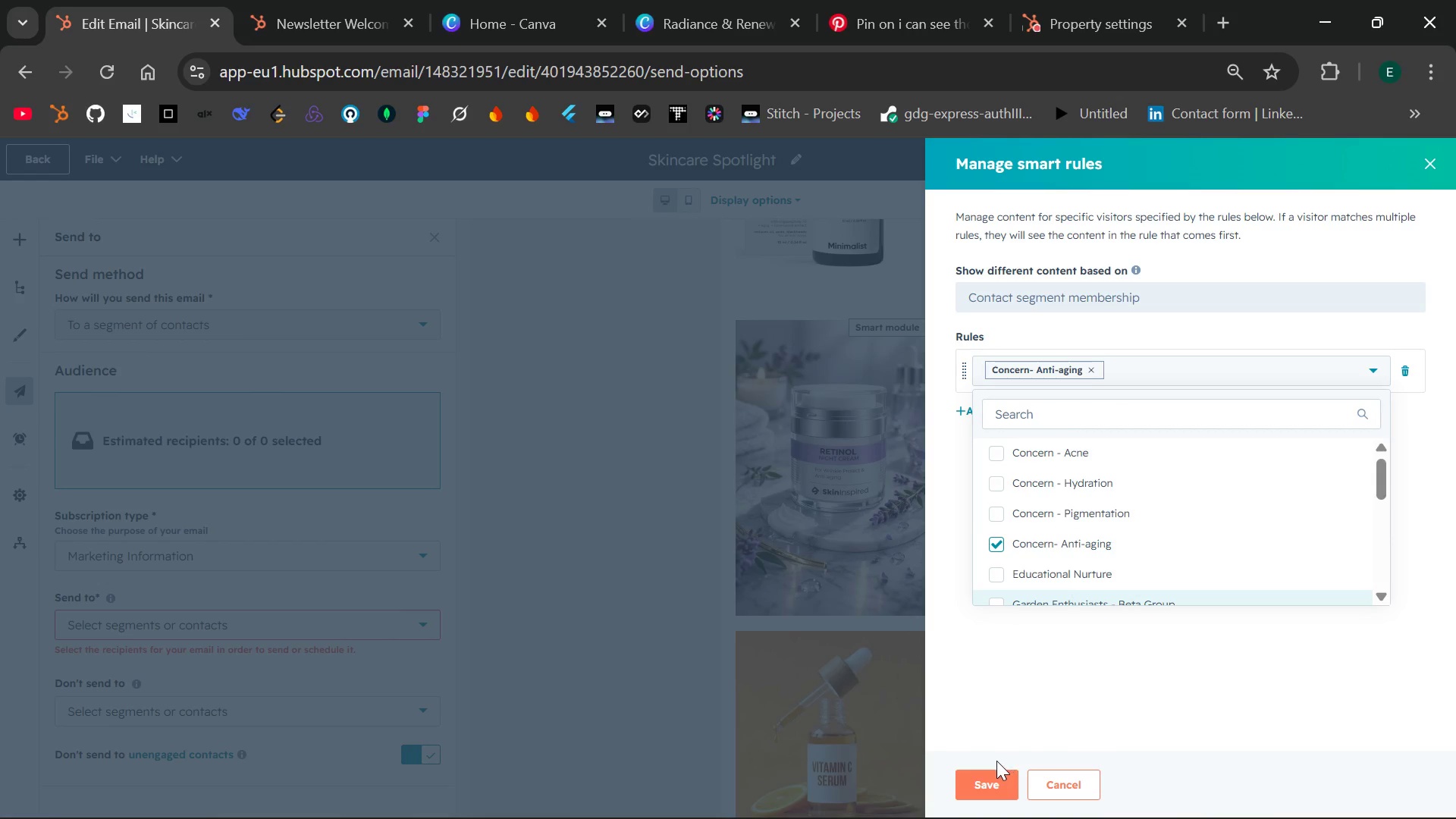 
left_click([980, 787])
 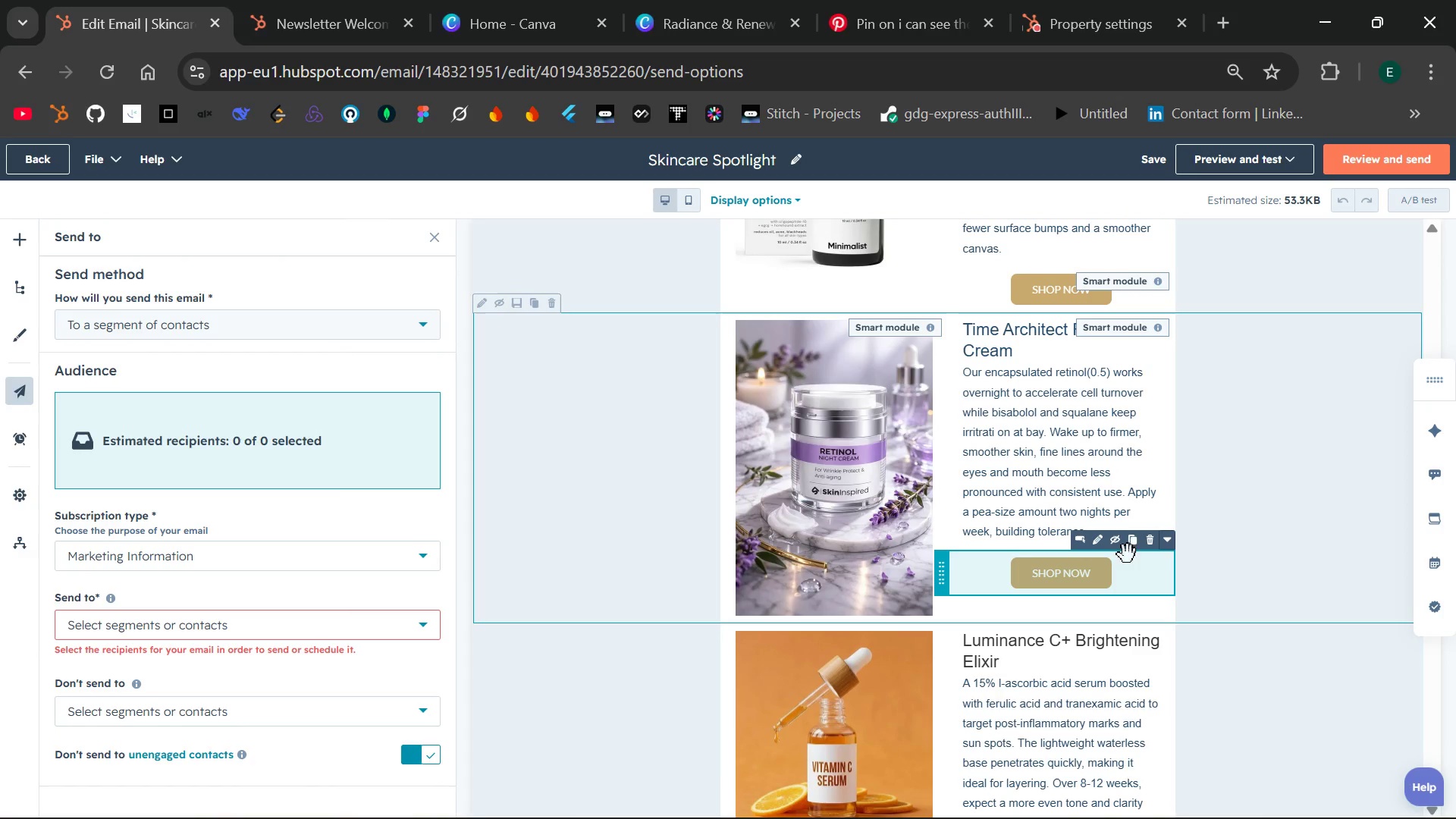 
left_click([1163, 540])
 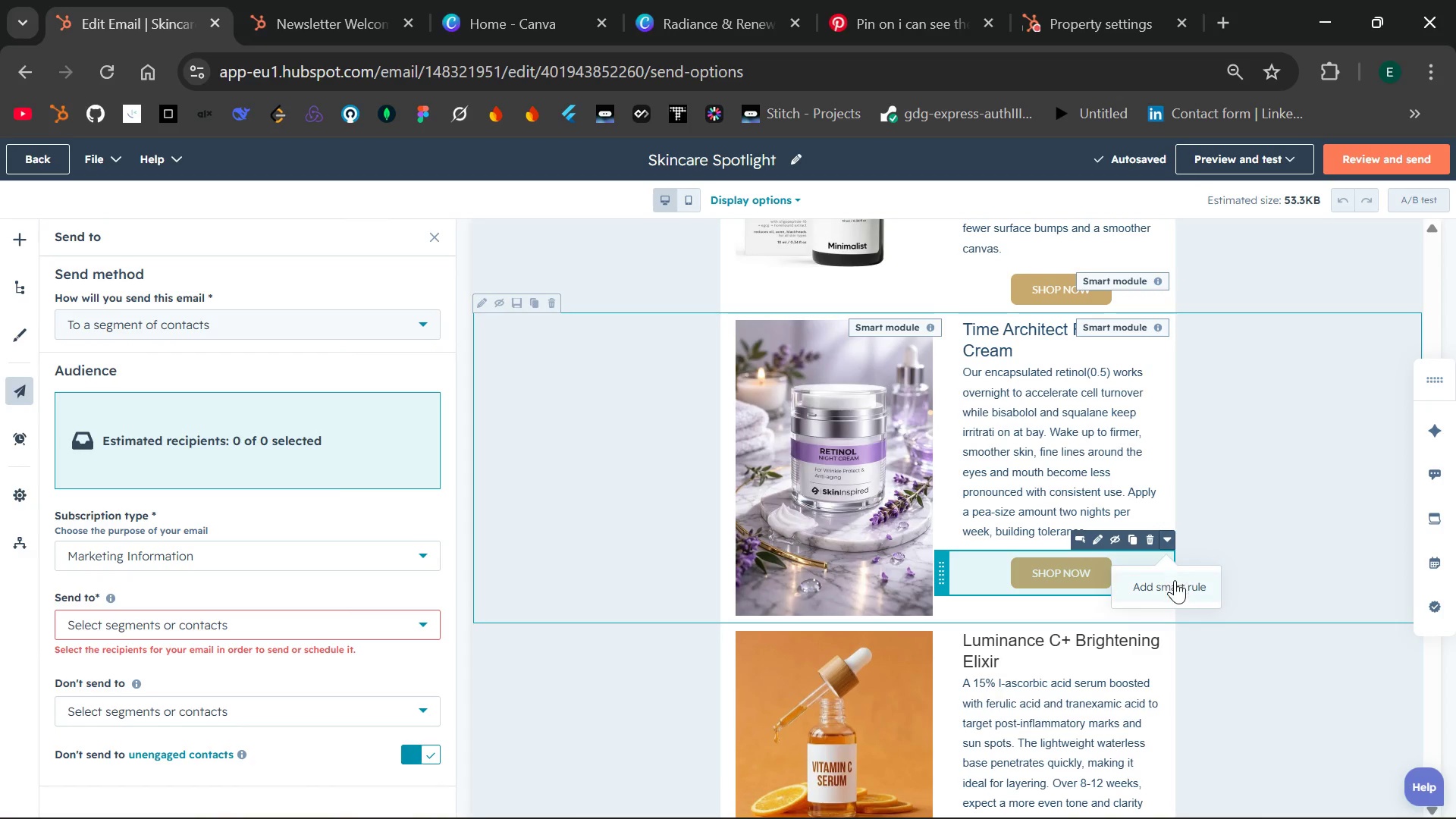 
left_click([1175, 582])
 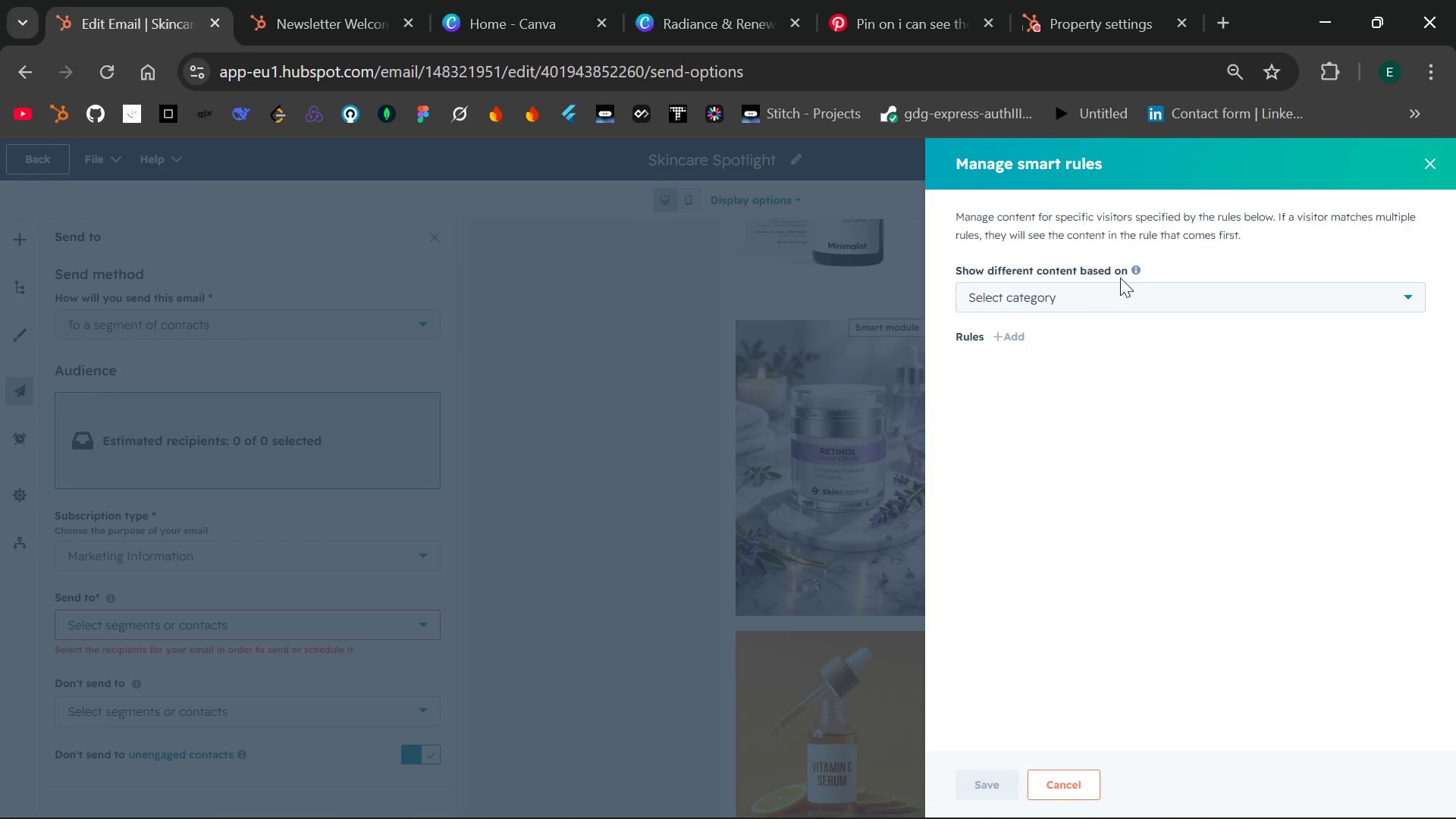 
left_click([1114, 290])
 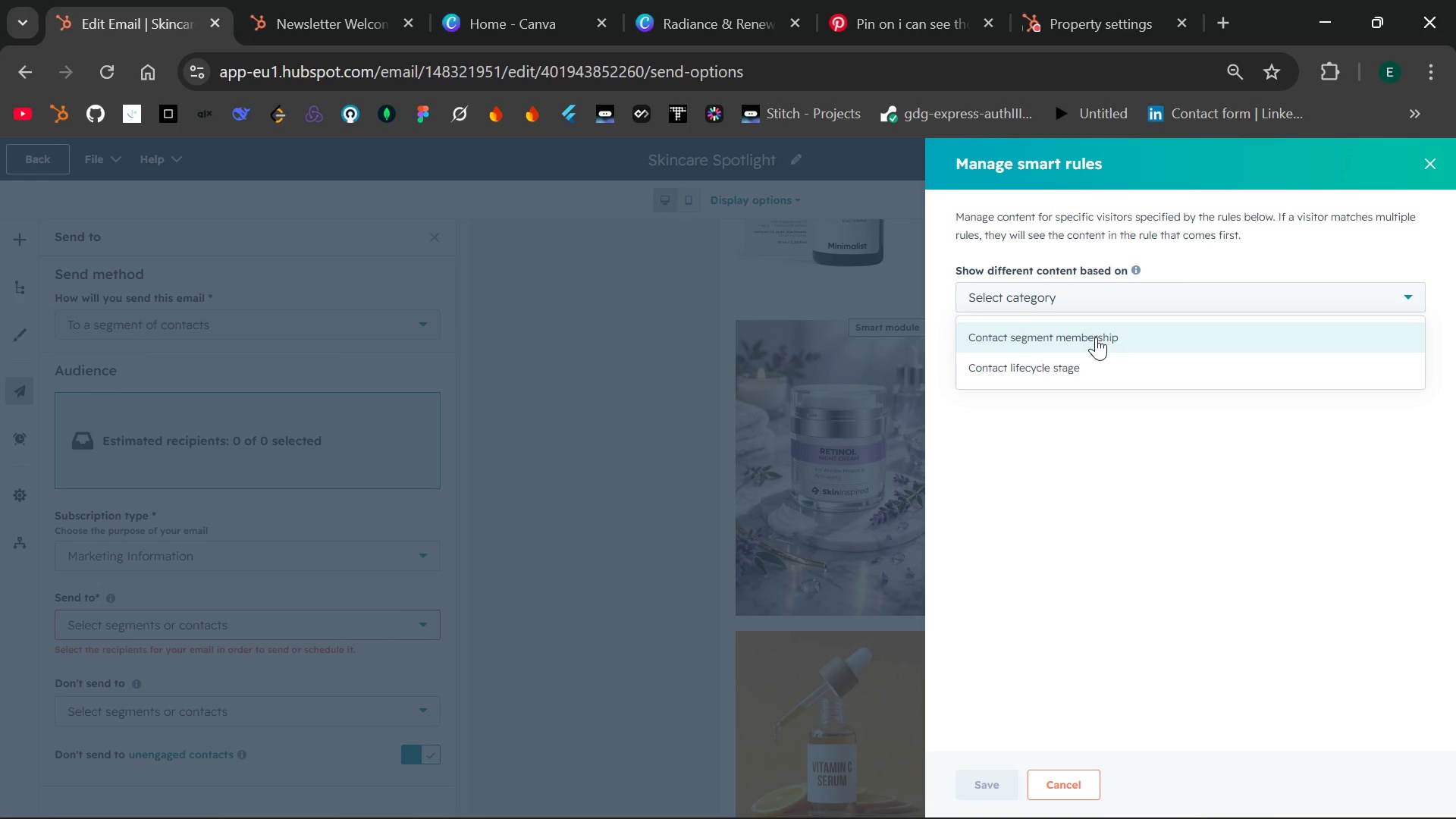 
left_click([1096, 337])
 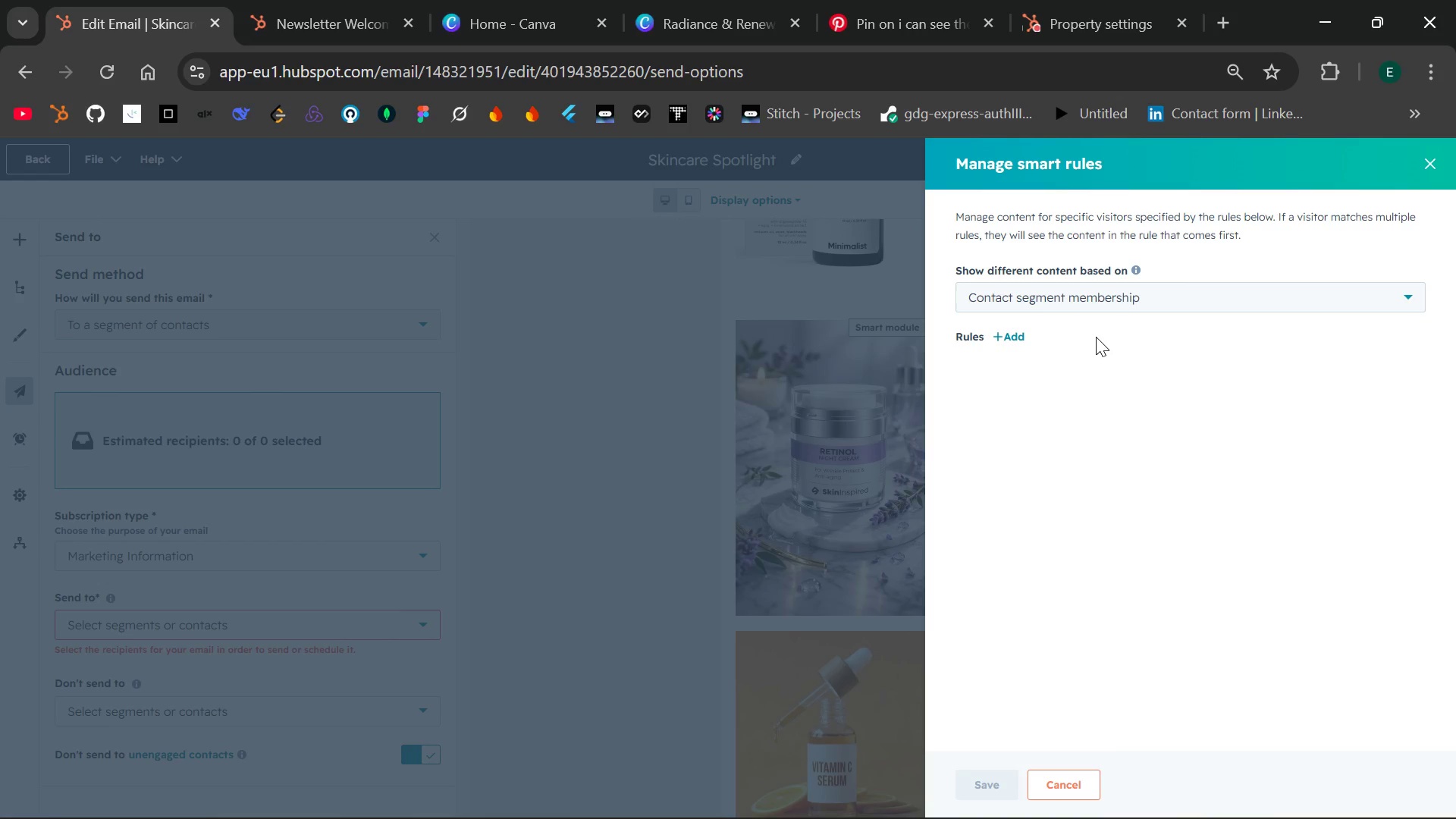 
left_click([1014, 330])
 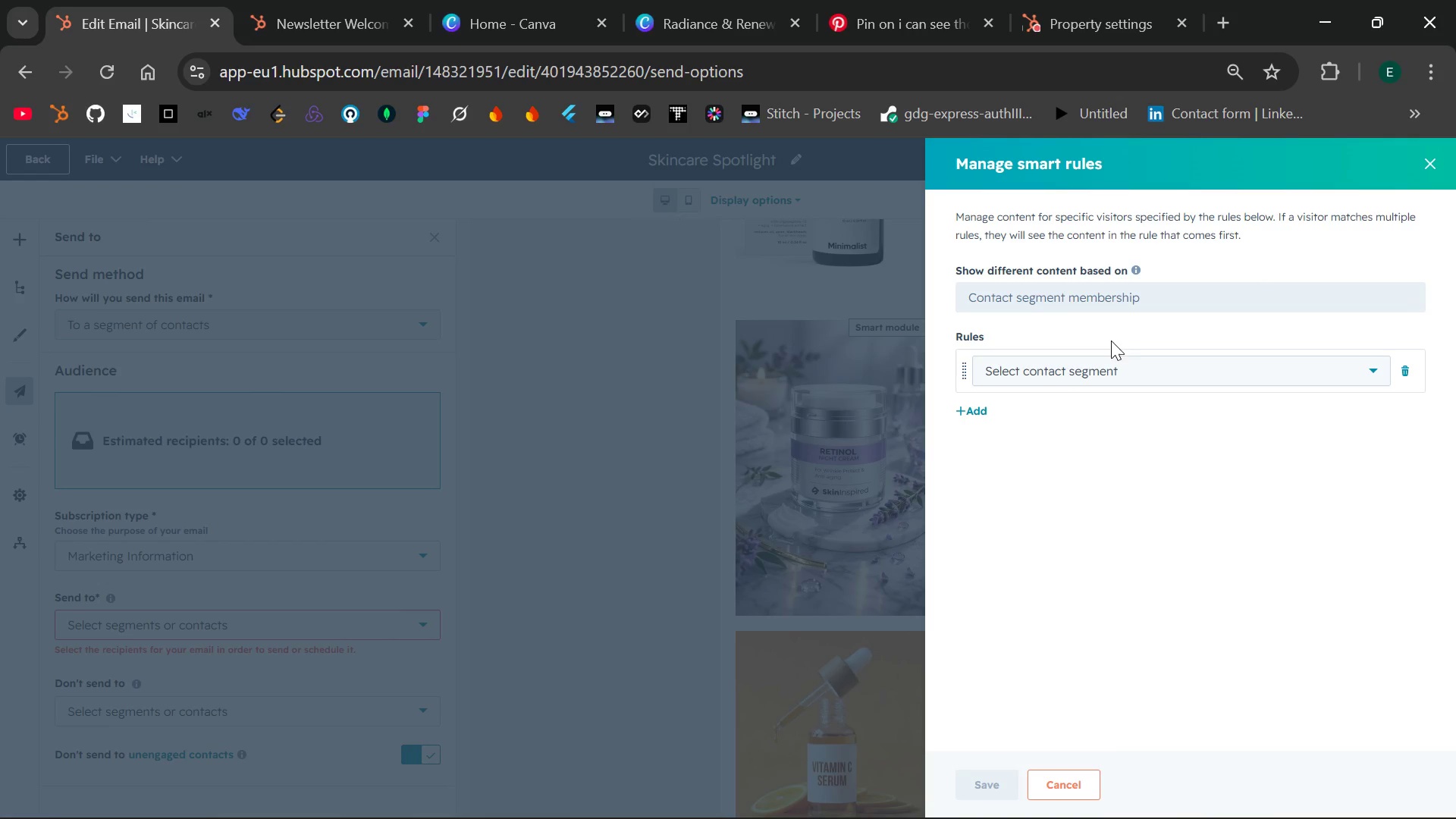 
left_click([1128, 367])
 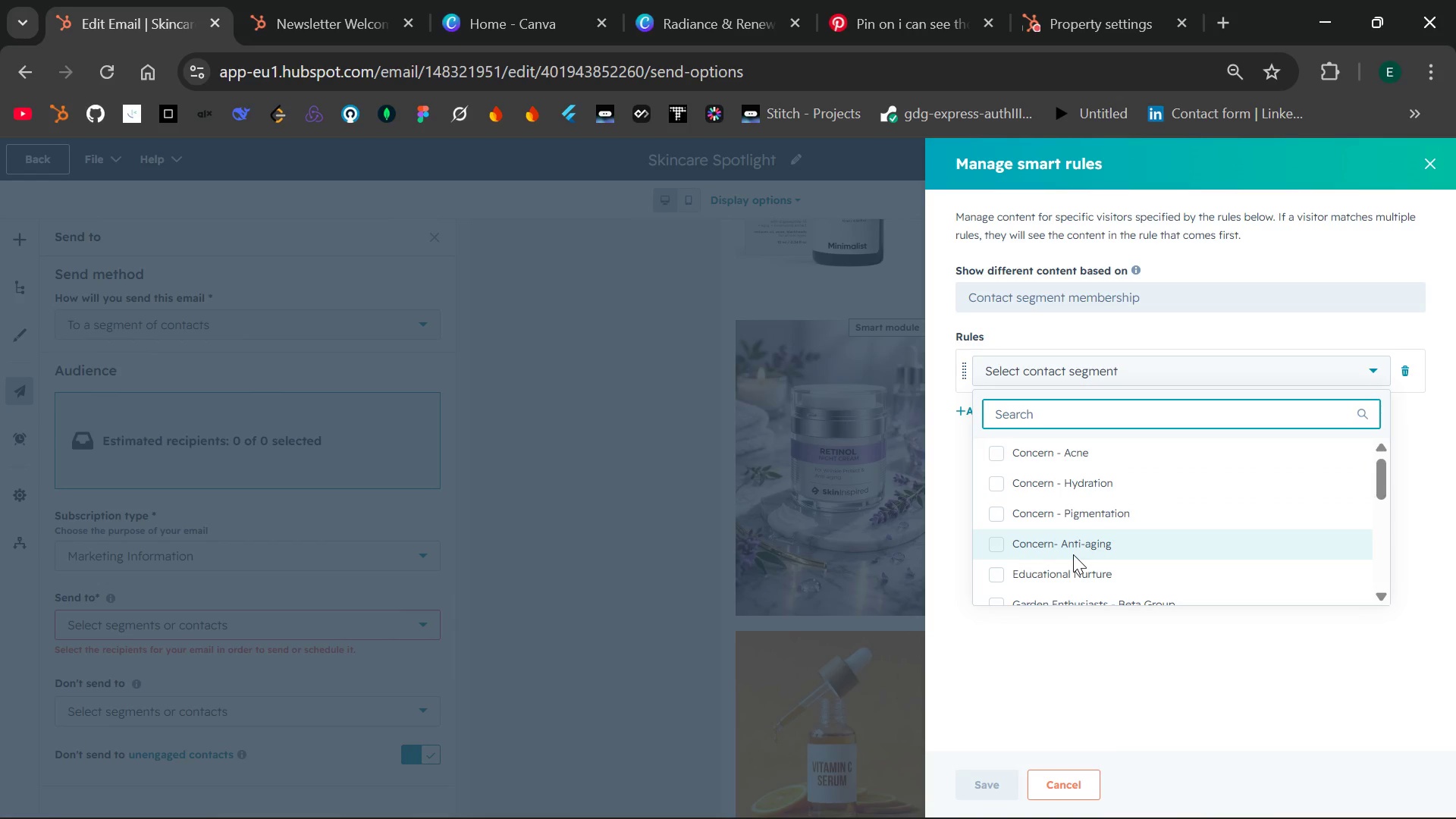 
left_click([1075, 551])
 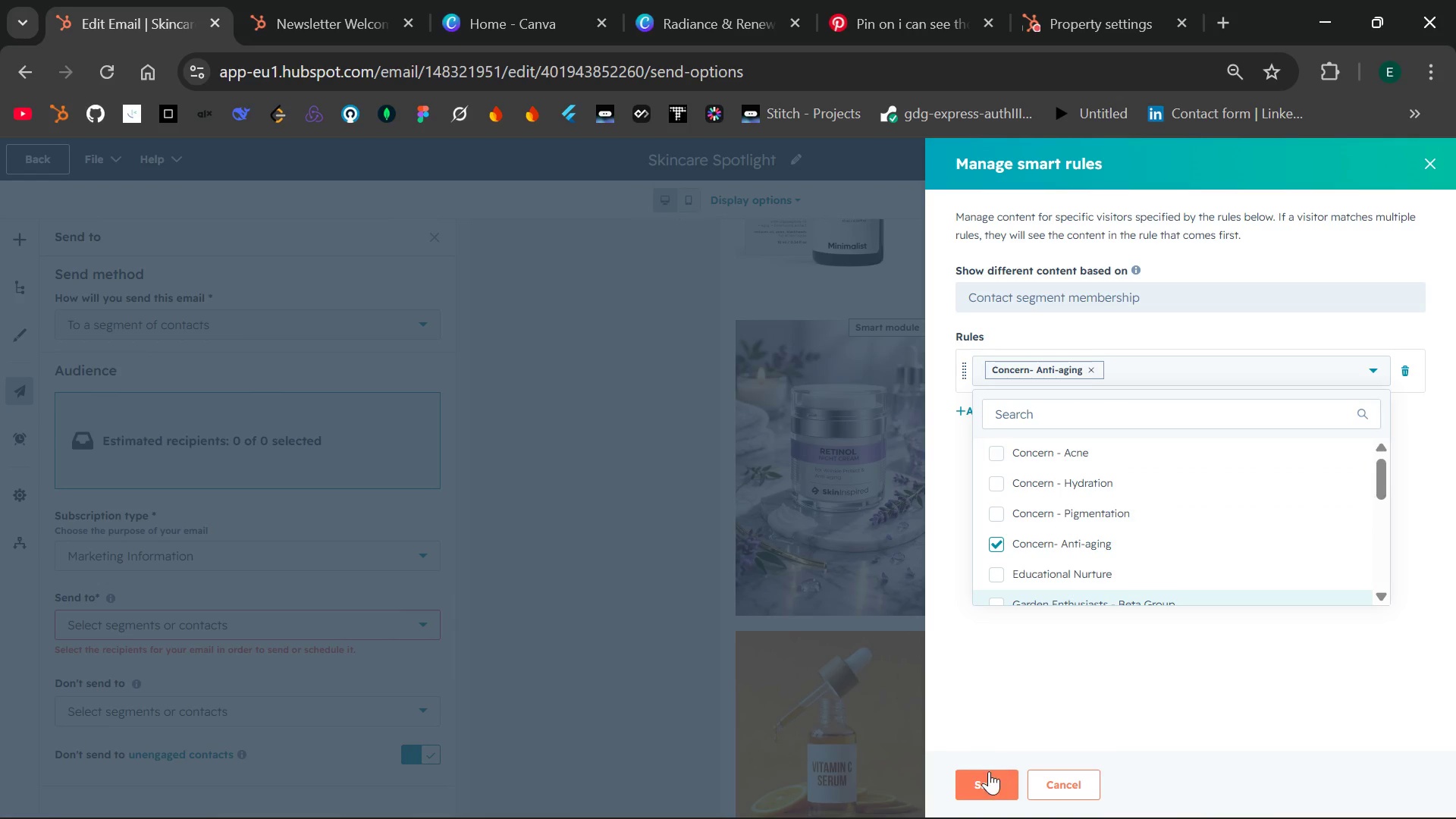 
left_click([986, 777])
 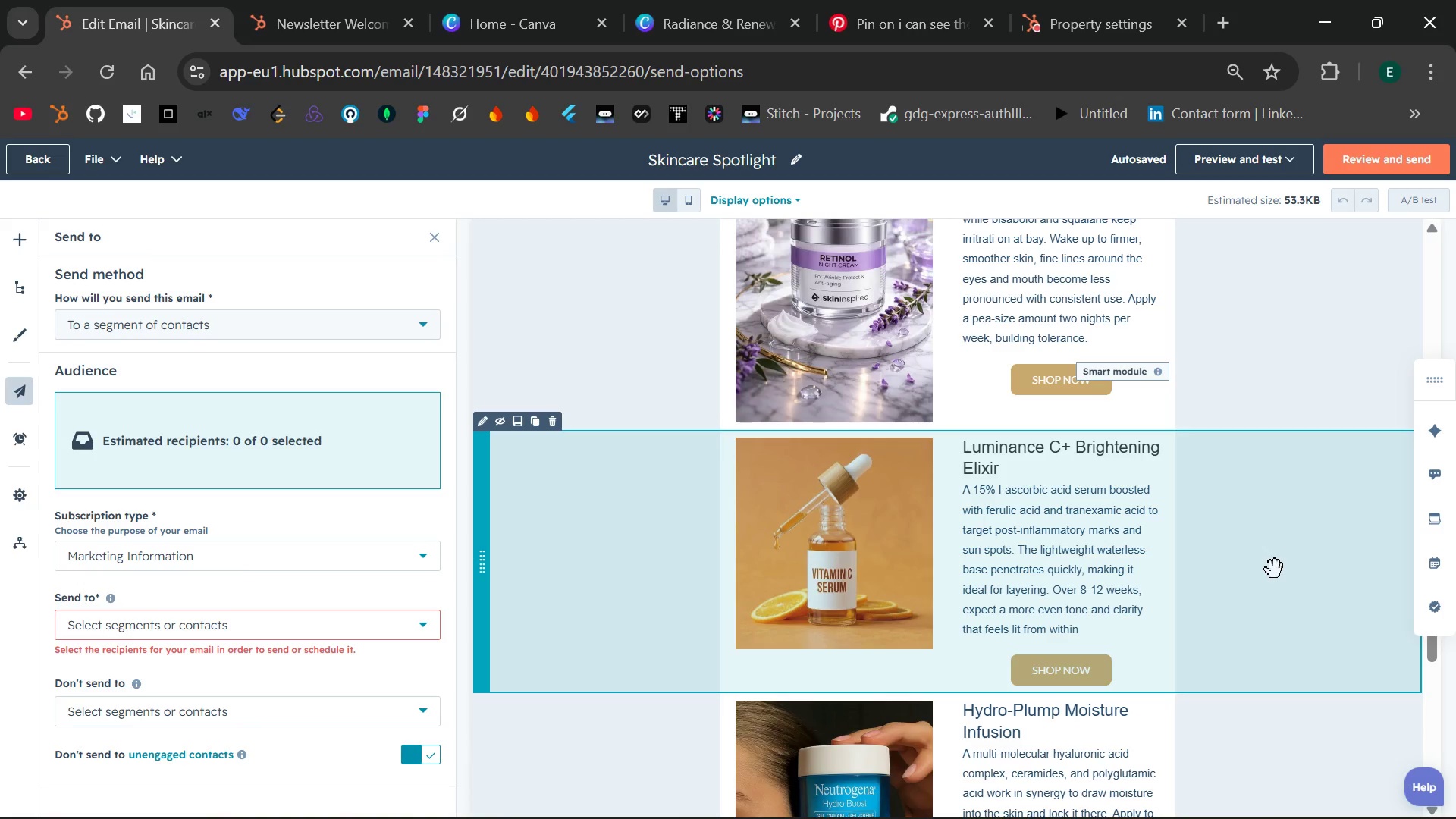 
wait(31.08)
 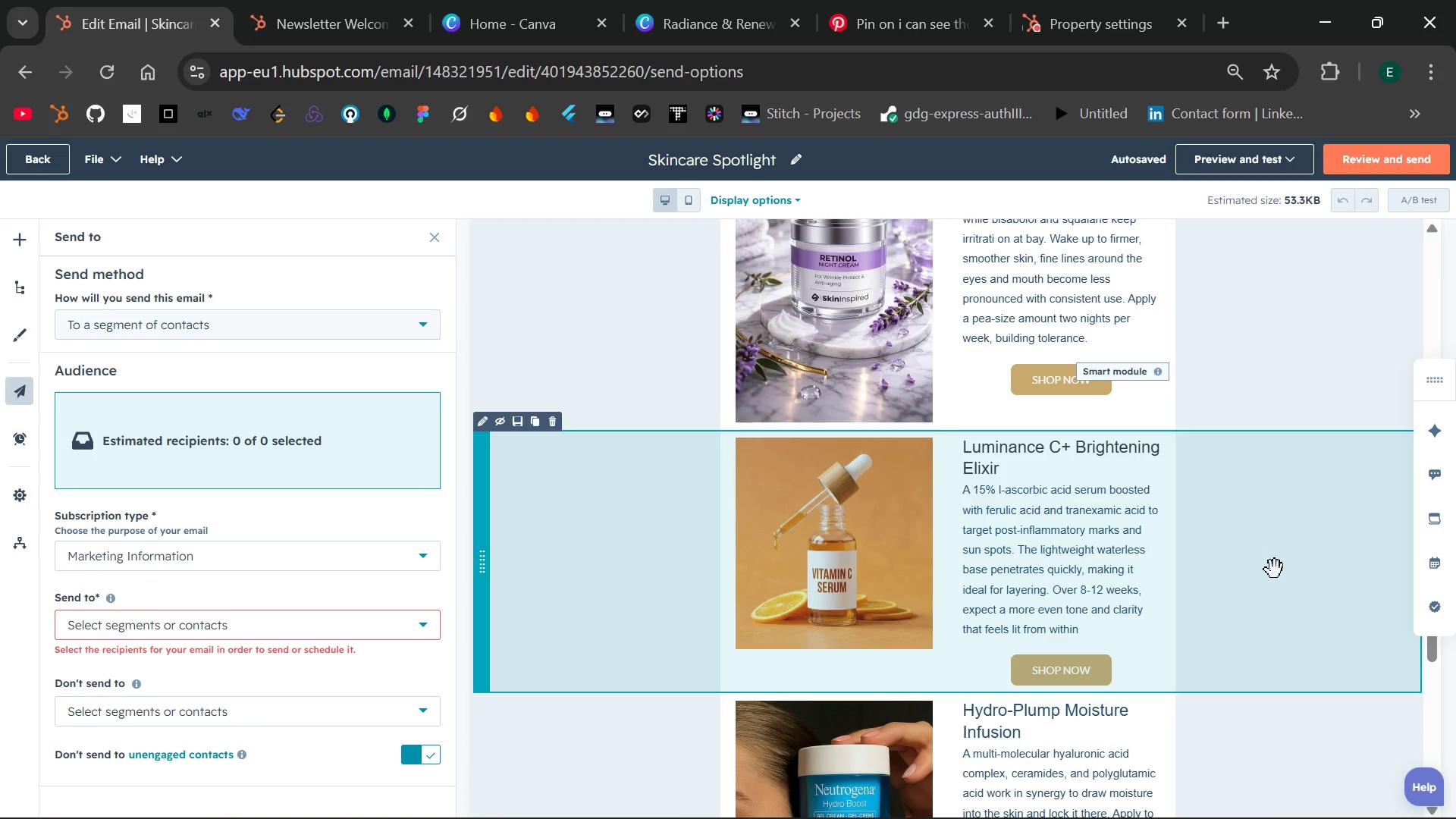 
left_click([1166, 419])
 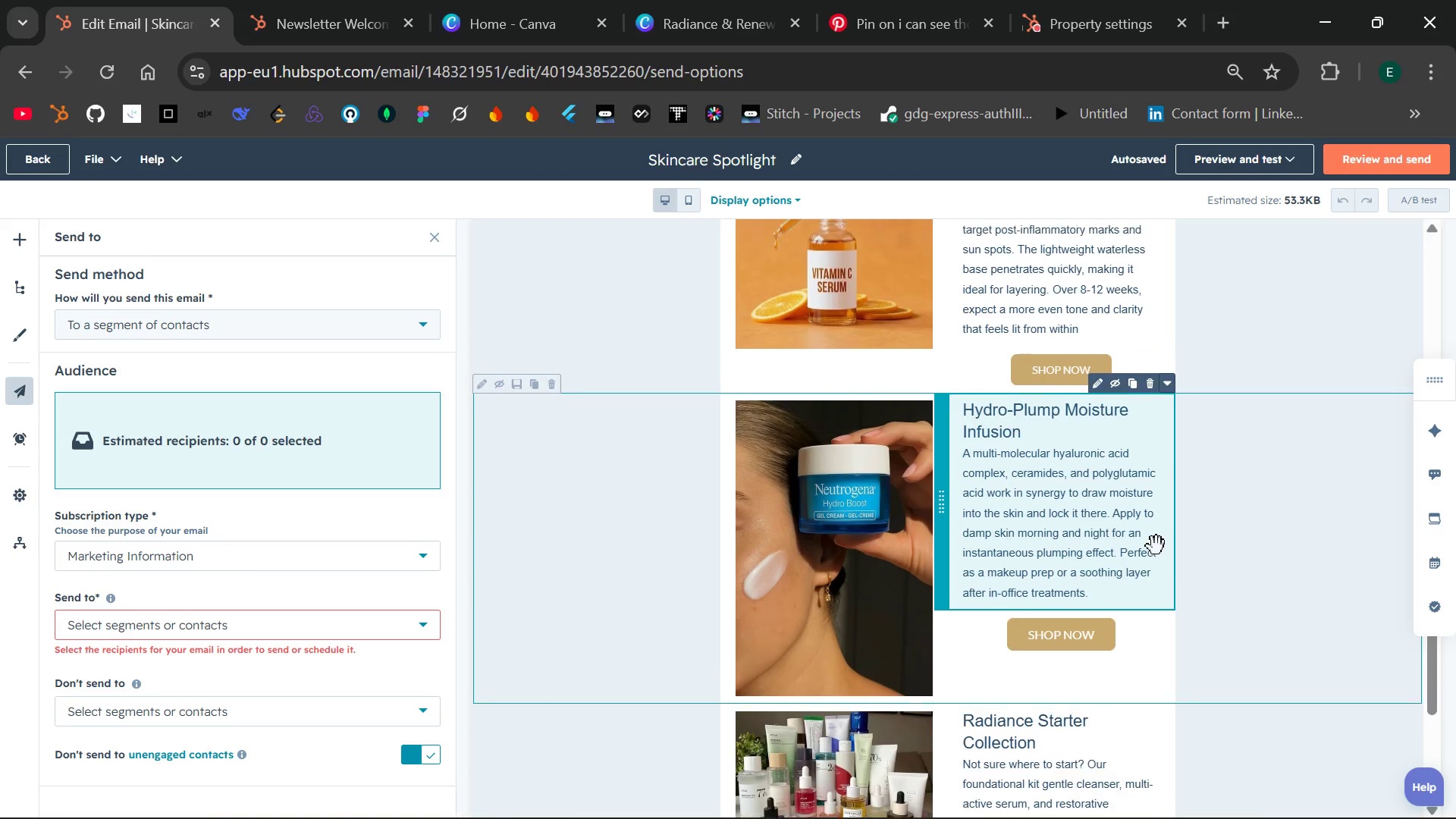 
wait(30.85)
 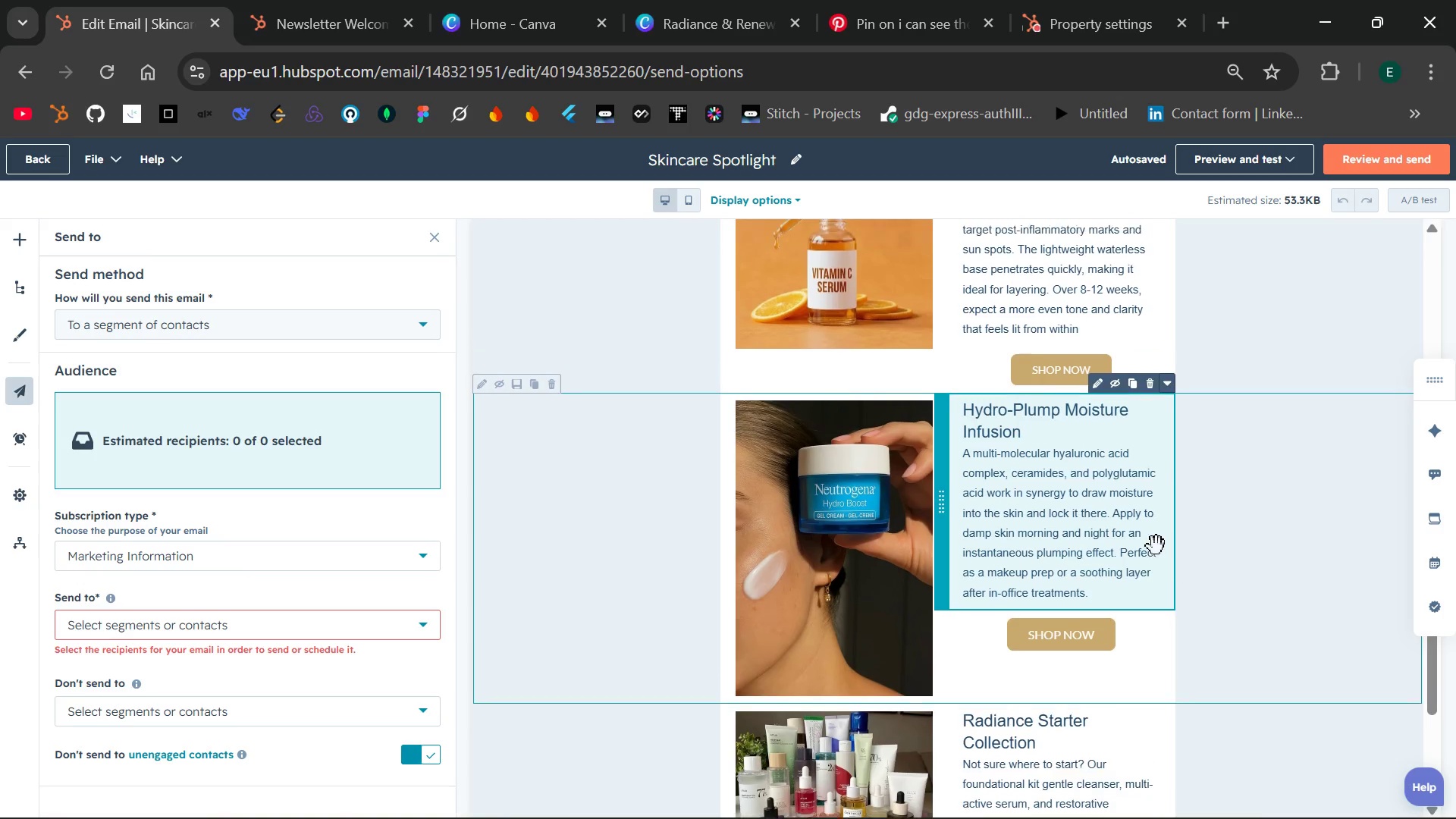 
mouse_move([1169, 349])
 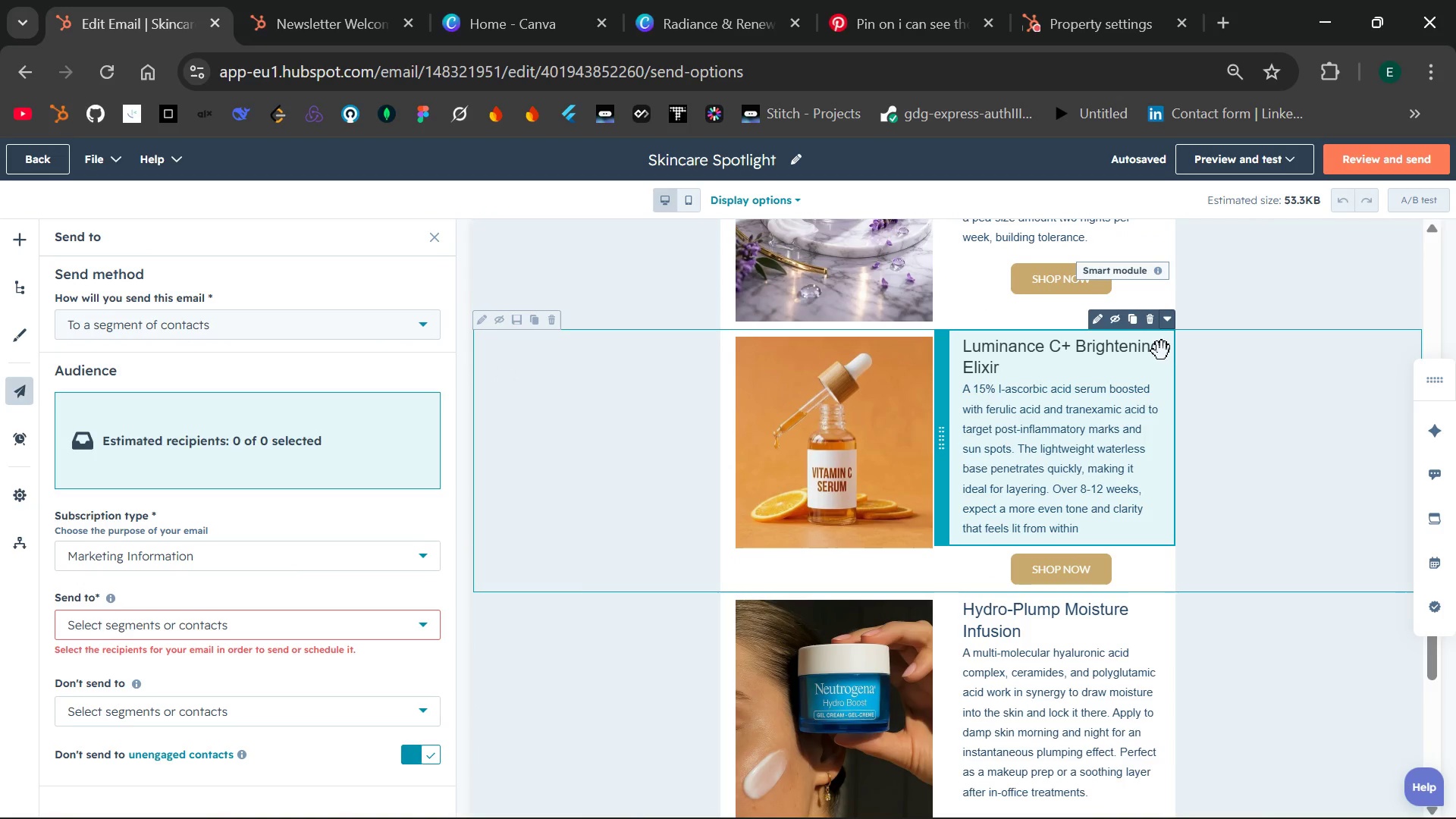 
left_click([1169, 324])
 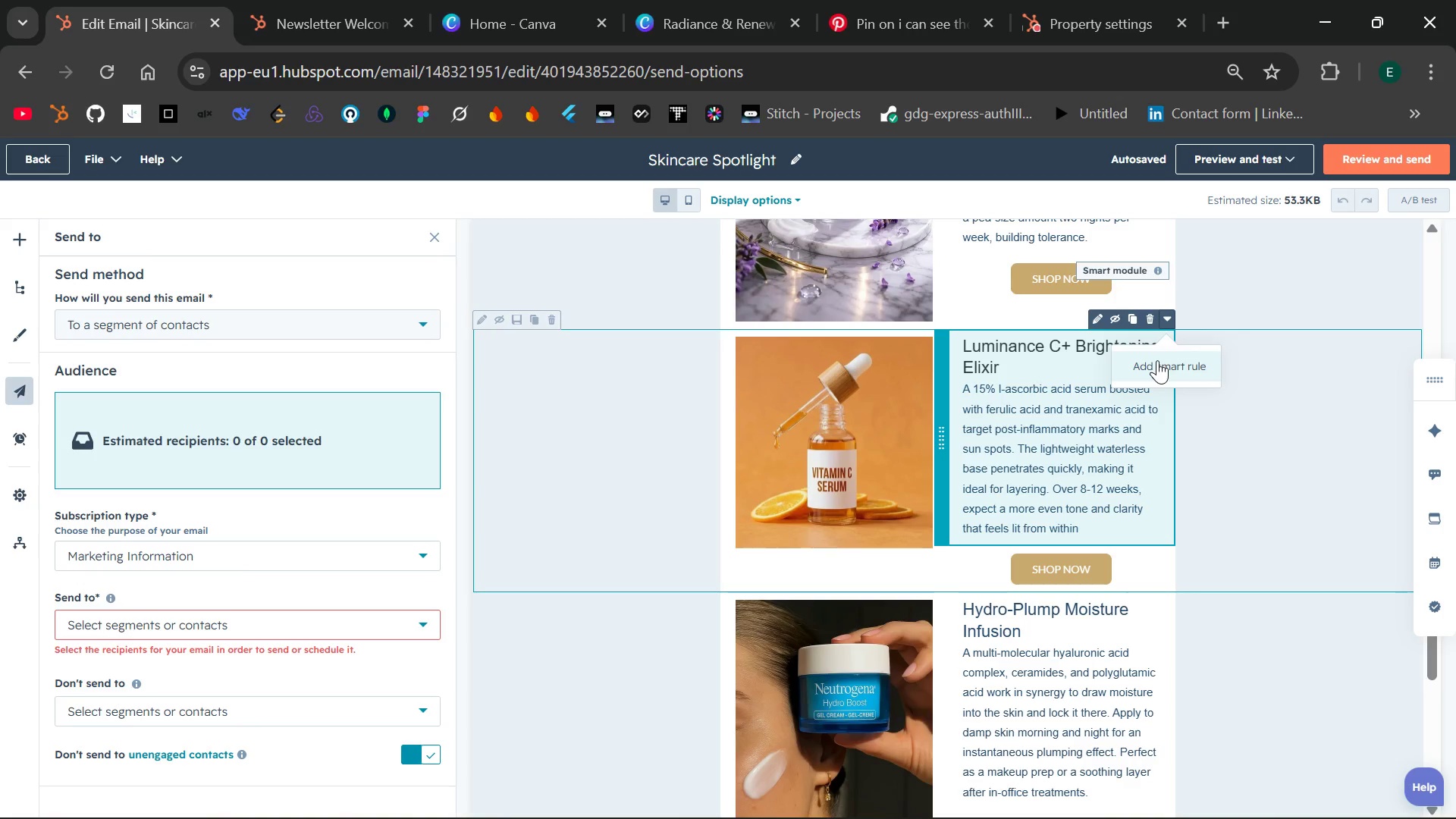 
left_click([1157, 360])
 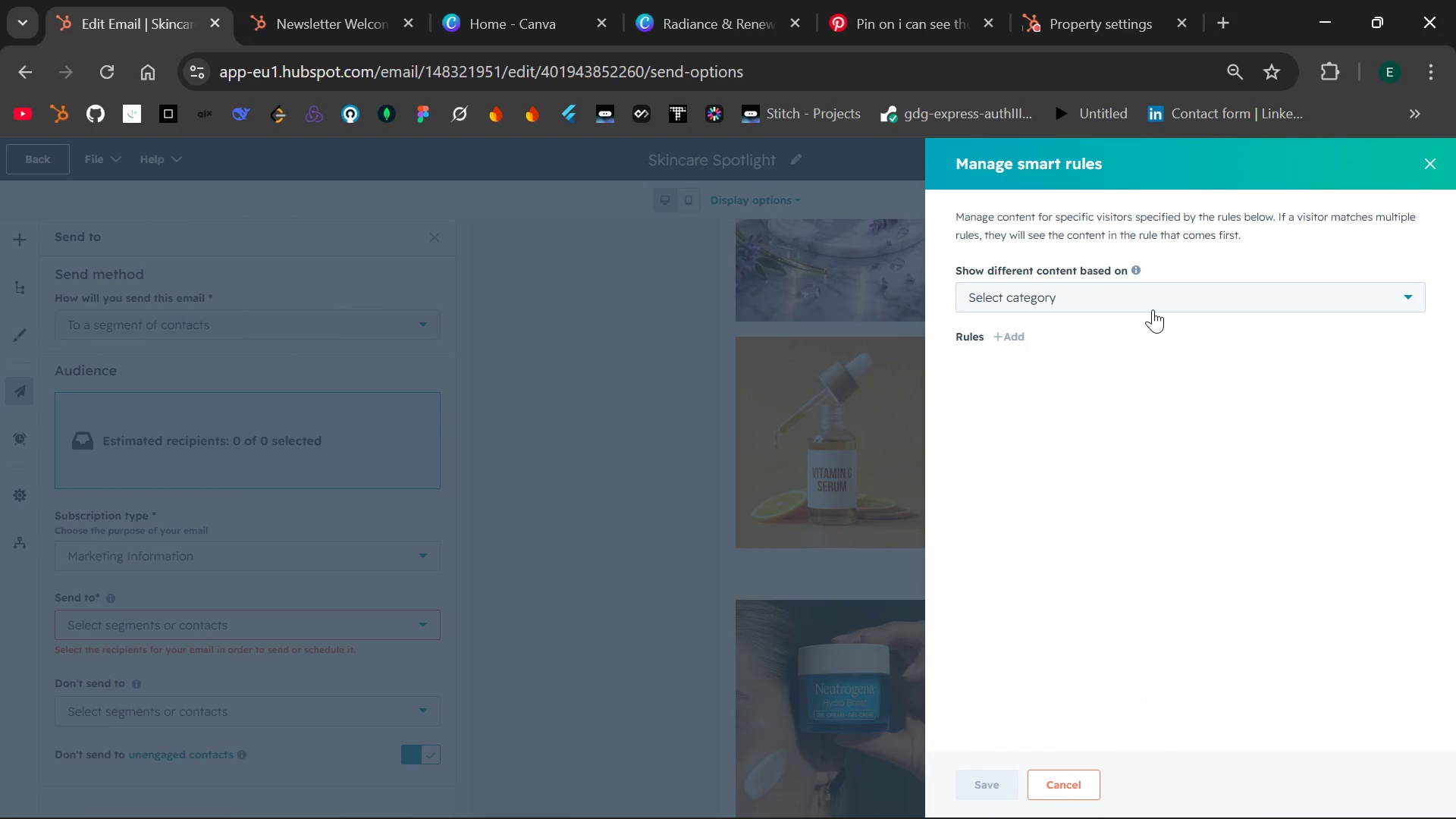 
left_click([1153, 300])
 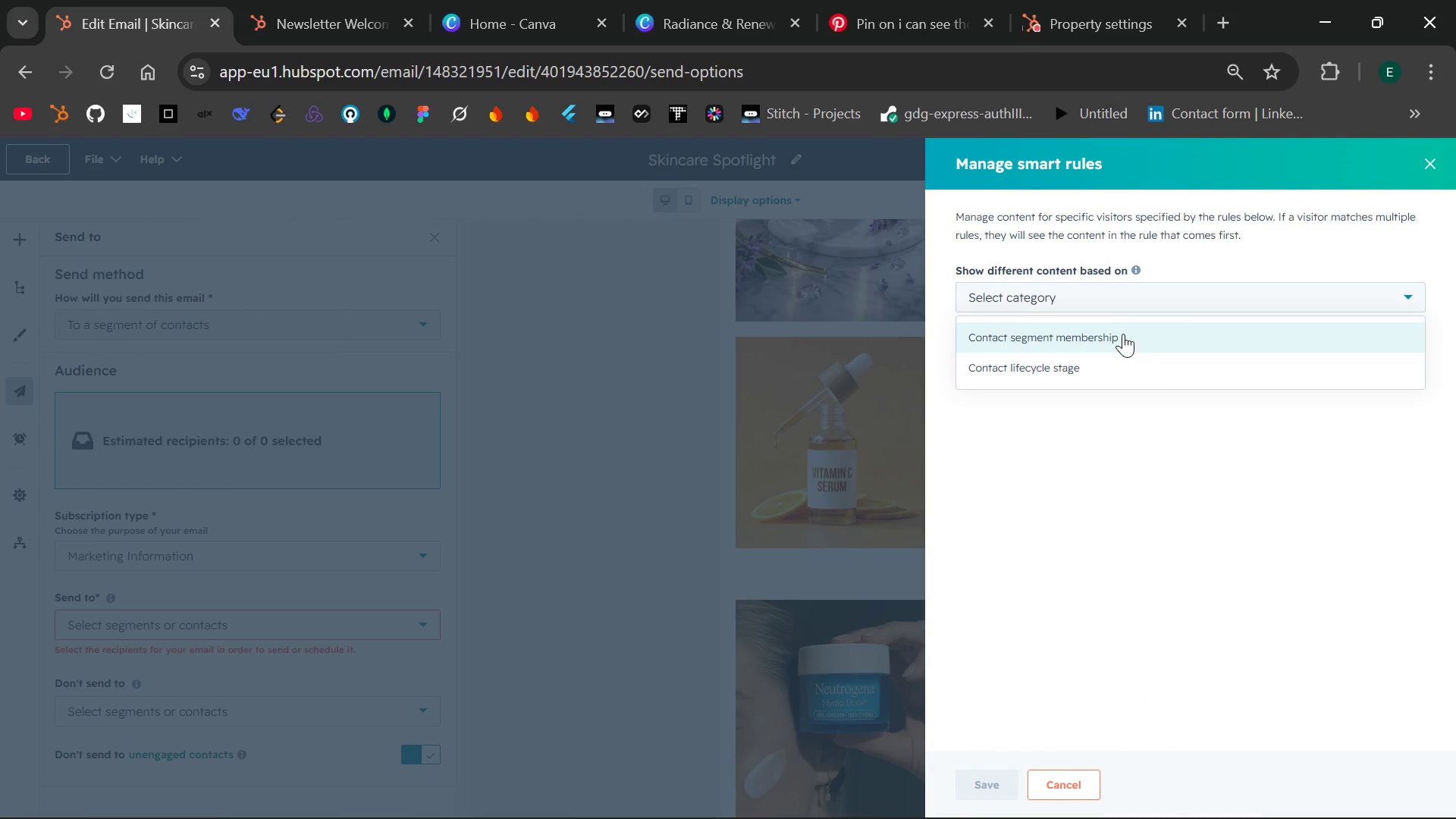 
left_click([1122, 334])
 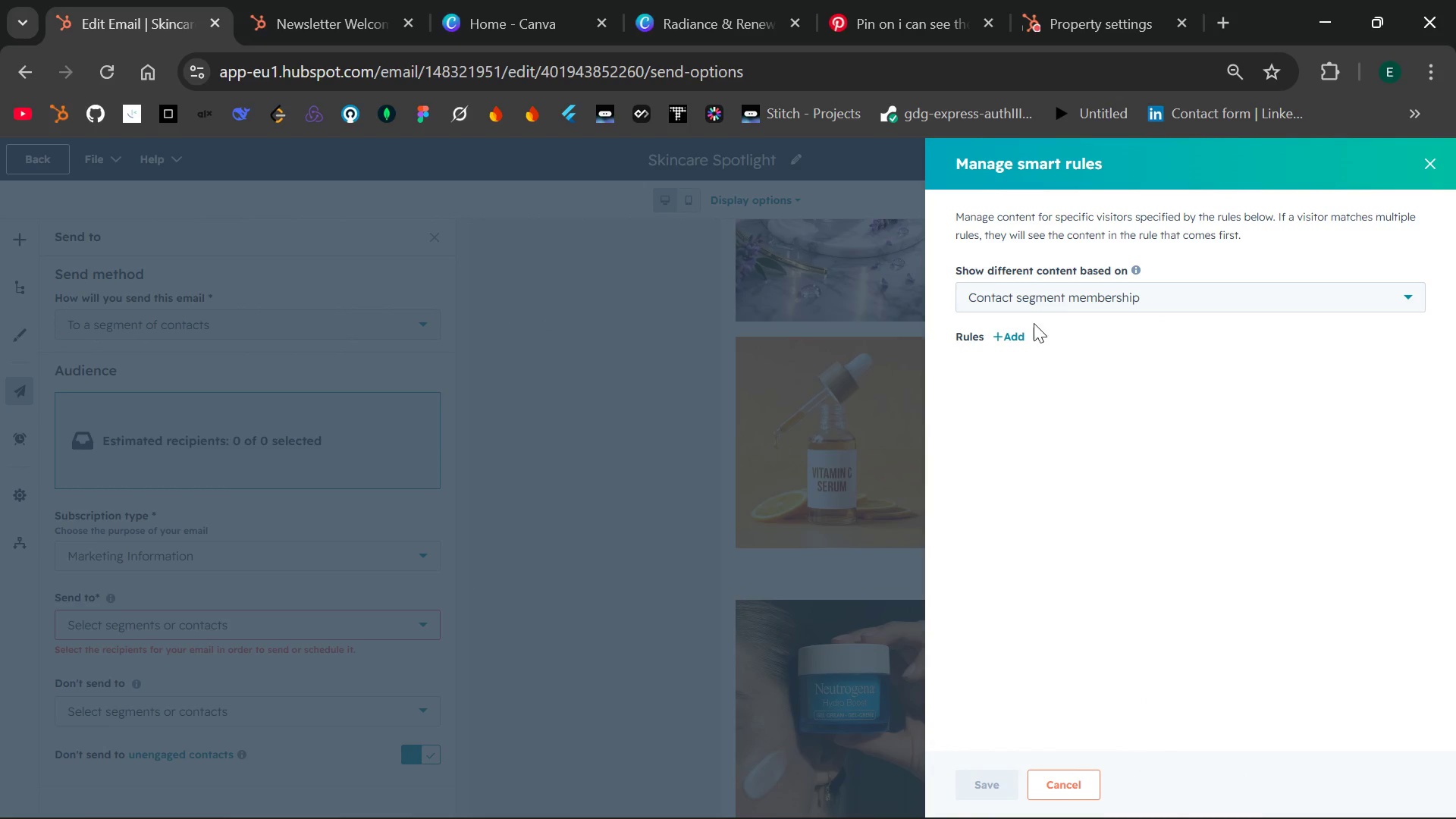 
left_click([1014, 333])
 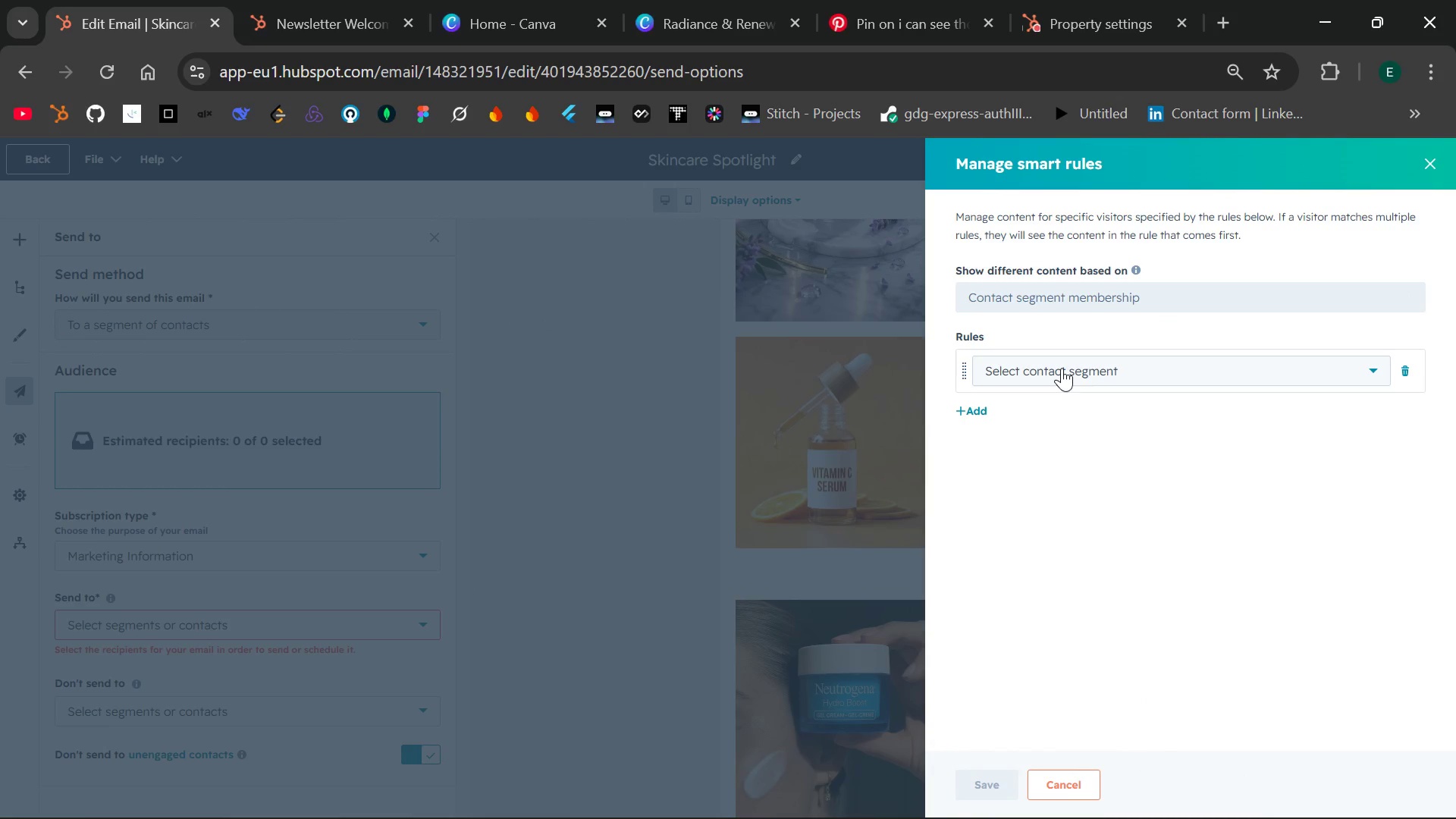 
left_click([1062, 368])
 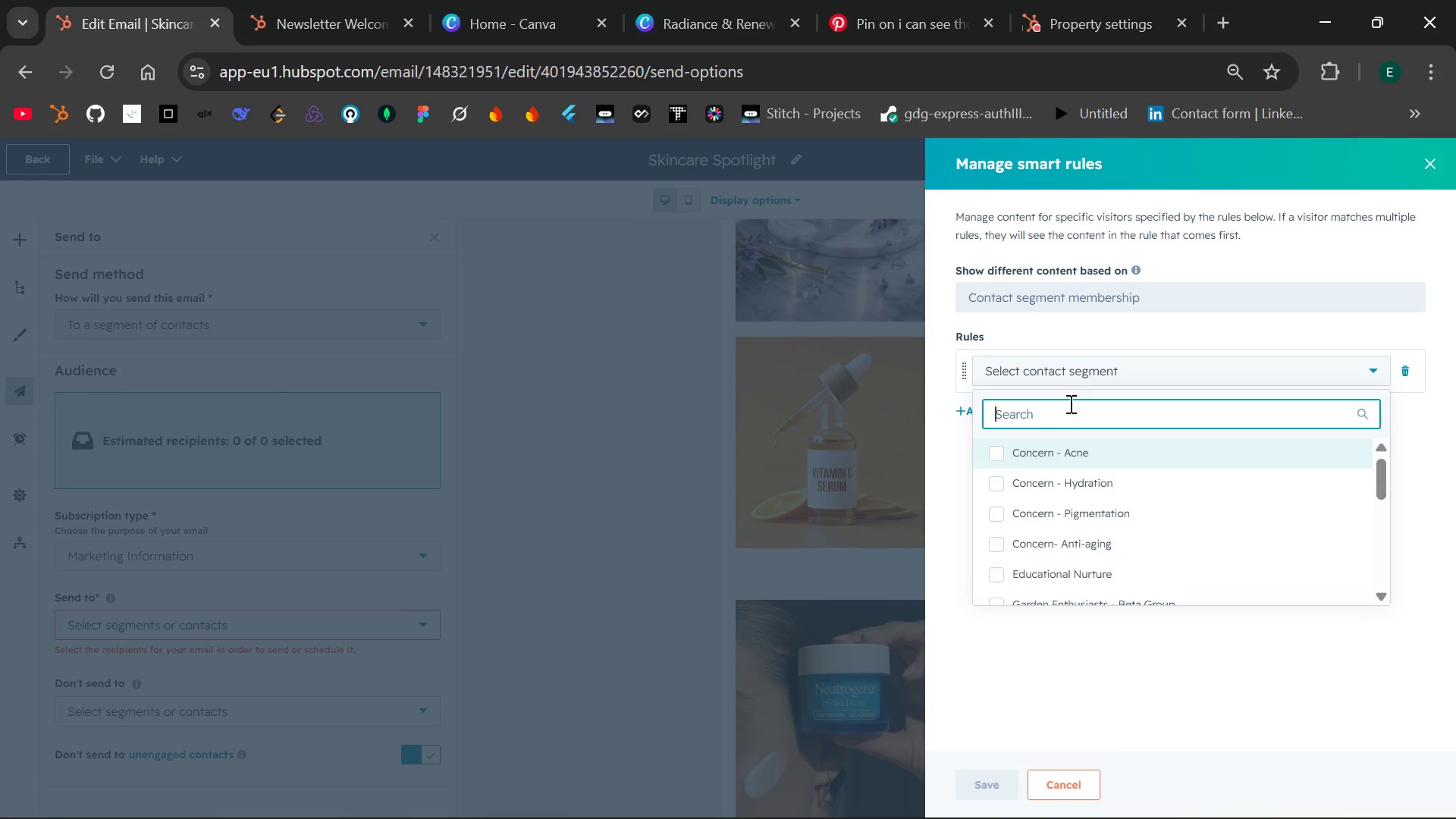 
left_click([1062, 519])
 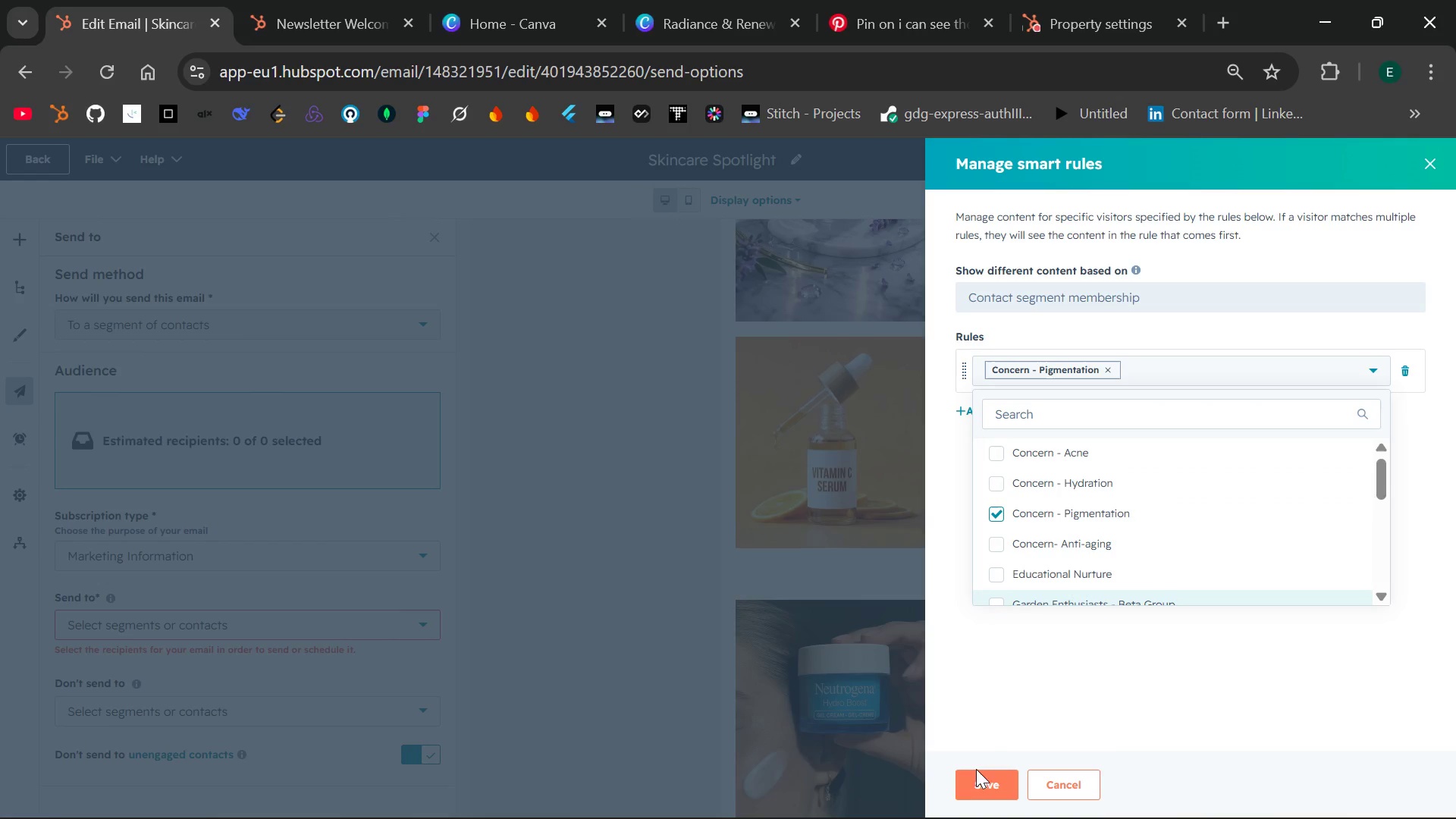 
left_click([975, 772])
 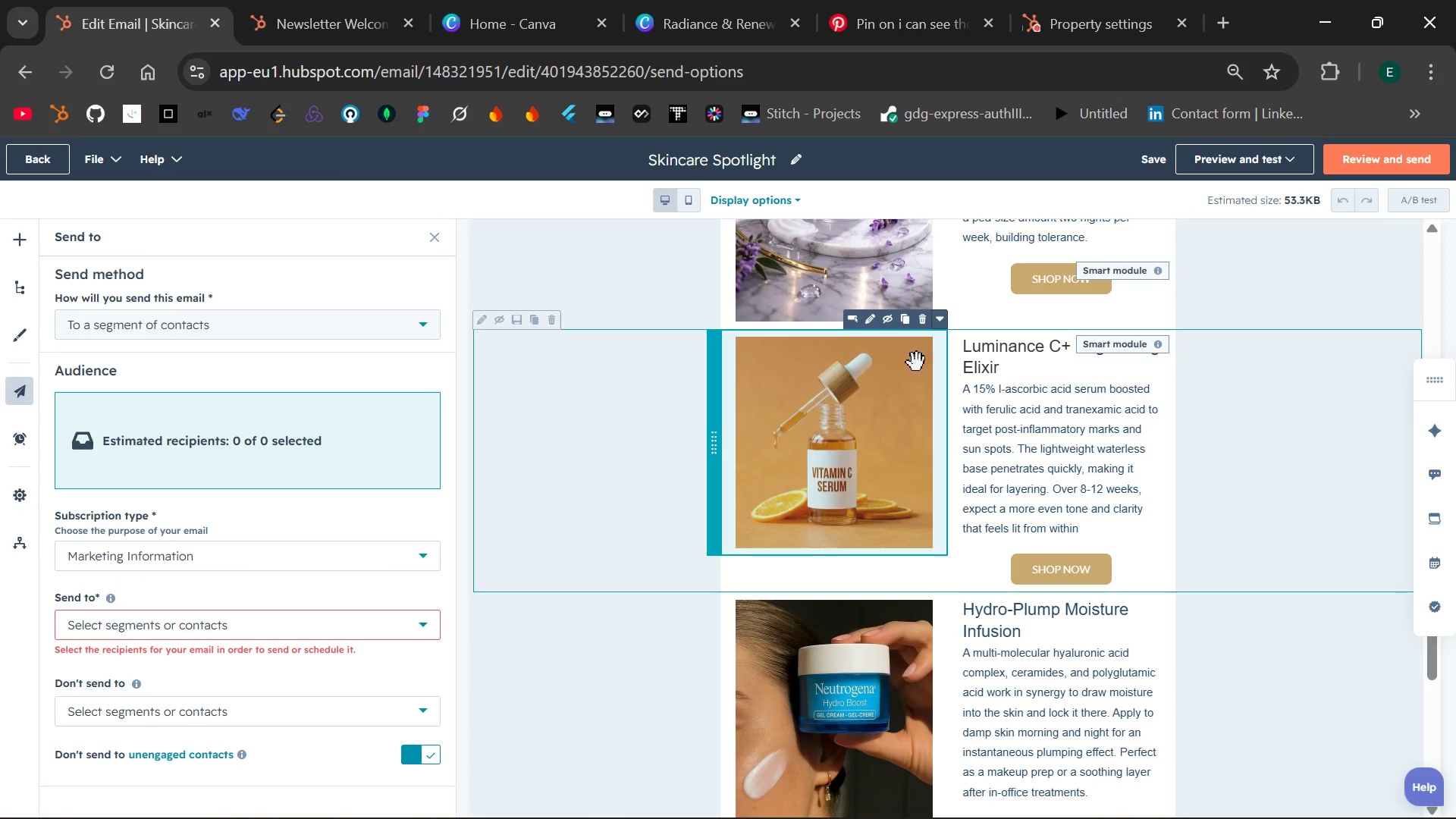 
left_click([940, 315])
 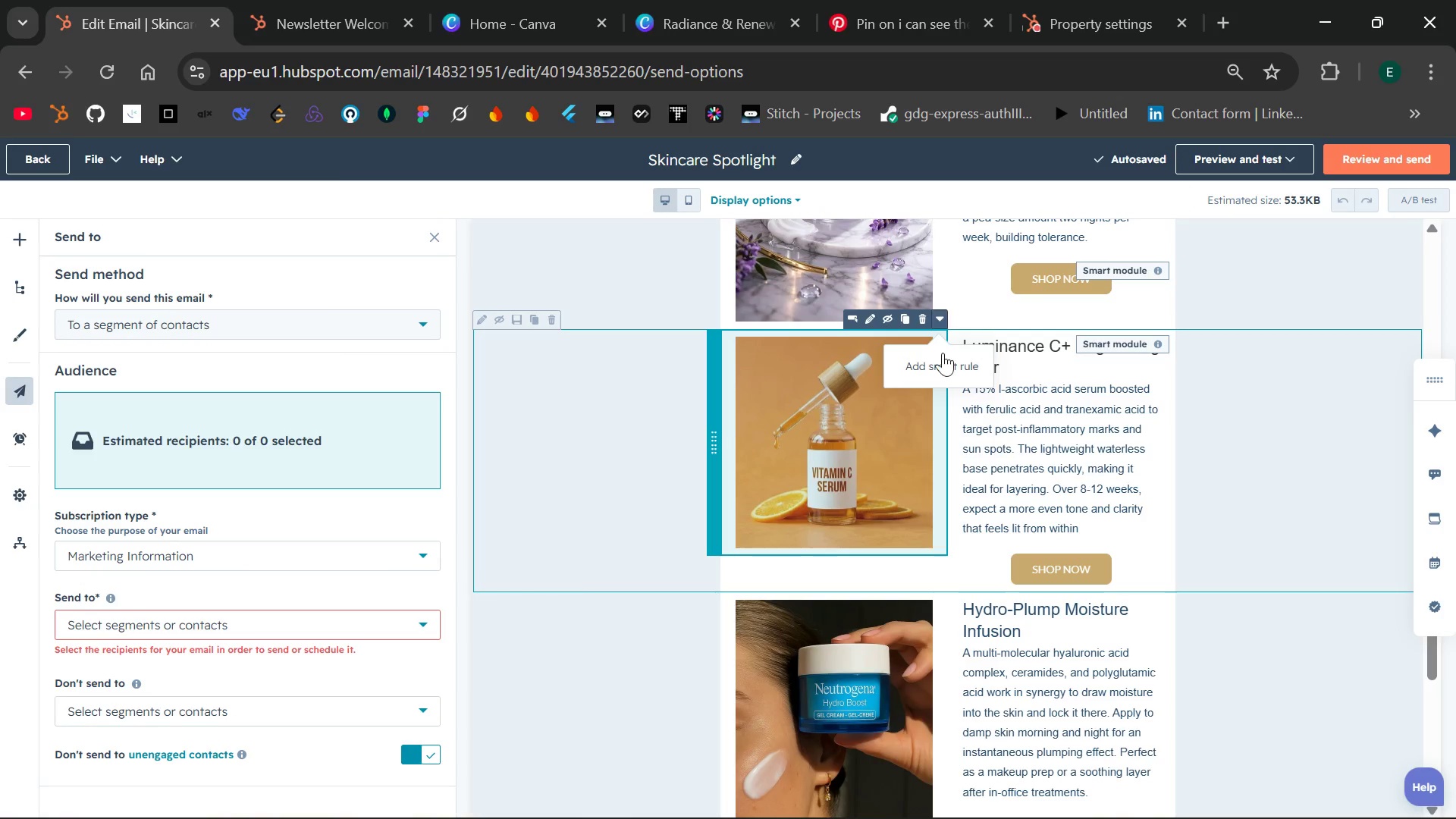 
left_click([943, 356])
 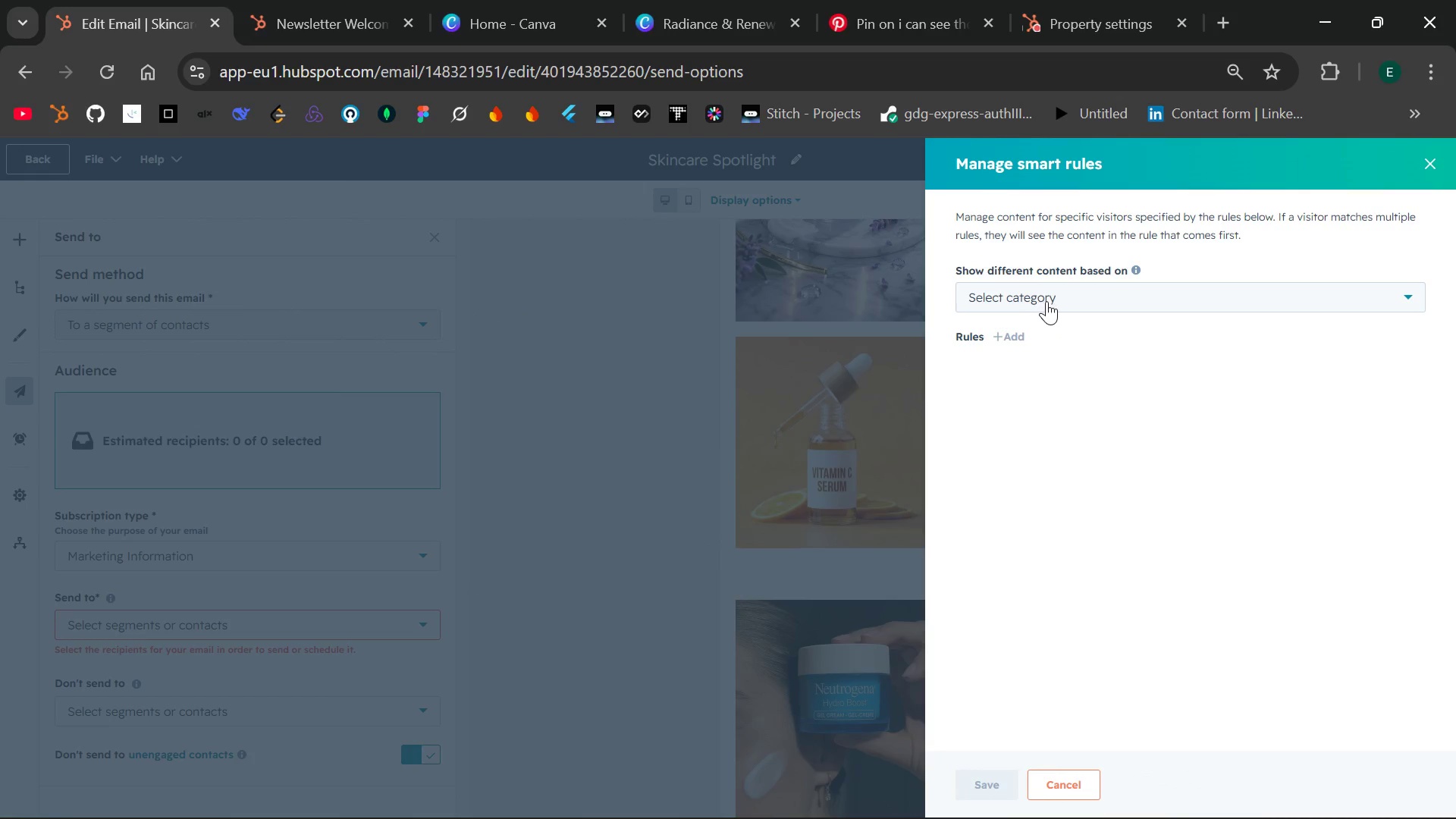 
left_click([1049, 301])
 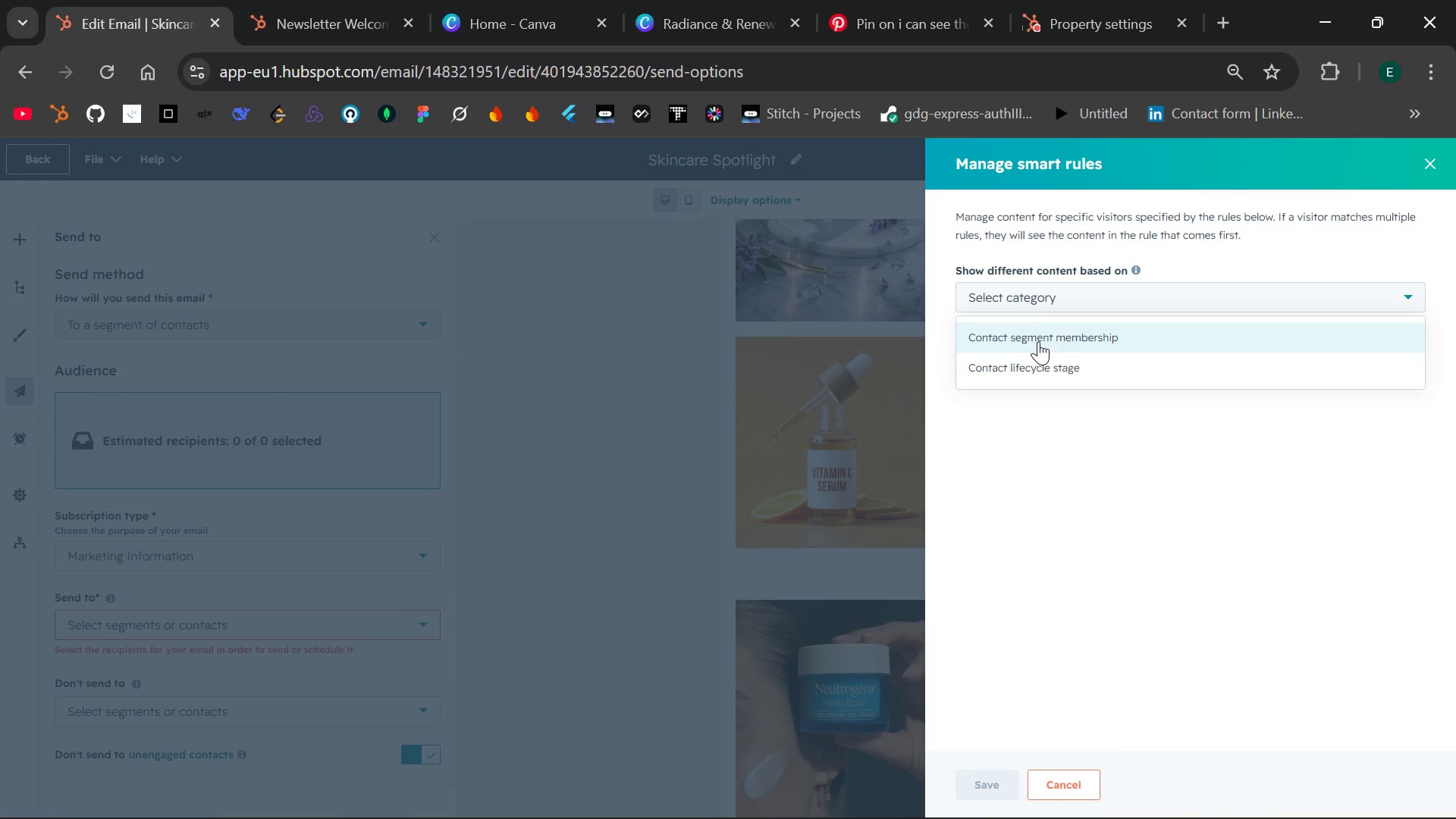 
left_click([1038, 341])
 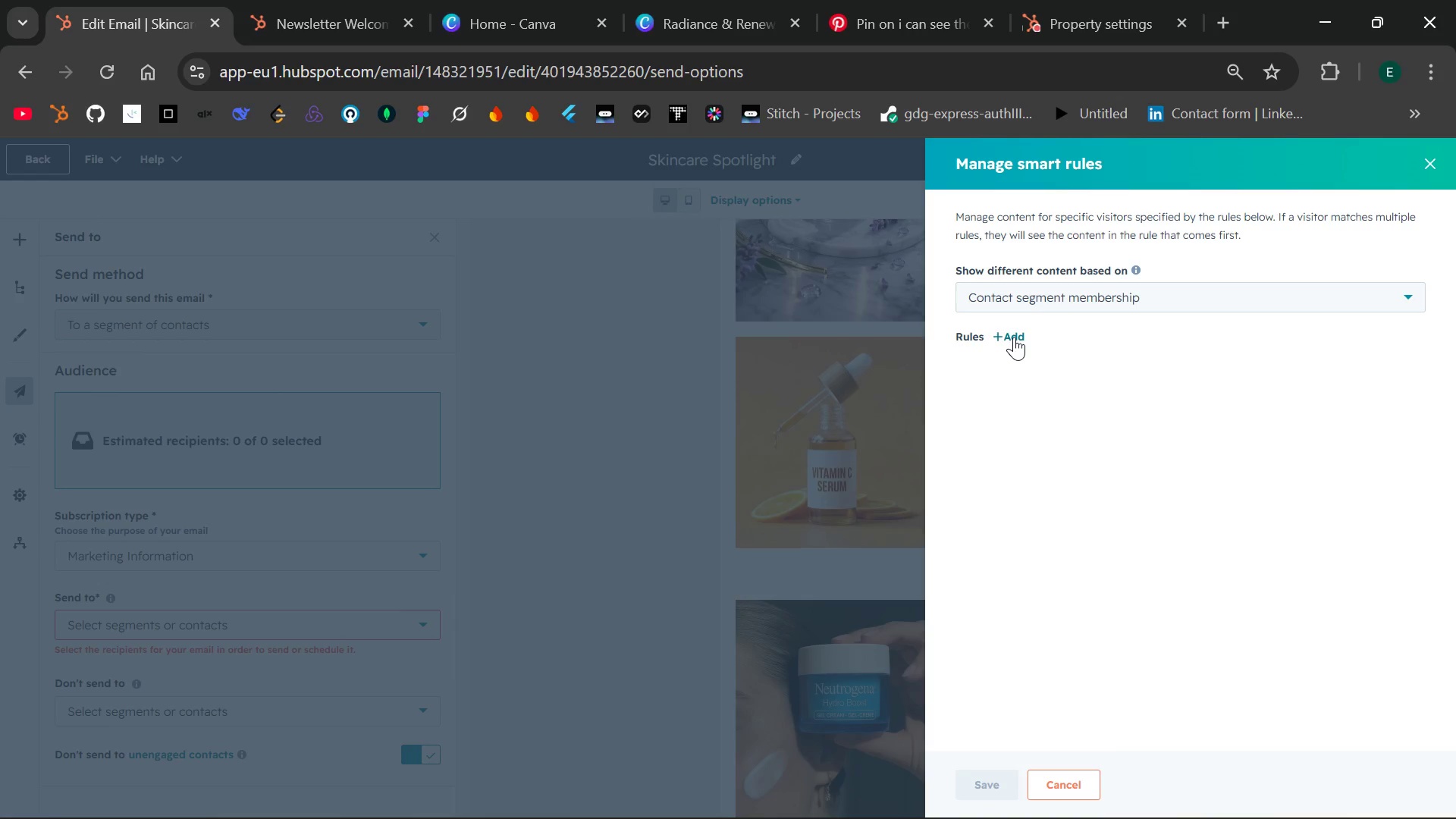 
left_click([1013, 337])
 